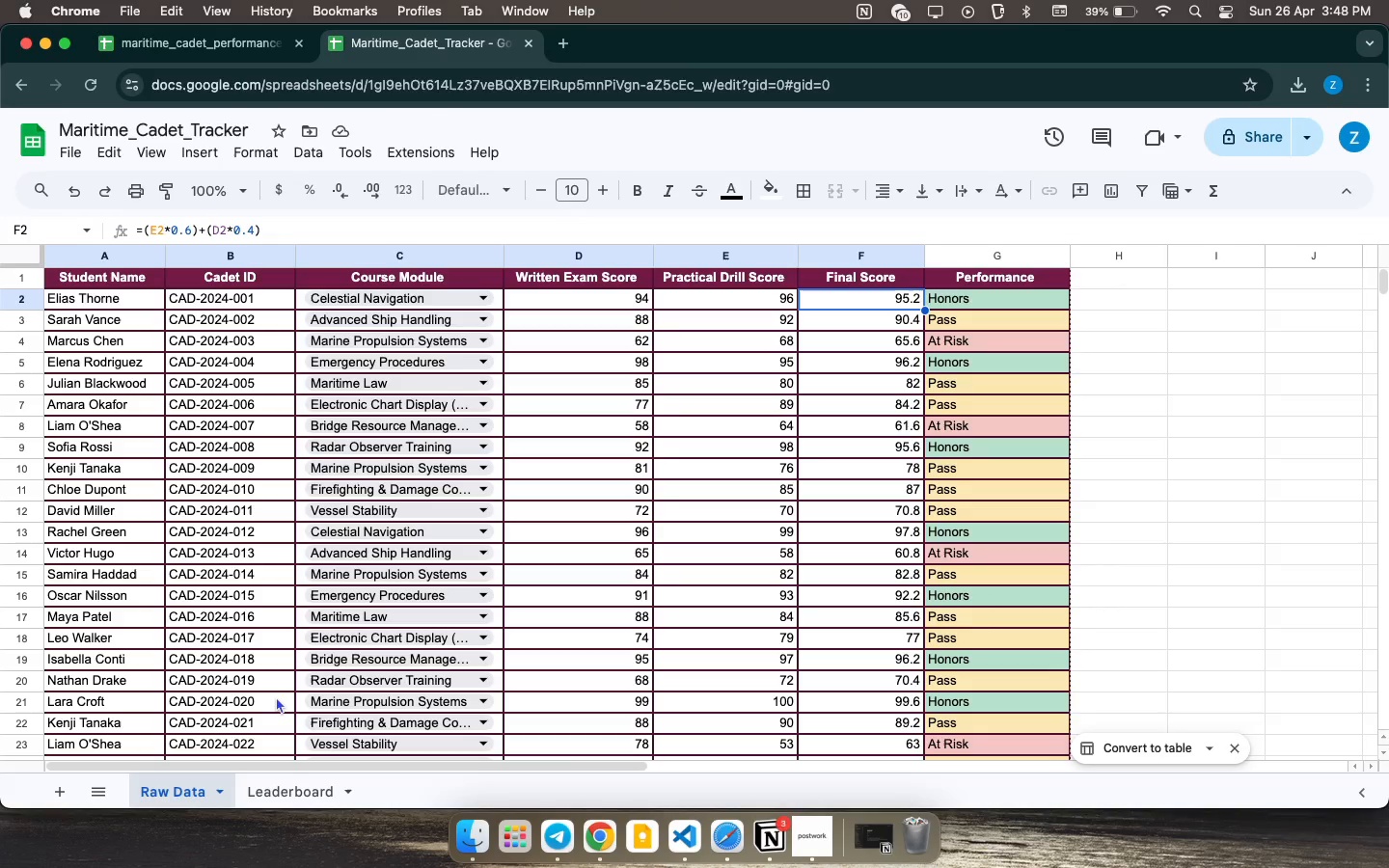 
left_click([215, 641])
 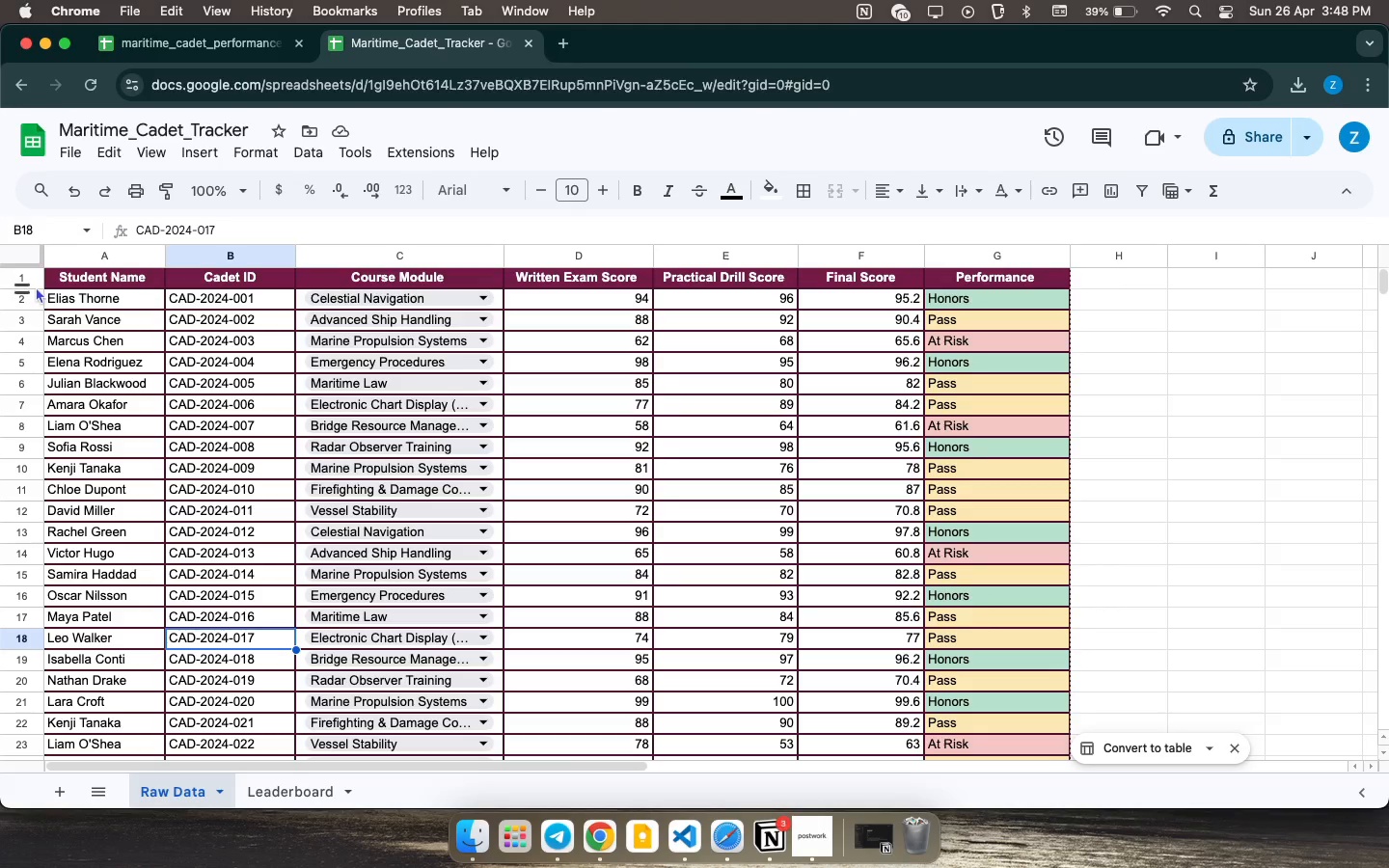 
wait(5.6)
 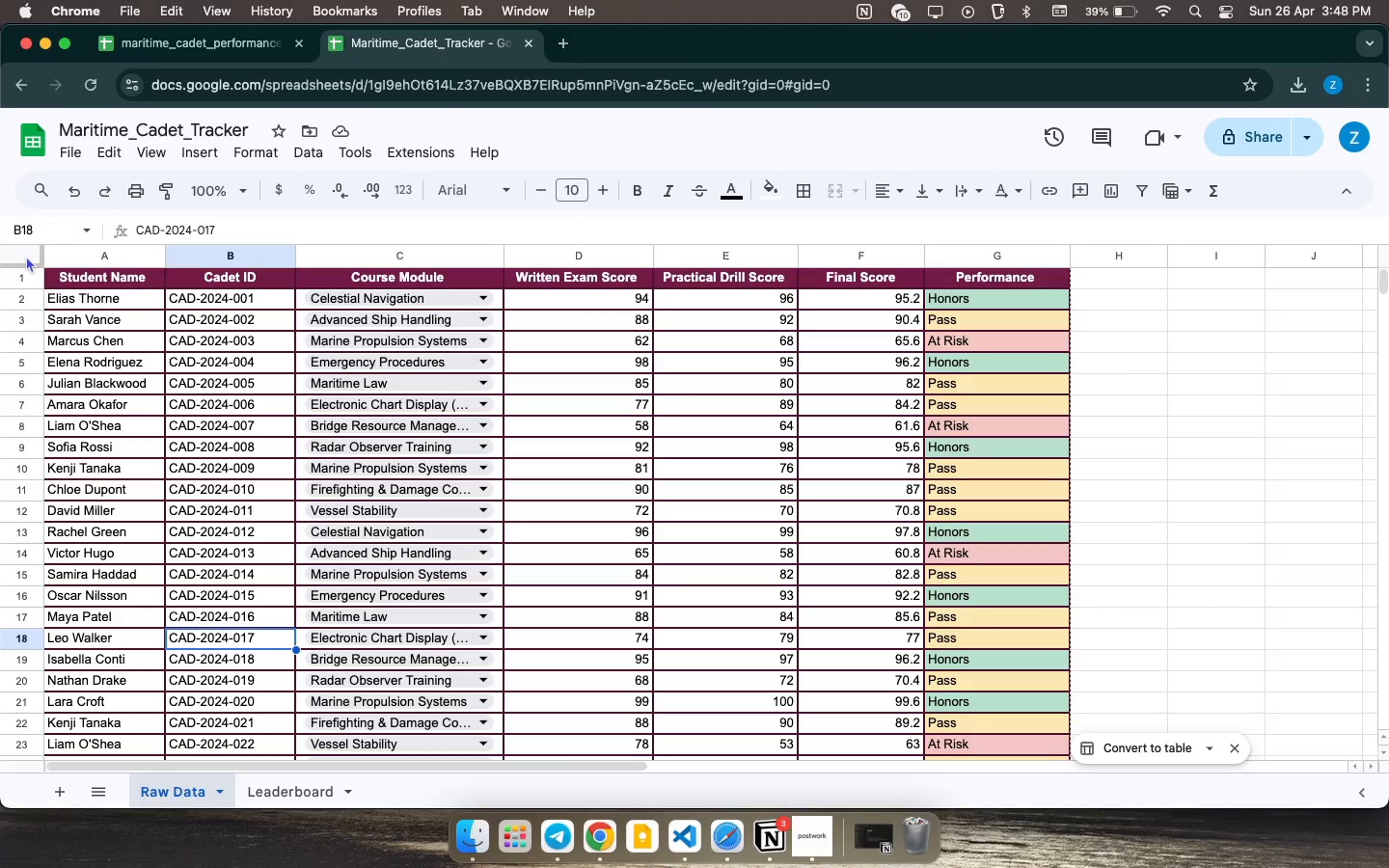 
left_click_drag(start_coordinate=[83, 246], to_coordinate=[953, 234])
 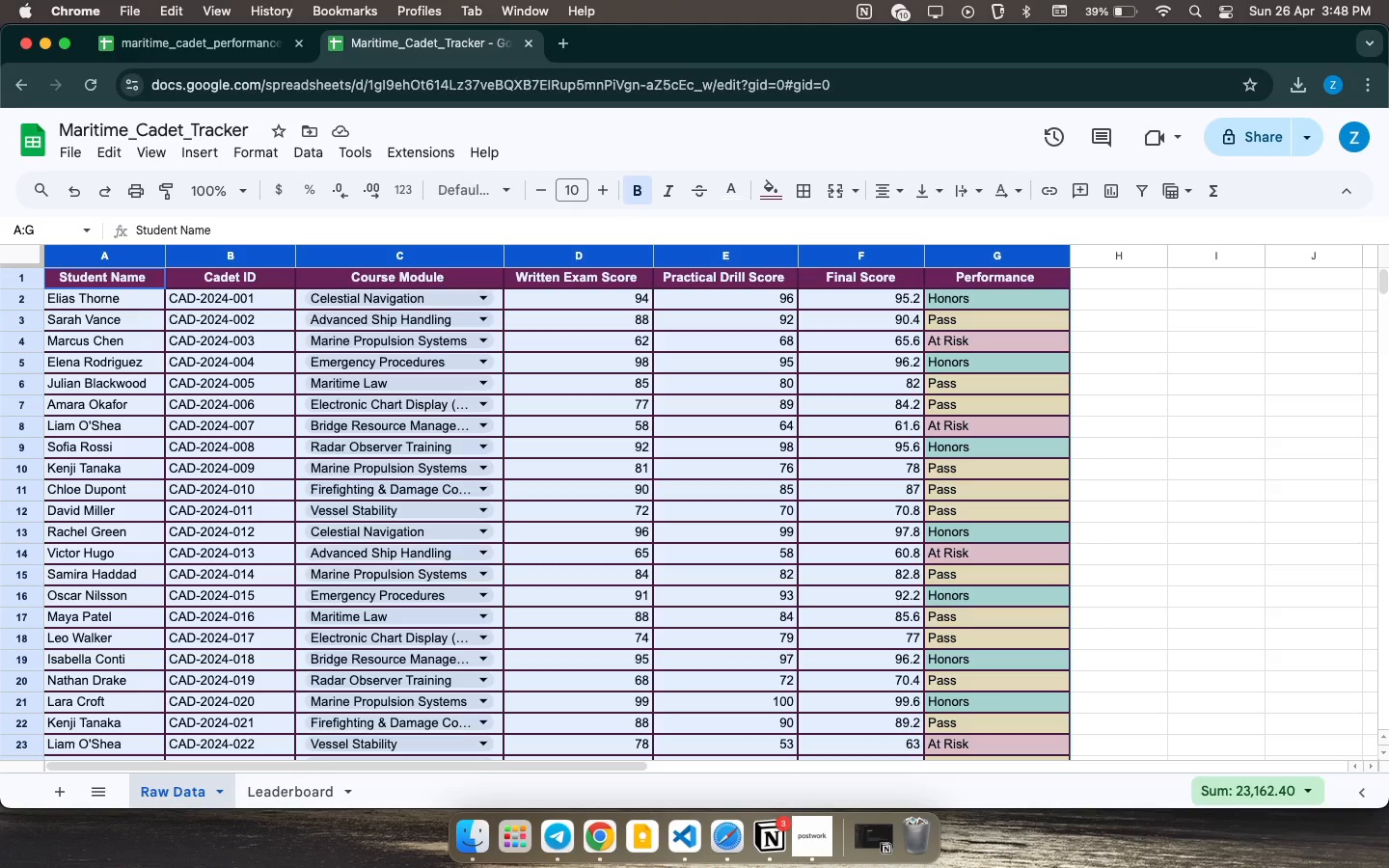 
left_click([285, 783])
 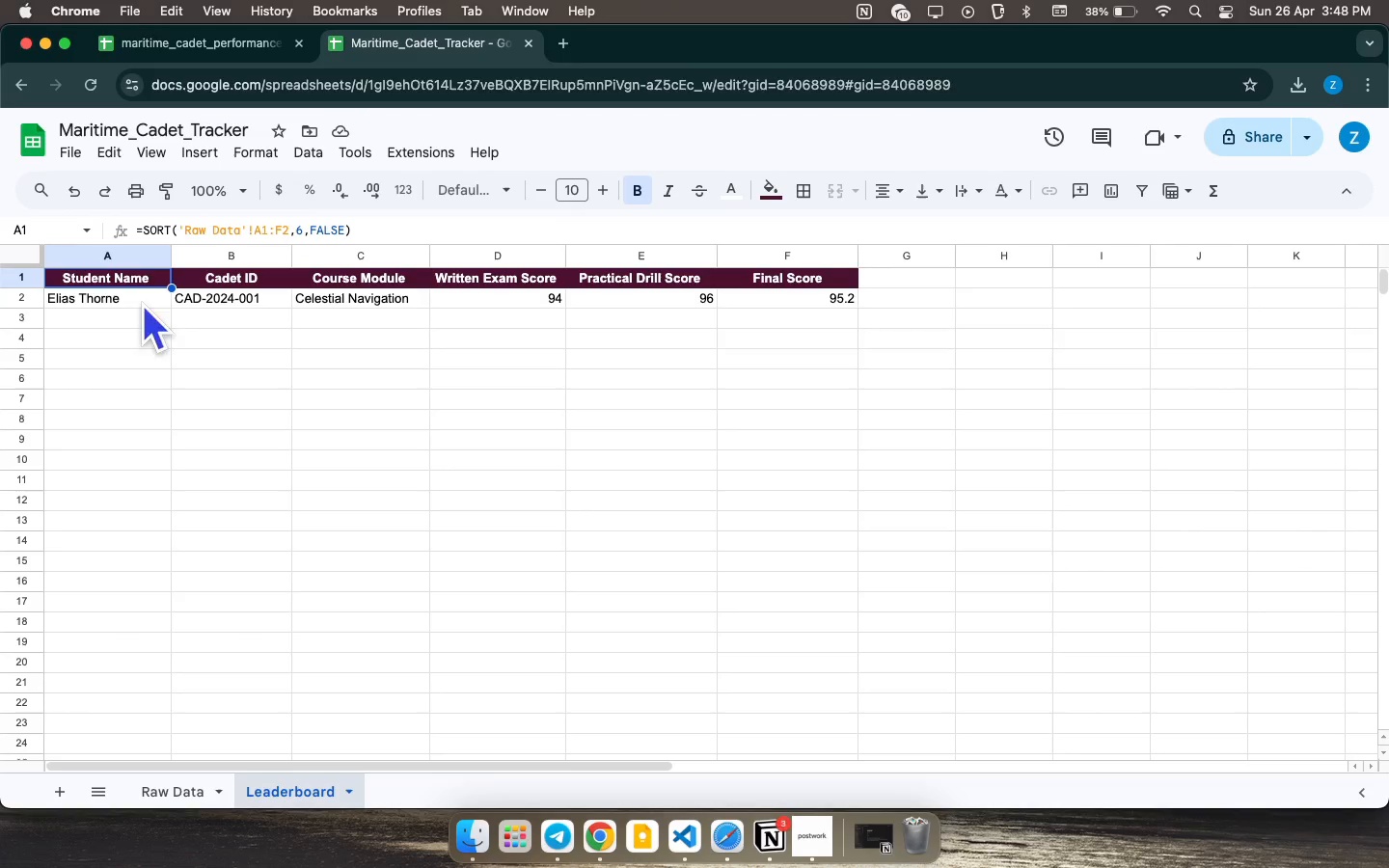 
double_click([130, 273])
 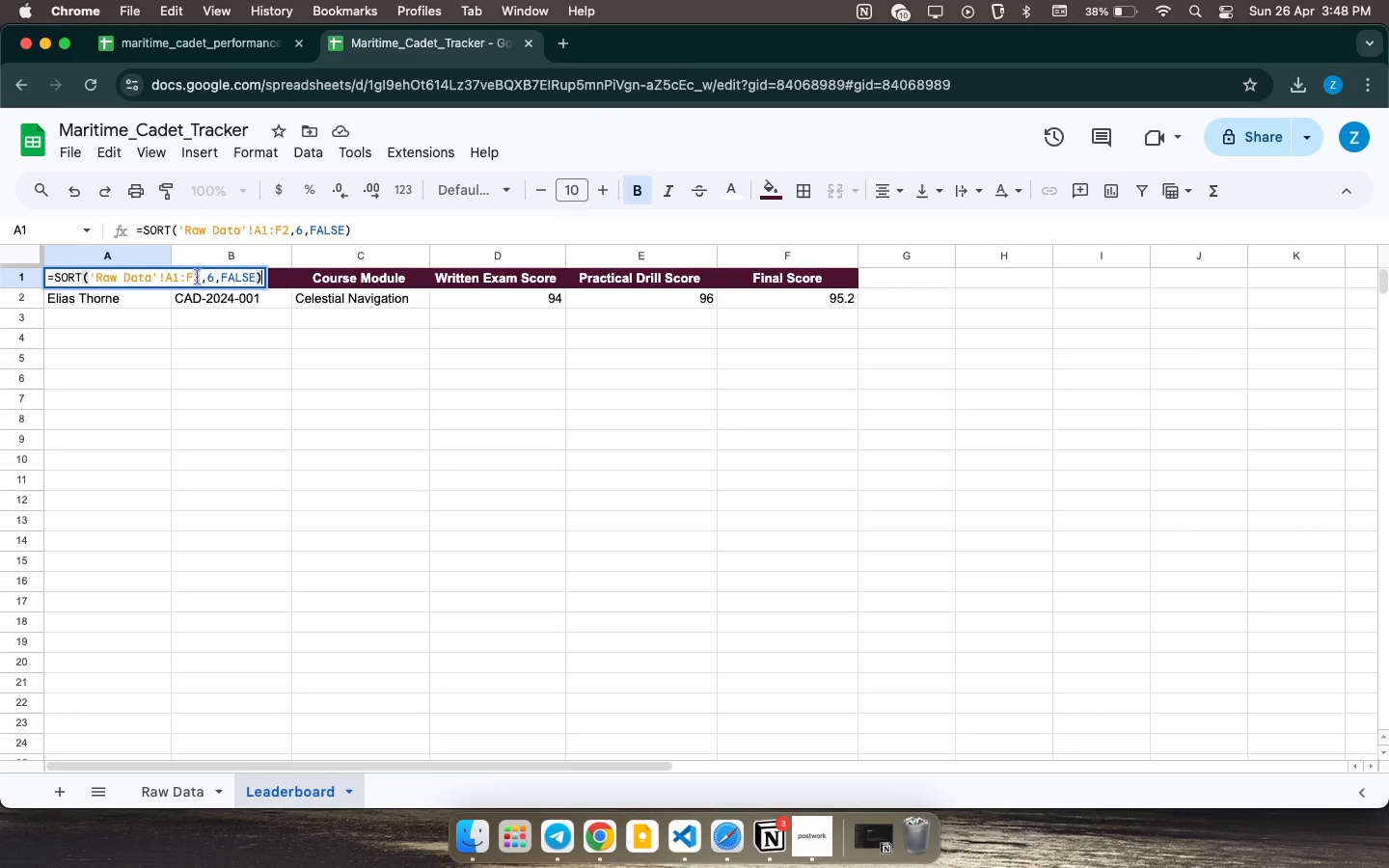 
left_click_drag(start_coordinate=[197, 277], to_coordinate=[84, 280])
 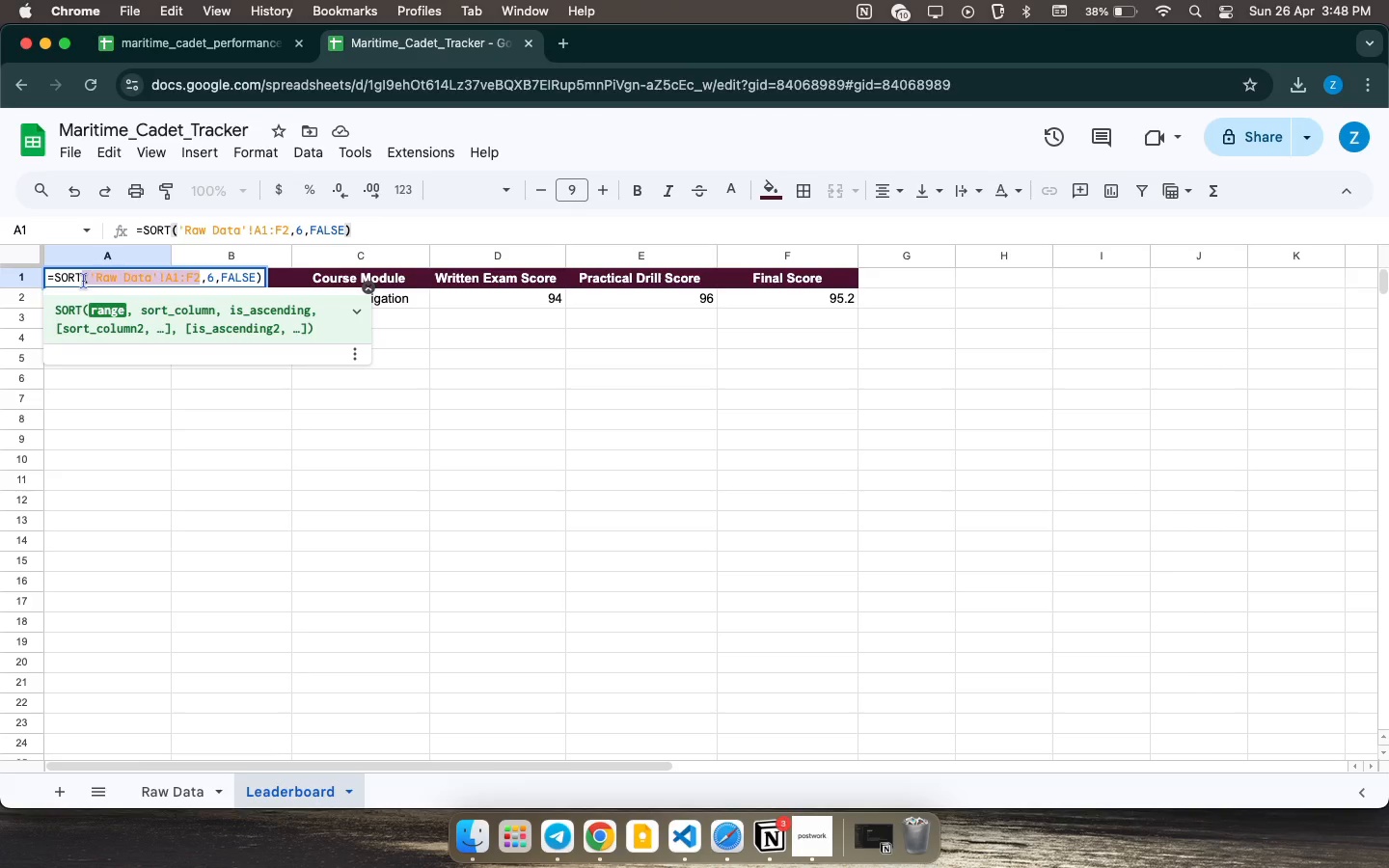 
key(Backspace)
 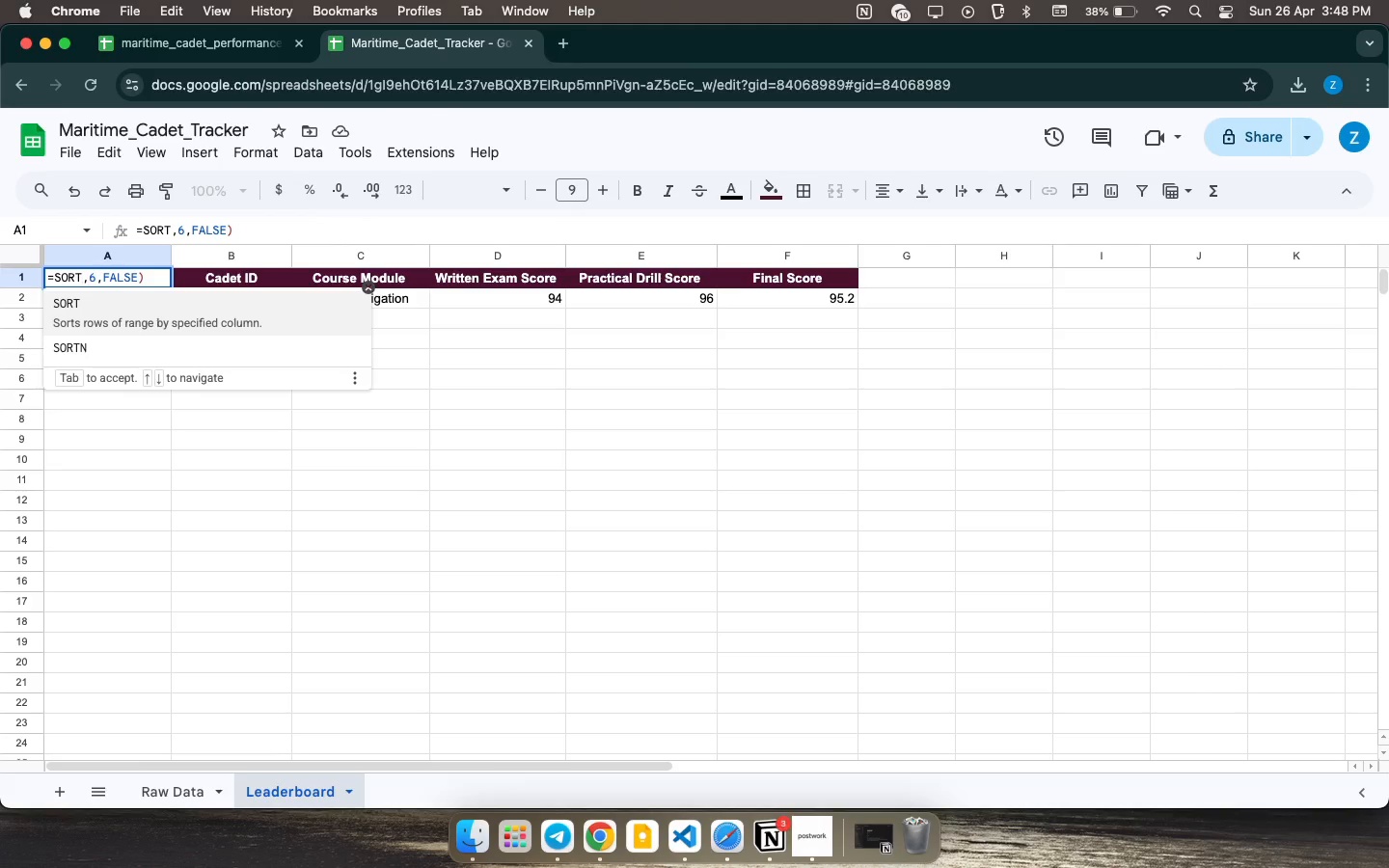 
key(Shift+ShiftLeft)
 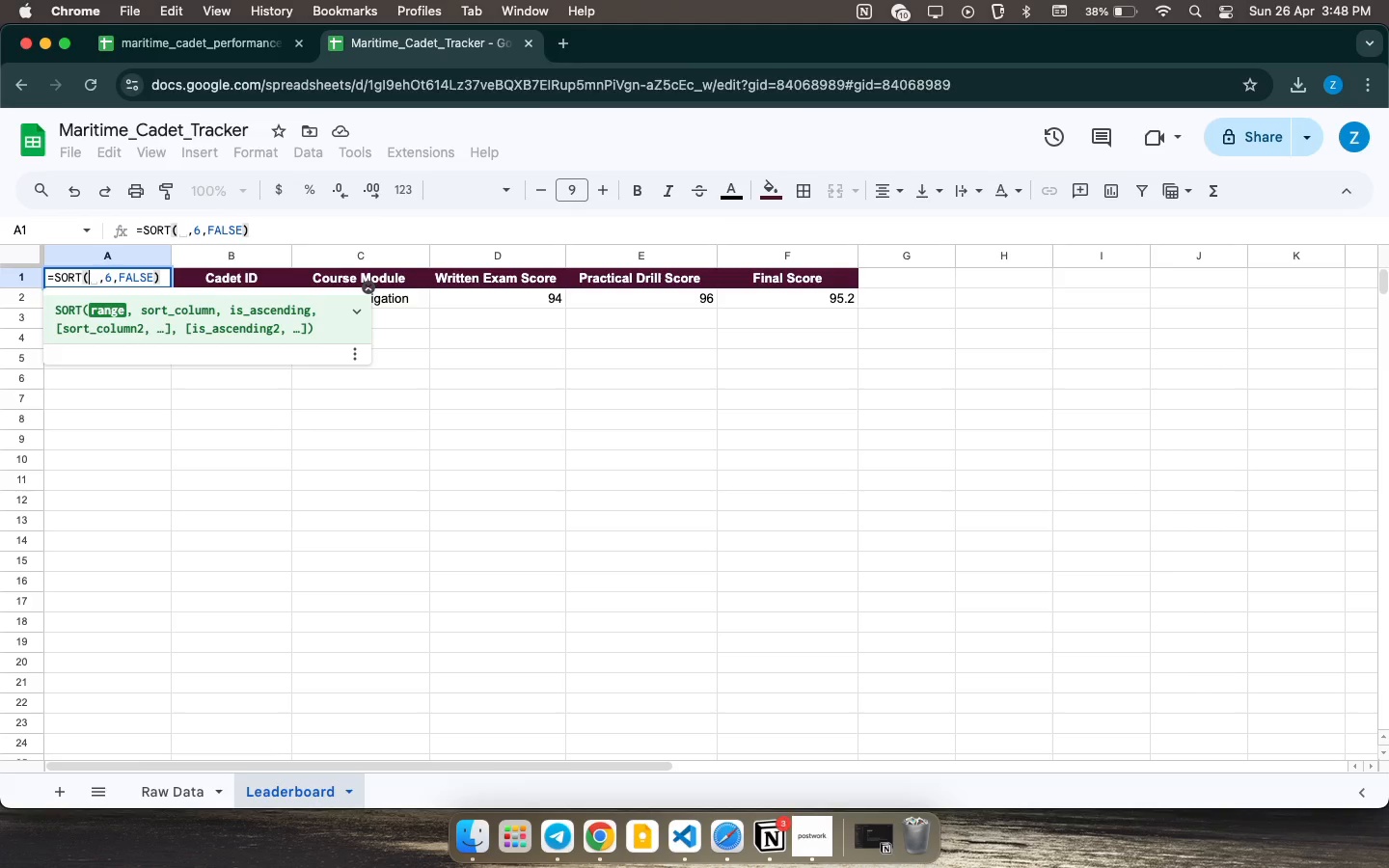 
key(Shift+9)
 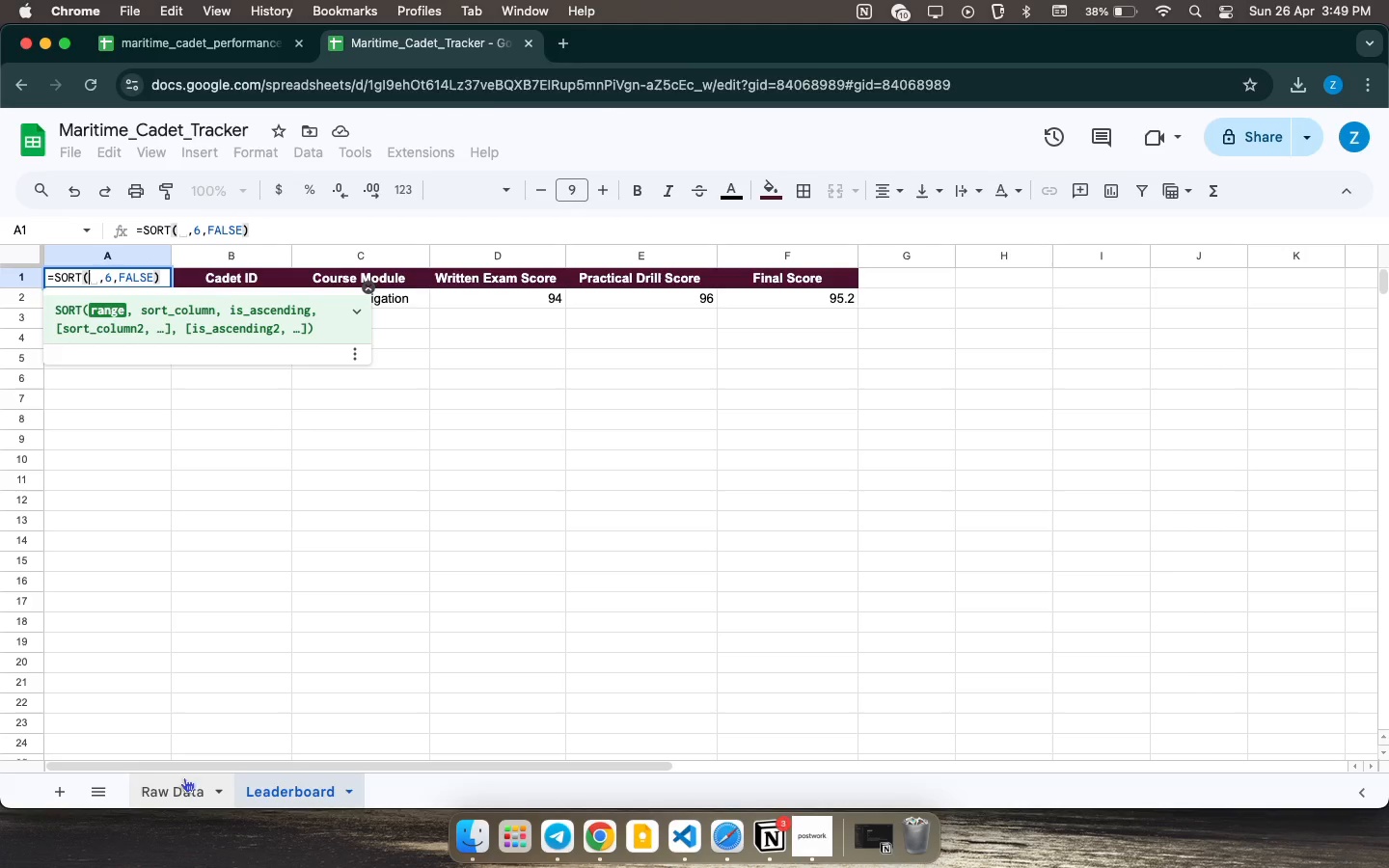 
left_click([180, 786])
 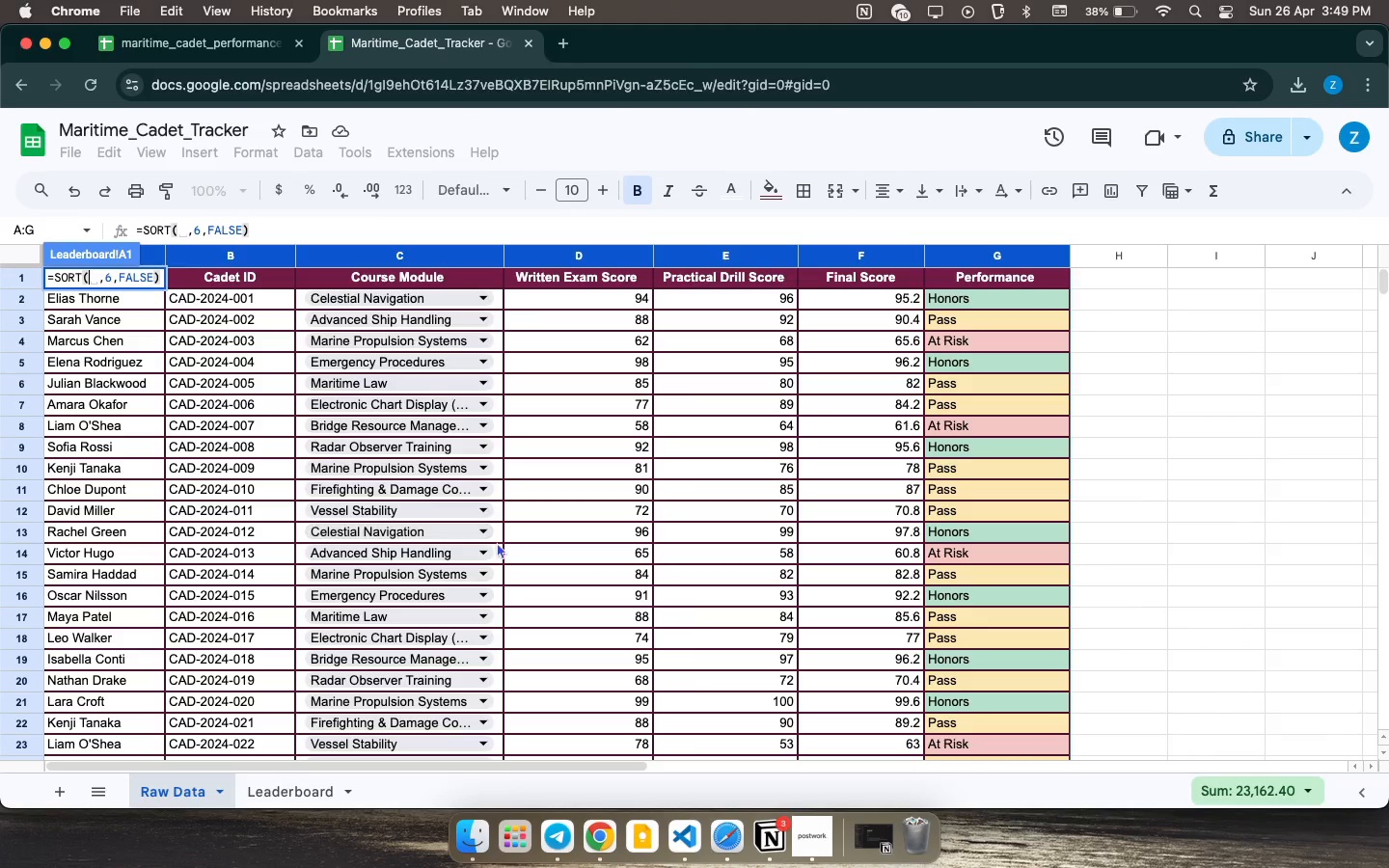 
scroll: coordinate [484, 563], scroll_direction: up, amount: 37.0
 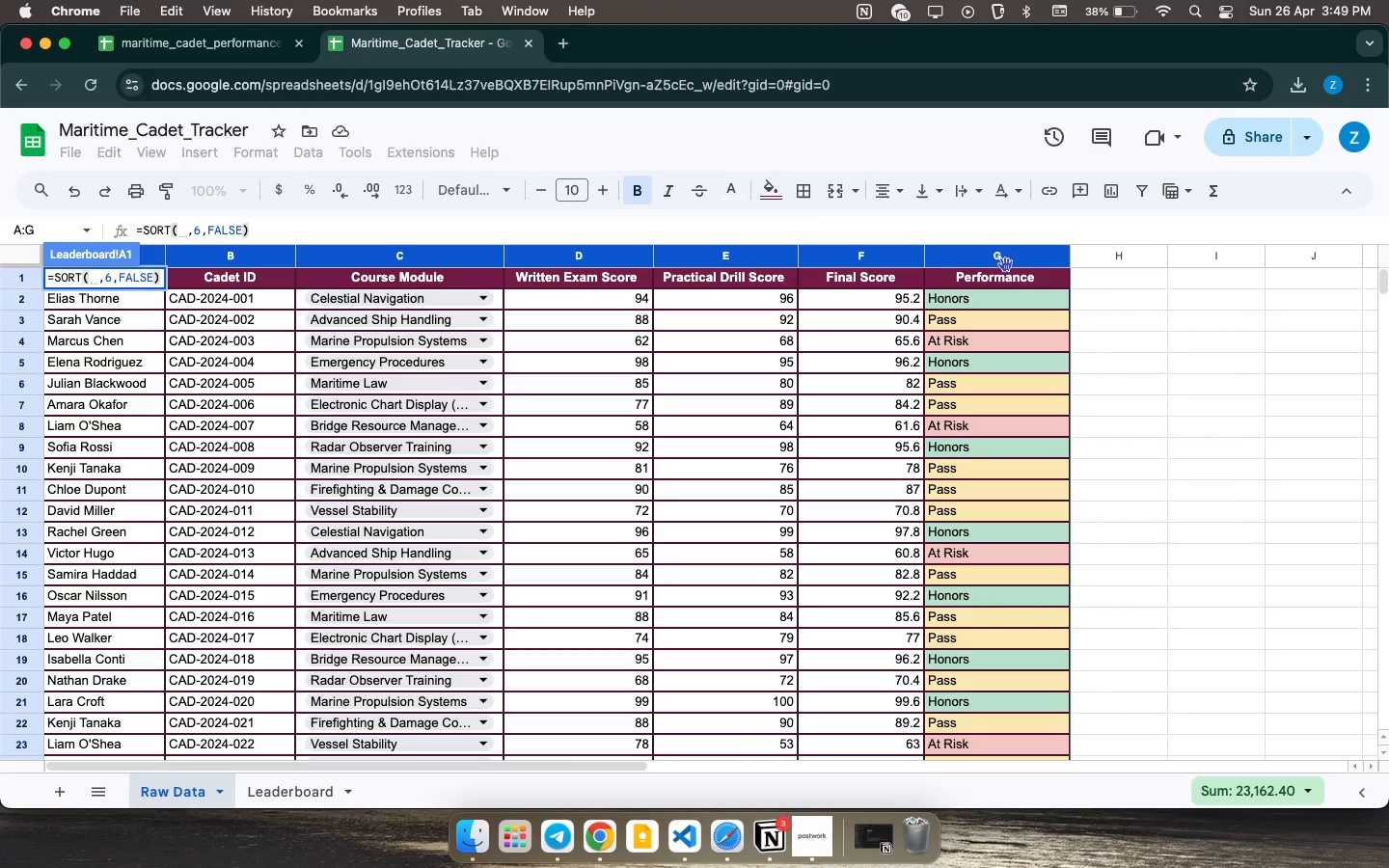 
left_click_drag(start_coordinate=[1005, 263], to_coordinate=[823, 273])
 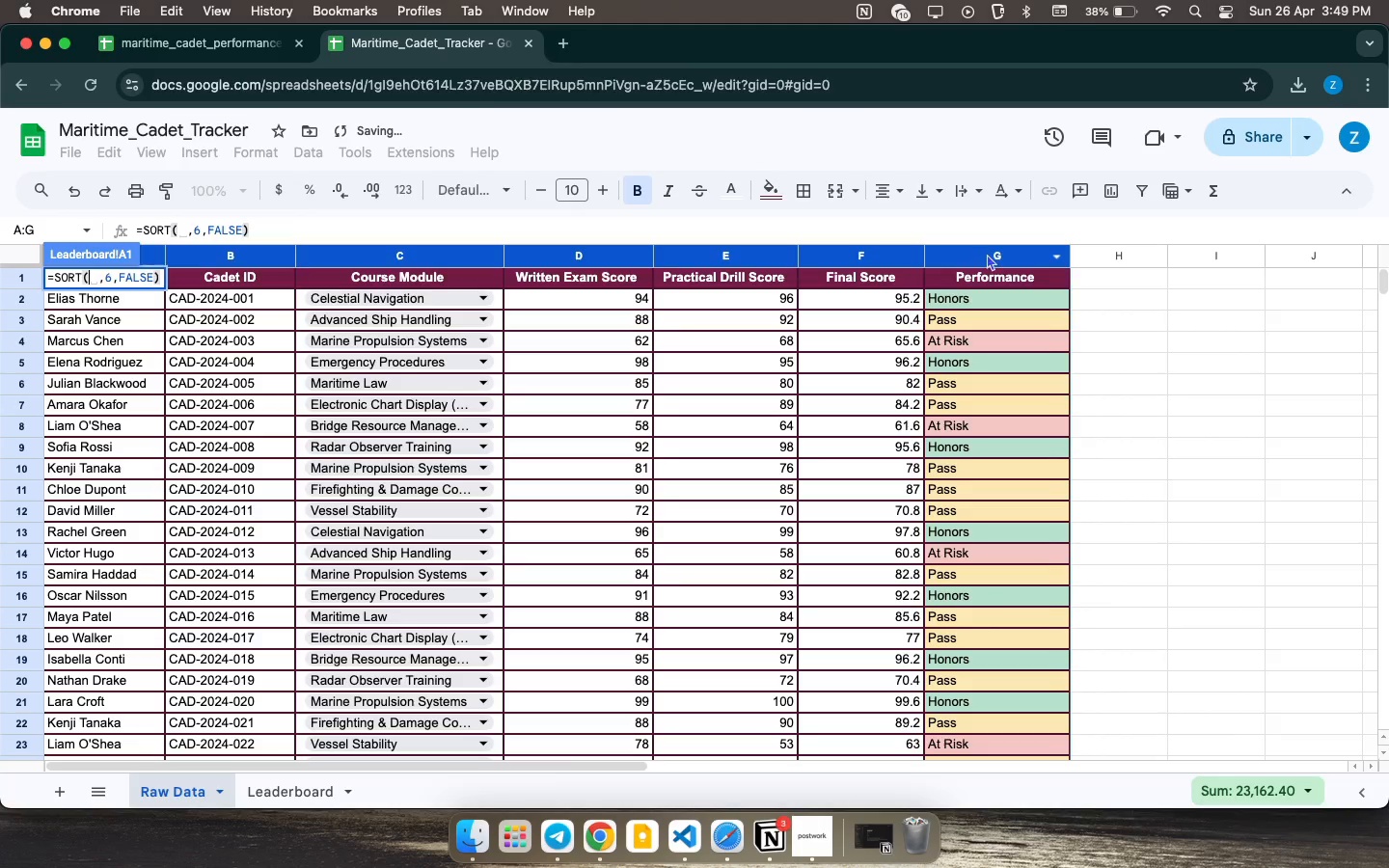 
left_click_drag(start_coordinate=[987, 254], to_coordinate=[0, 301])
 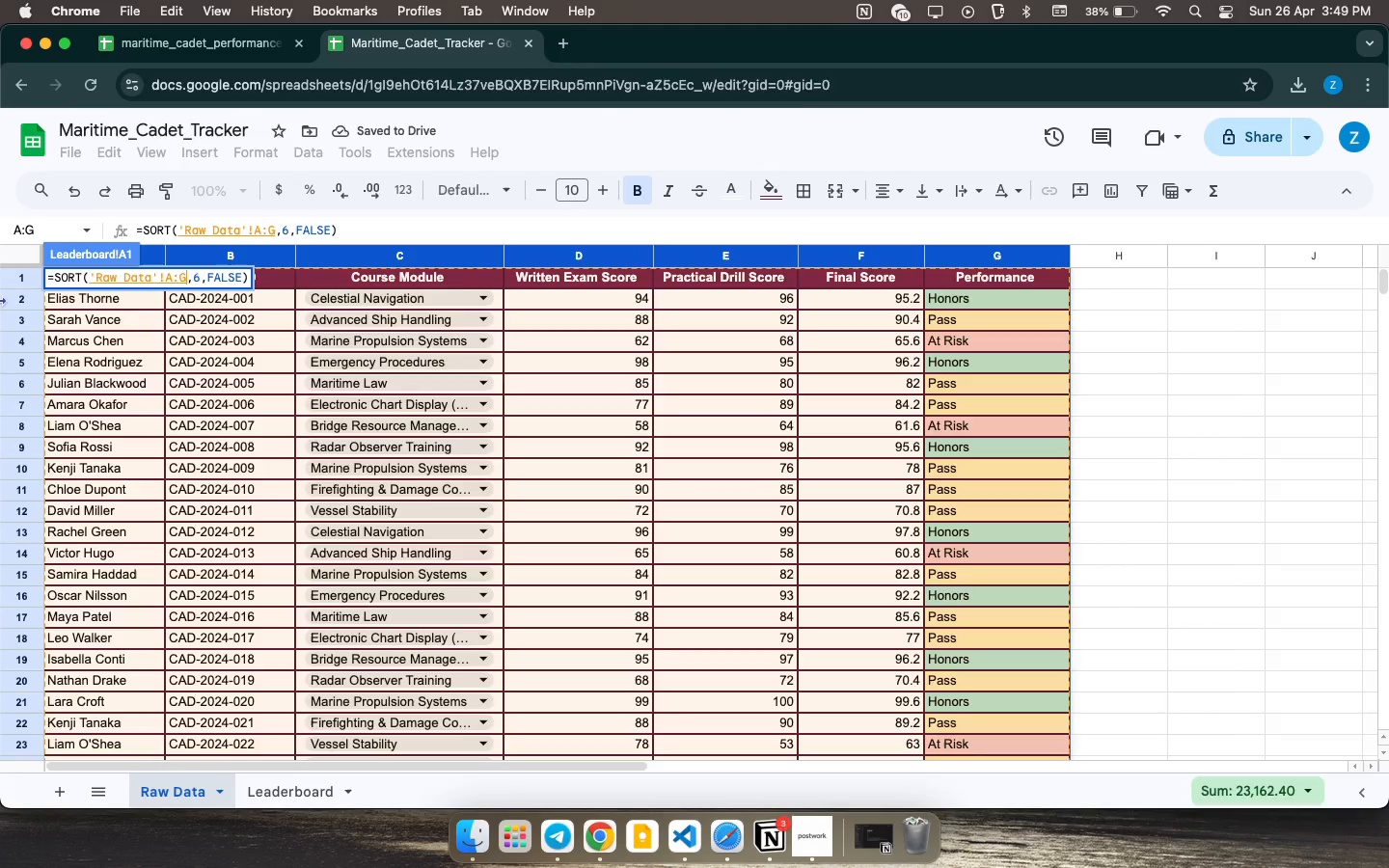 
key(Enter)
 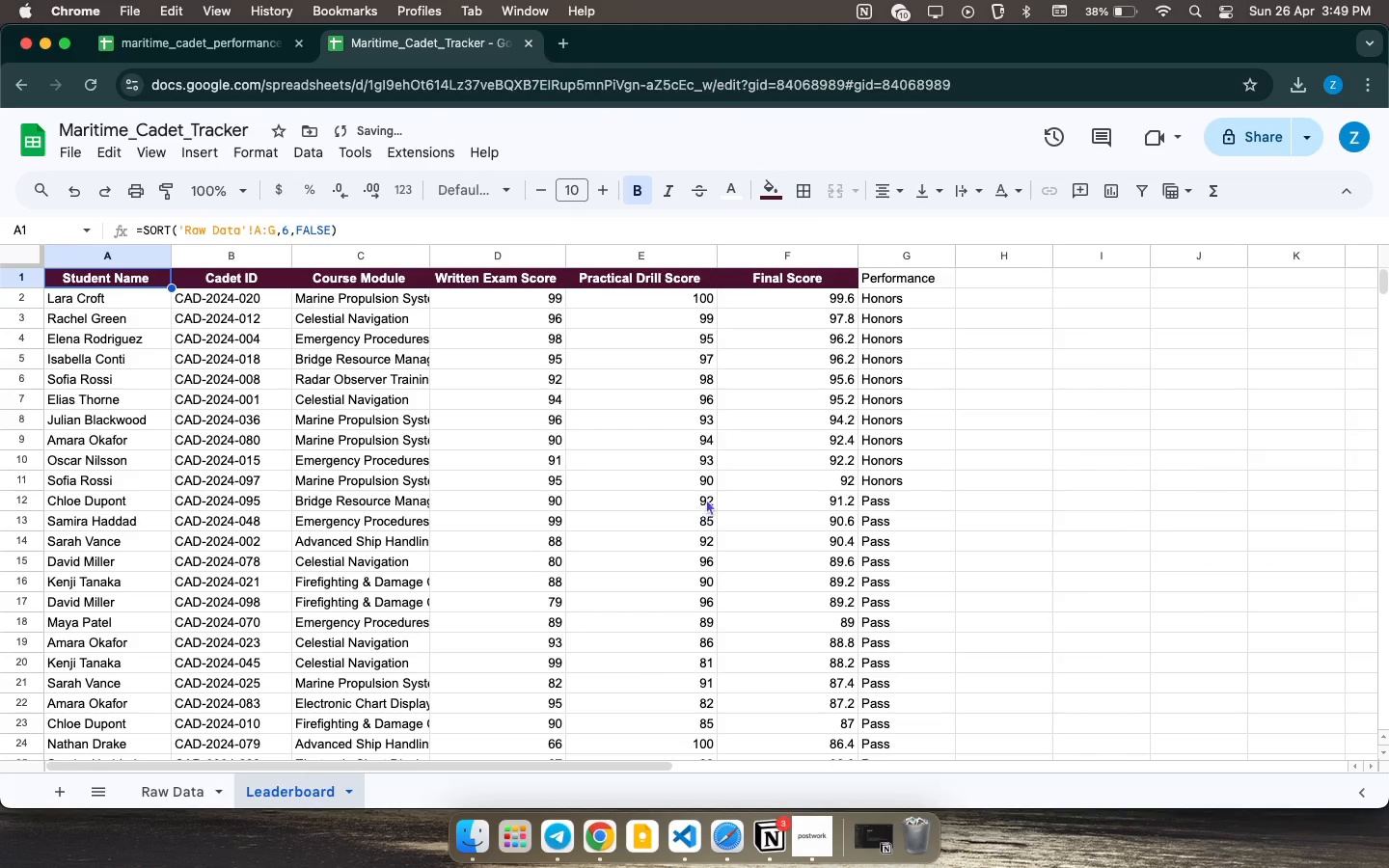 
left_click([702, 466])
 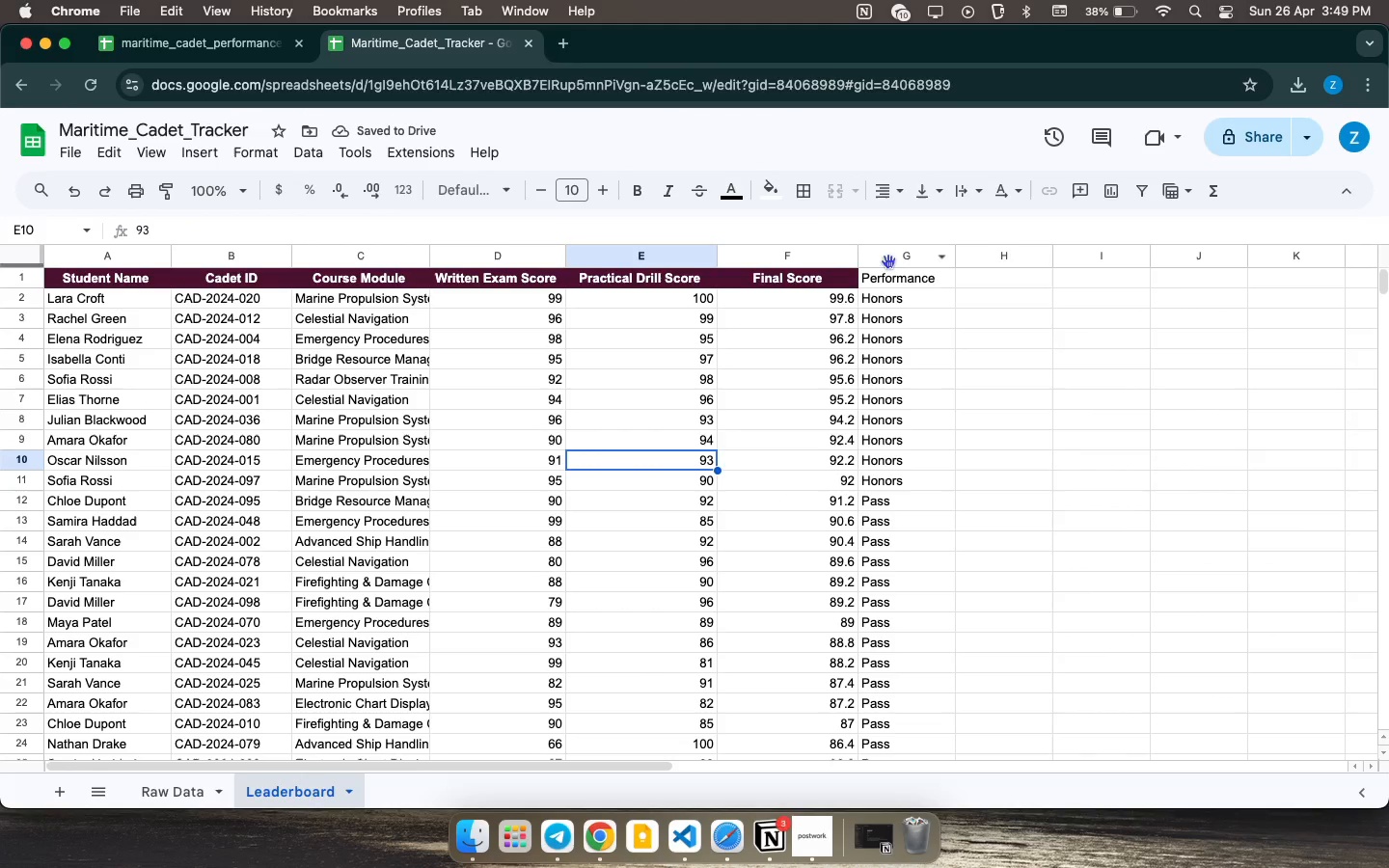 
left_click([888, 259])
 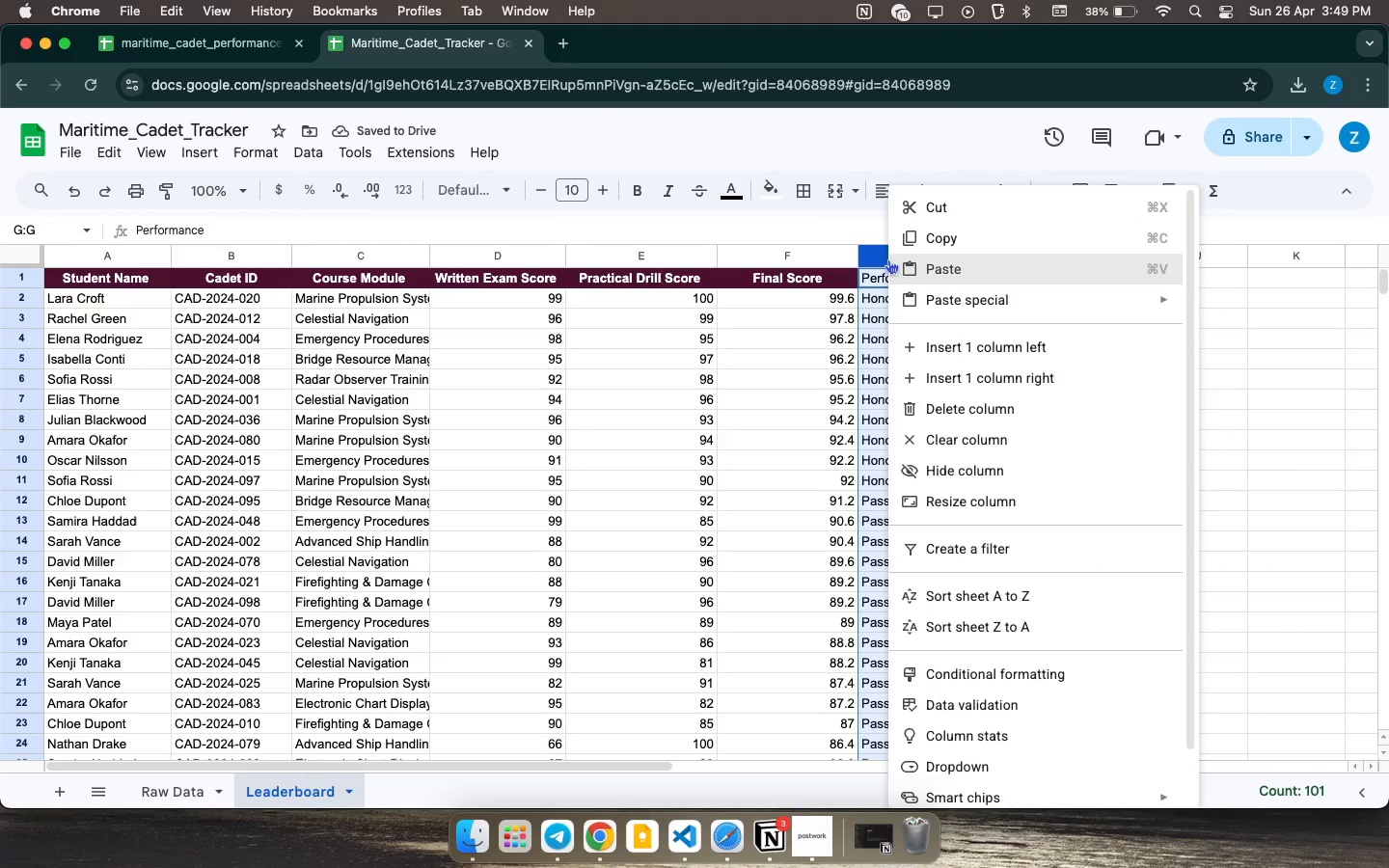 
right_click([888, 259])
 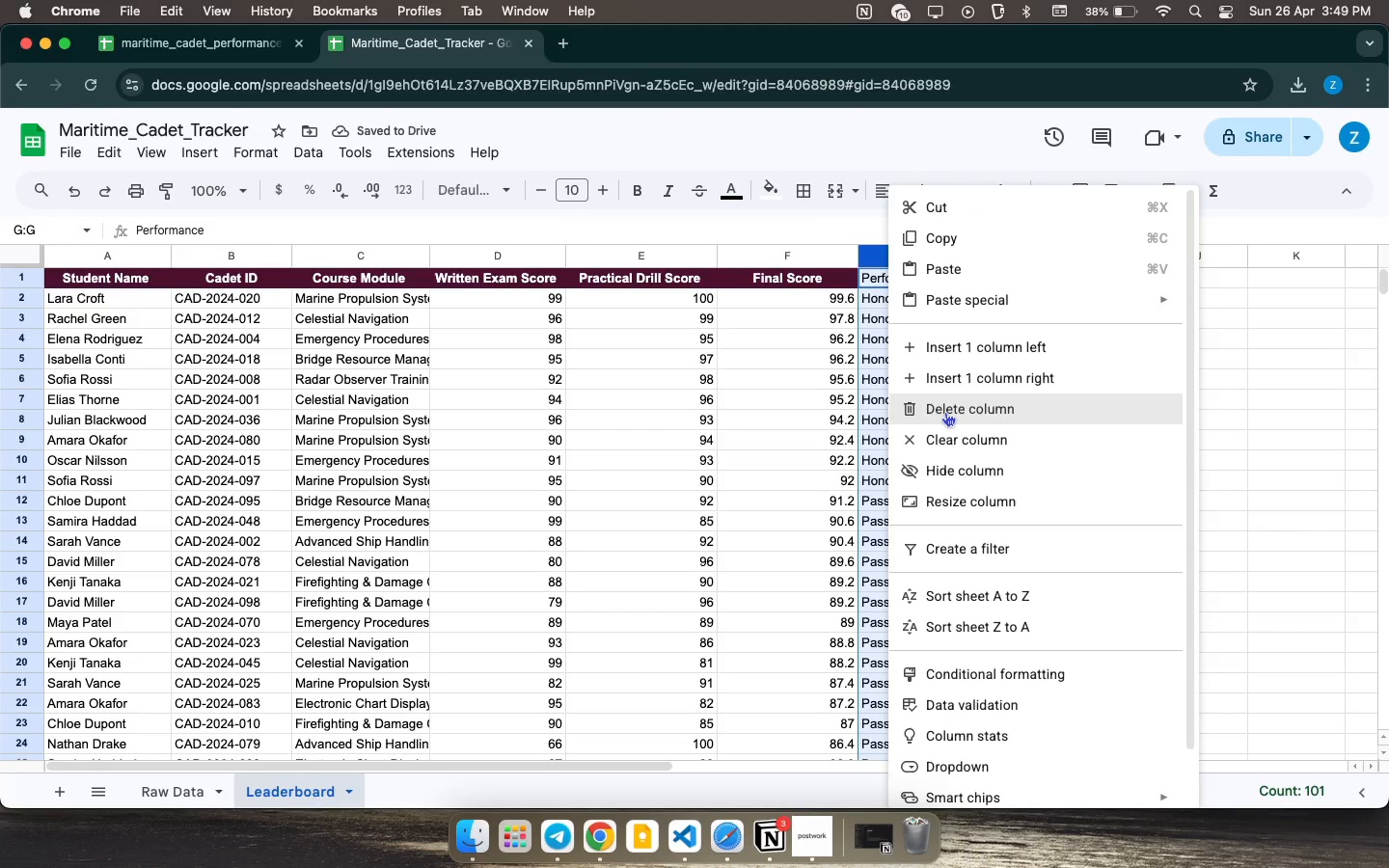 
left_click([945, 412])
 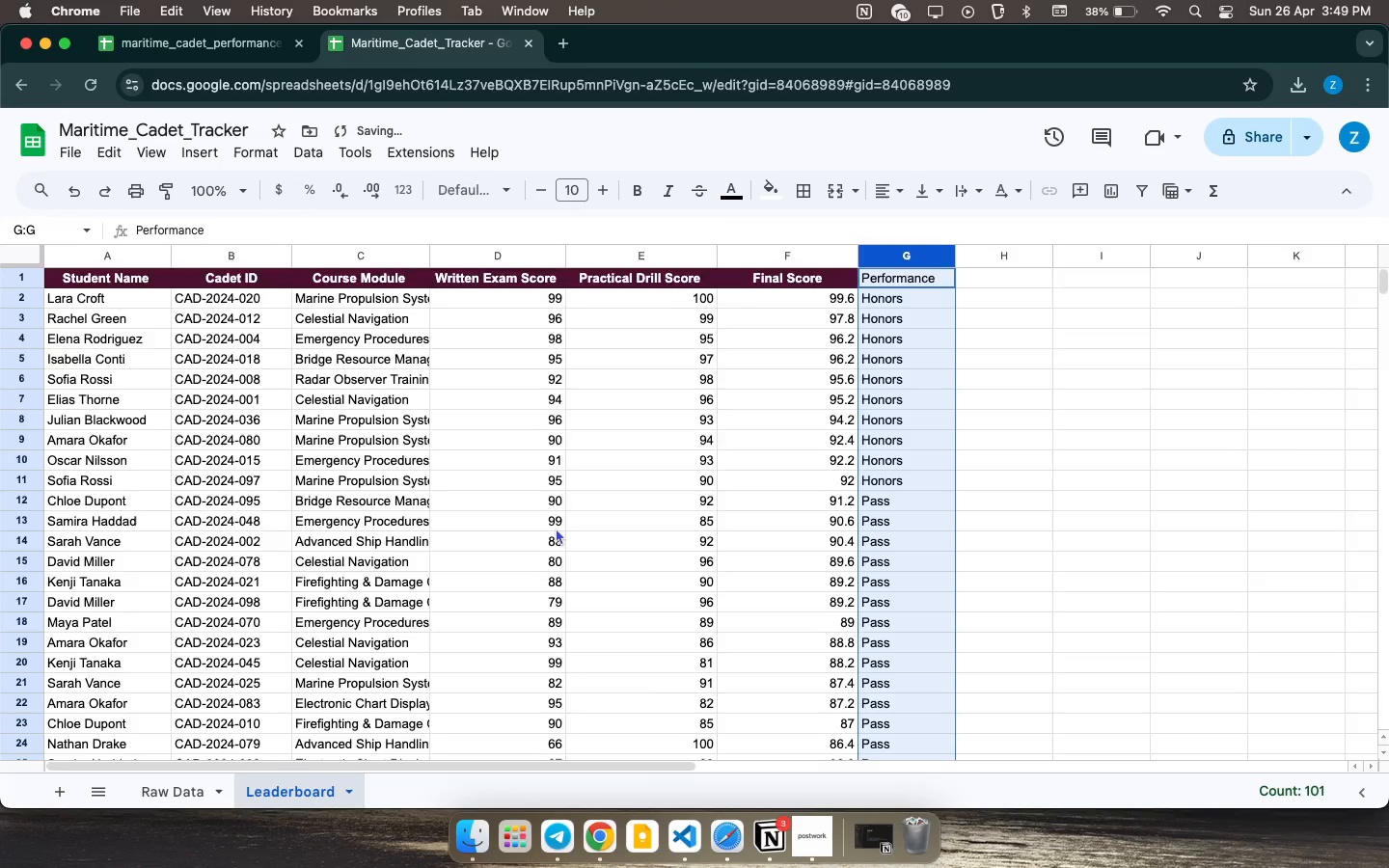 
scroll: coordinate [557, 521], scroll_direction: up, amount: 43.0
 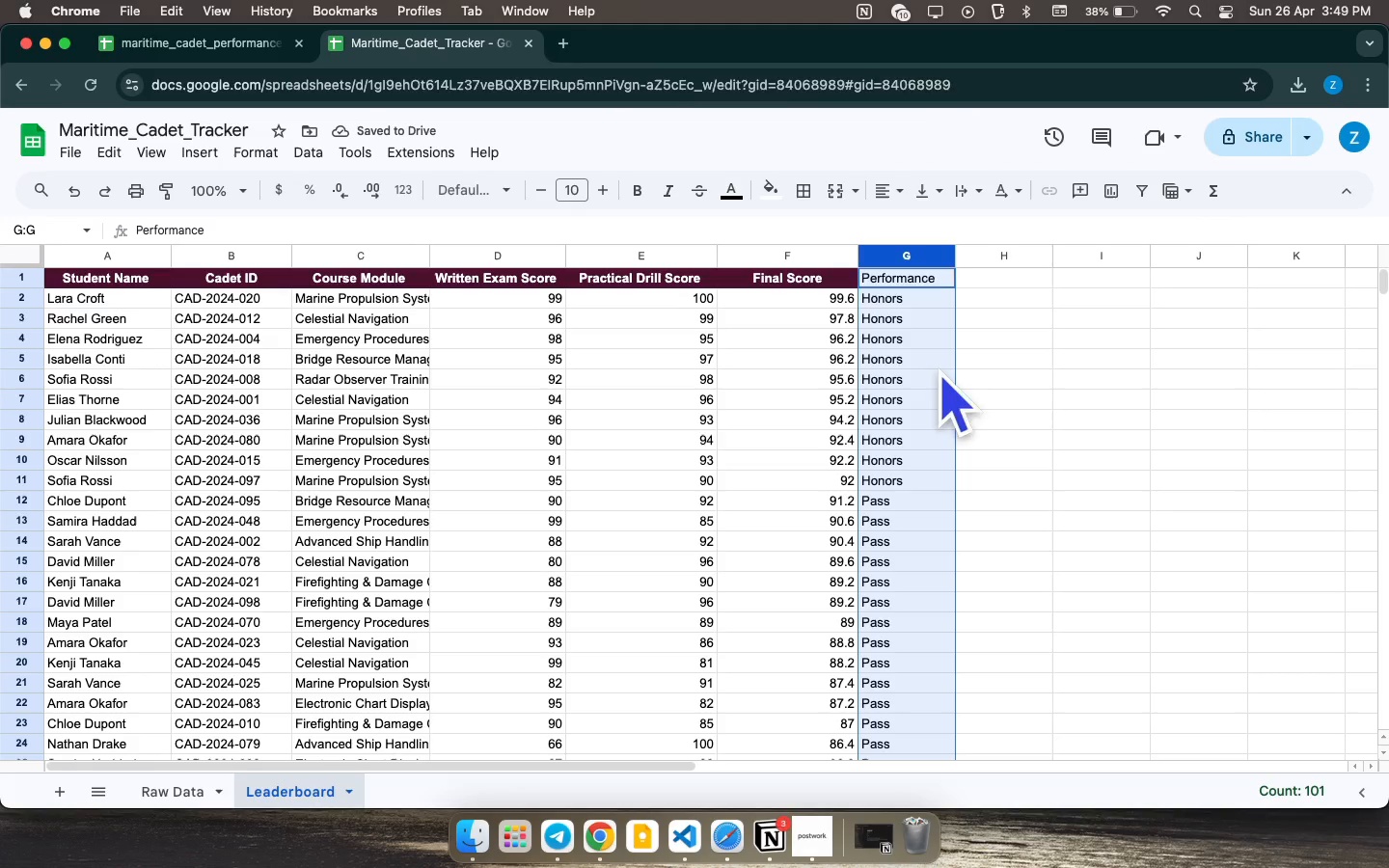 
left_click([939, 366])
 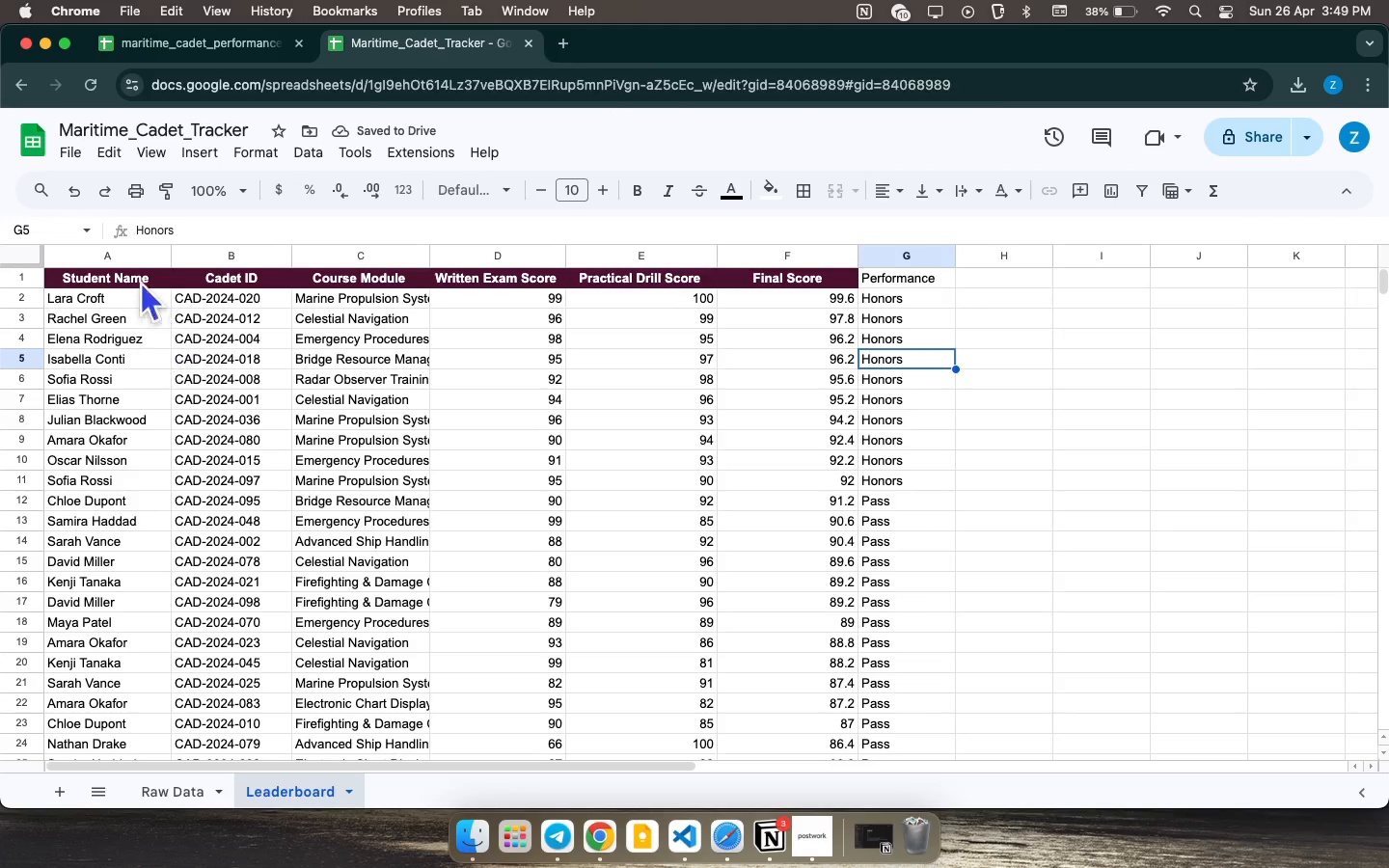 
left_click([140, 271])
 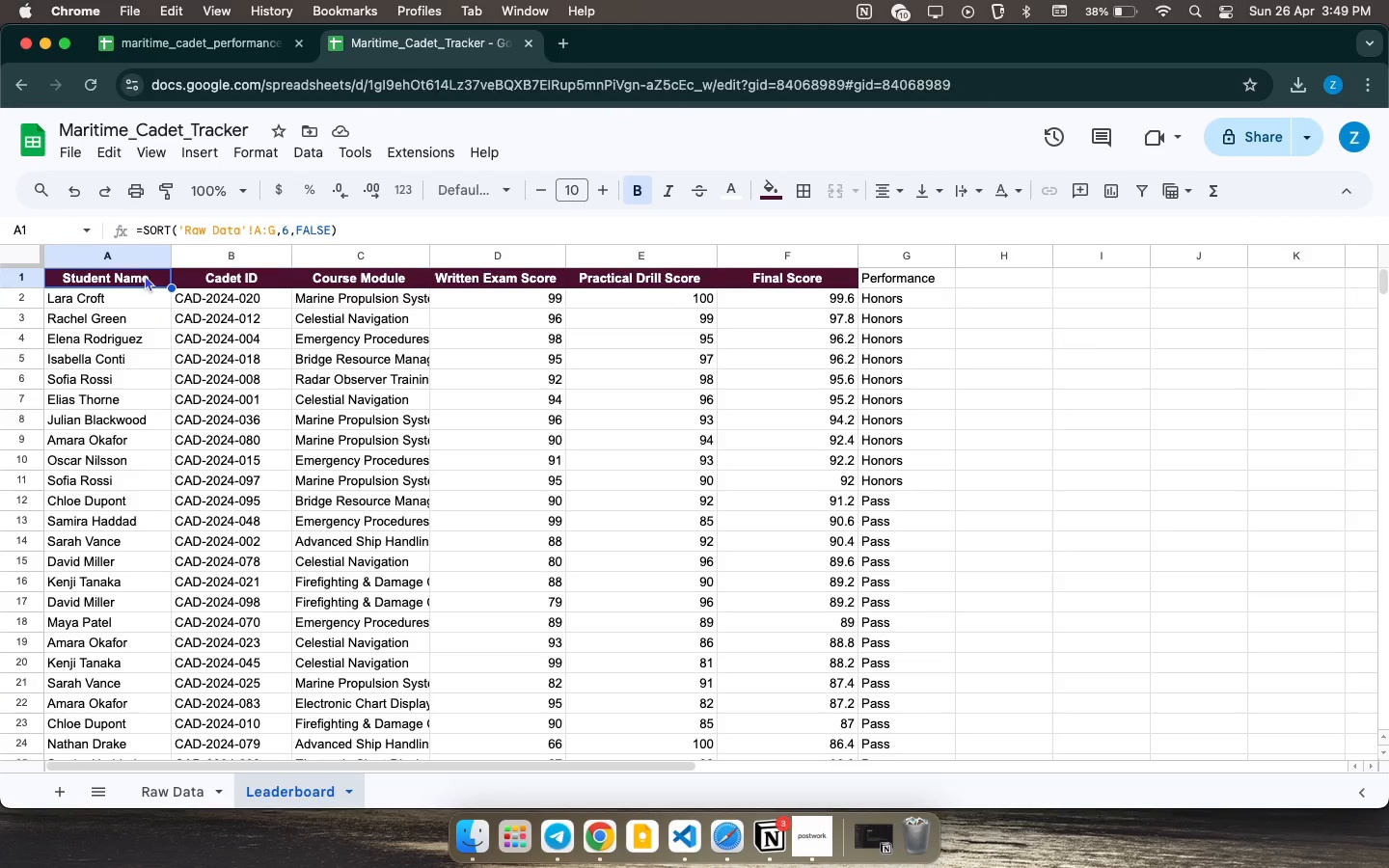 
double_click([145, 275])
 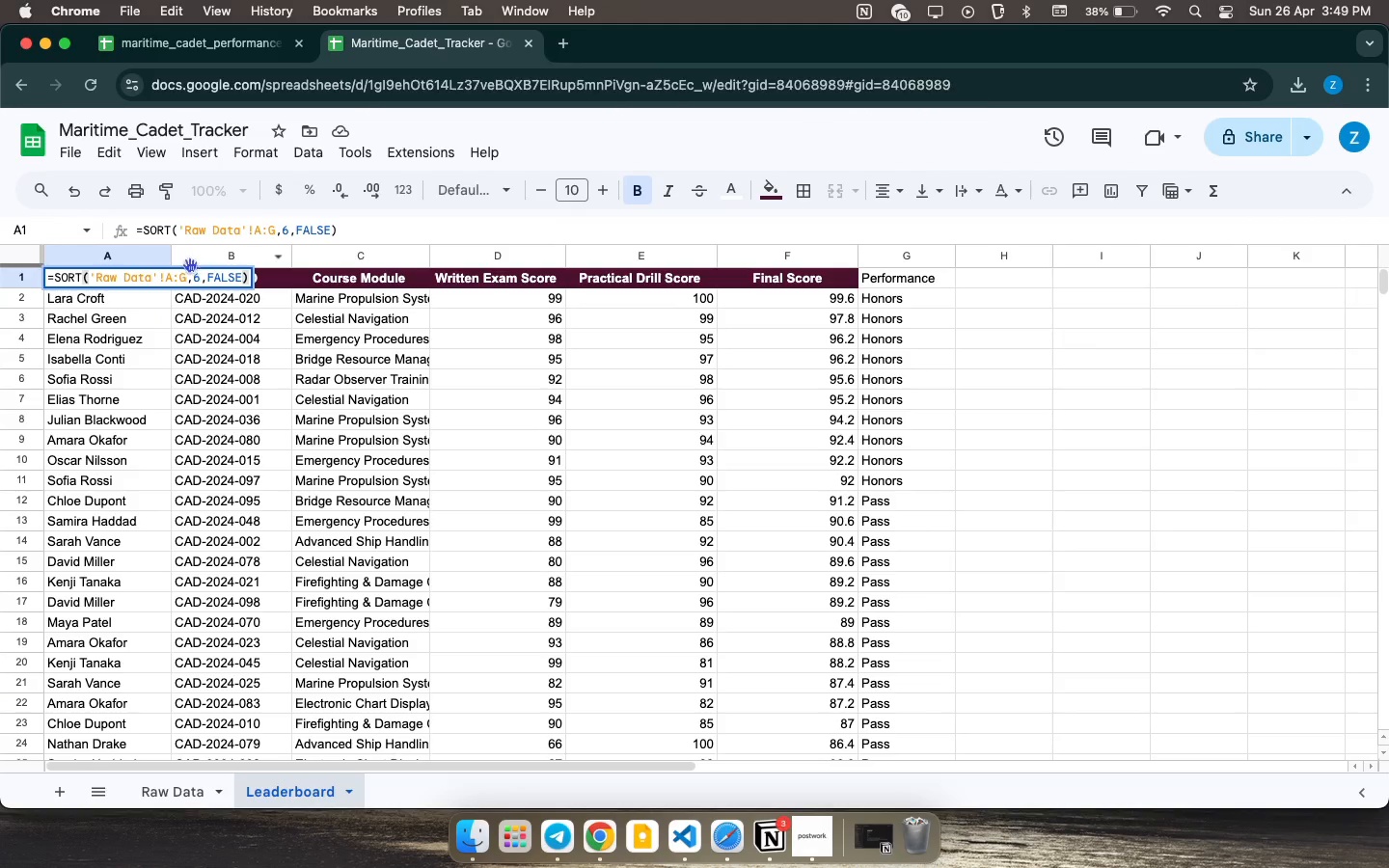 
left_click([185, 272])
 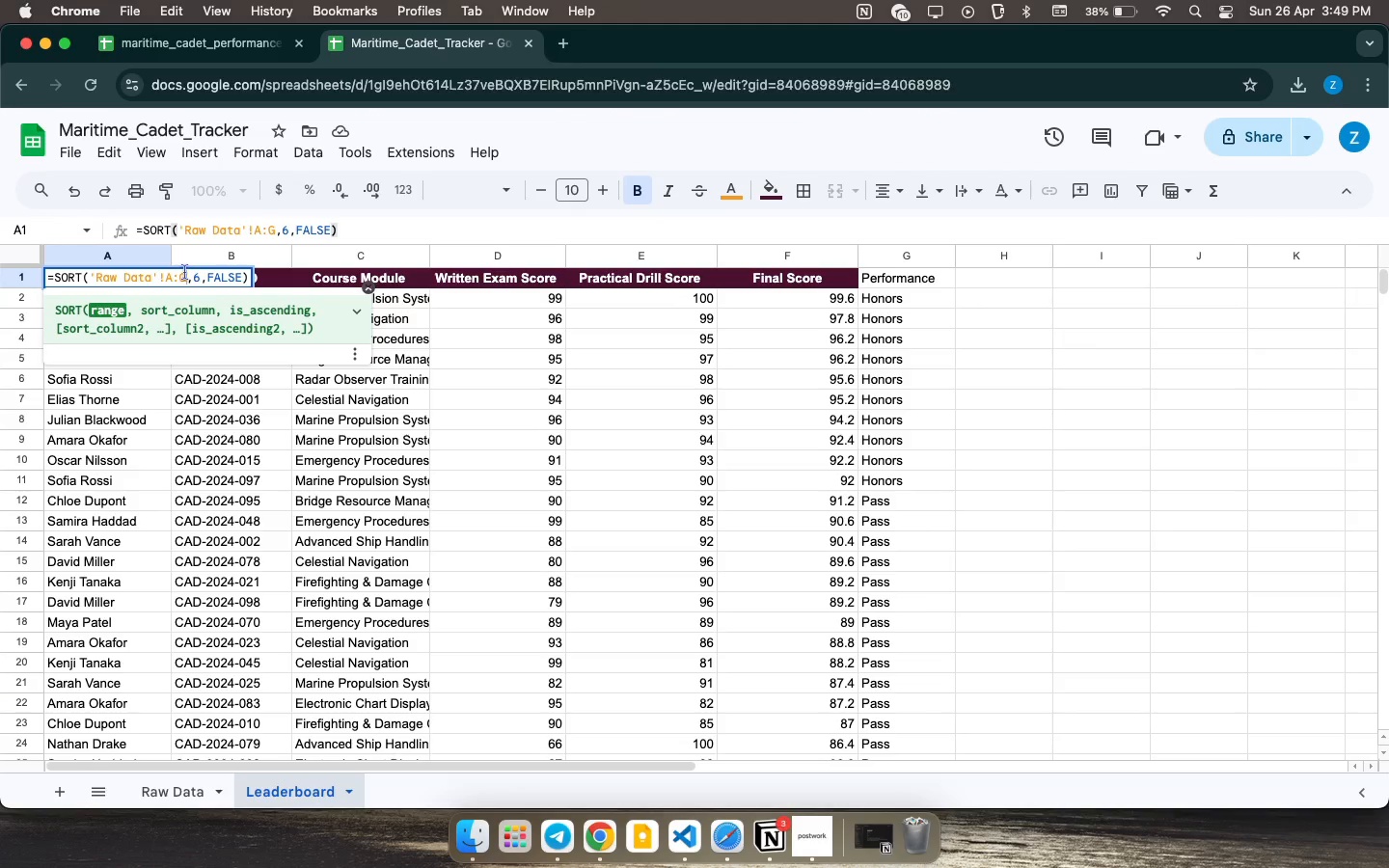 
key(Backspace)
 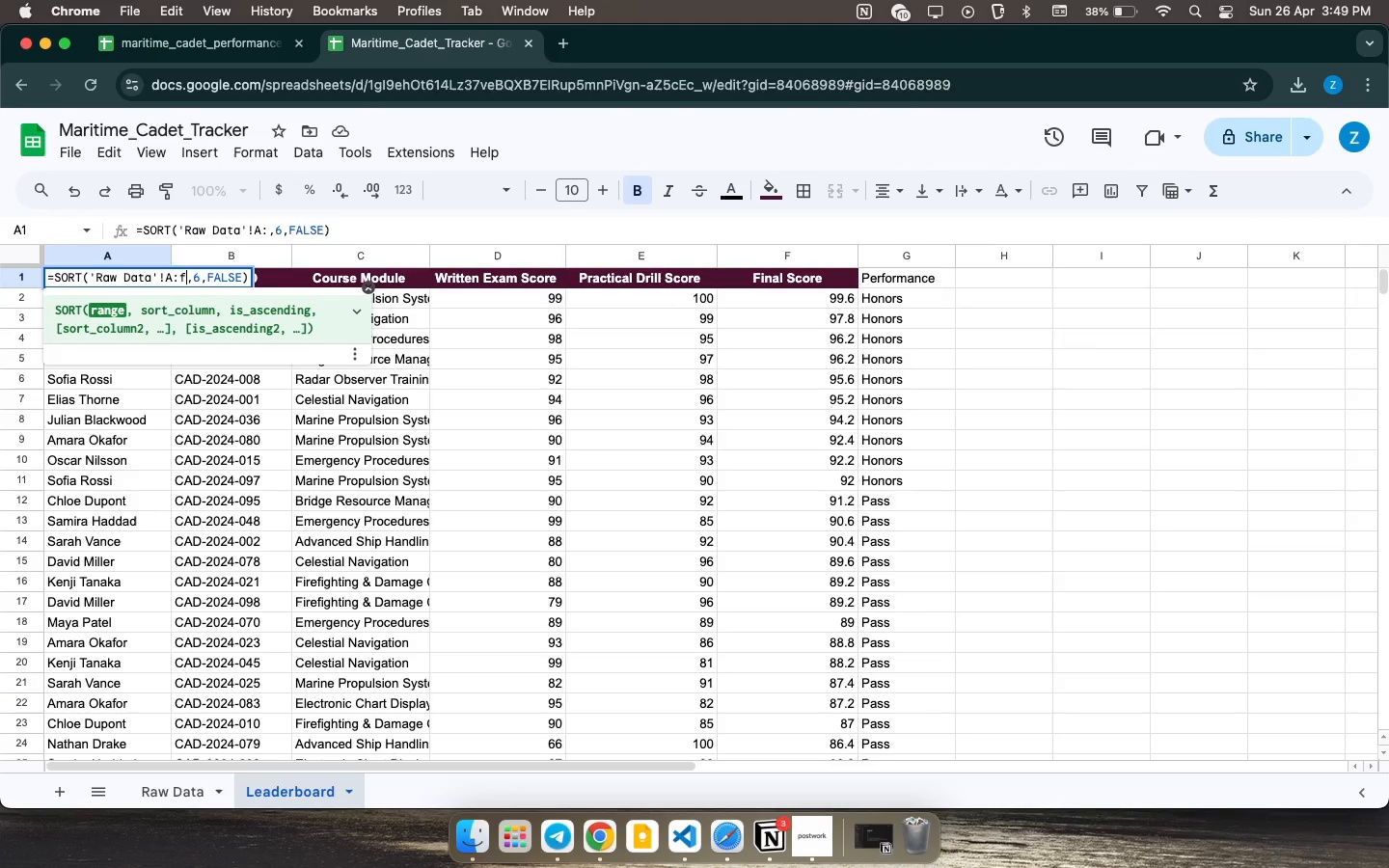 
key(F)
 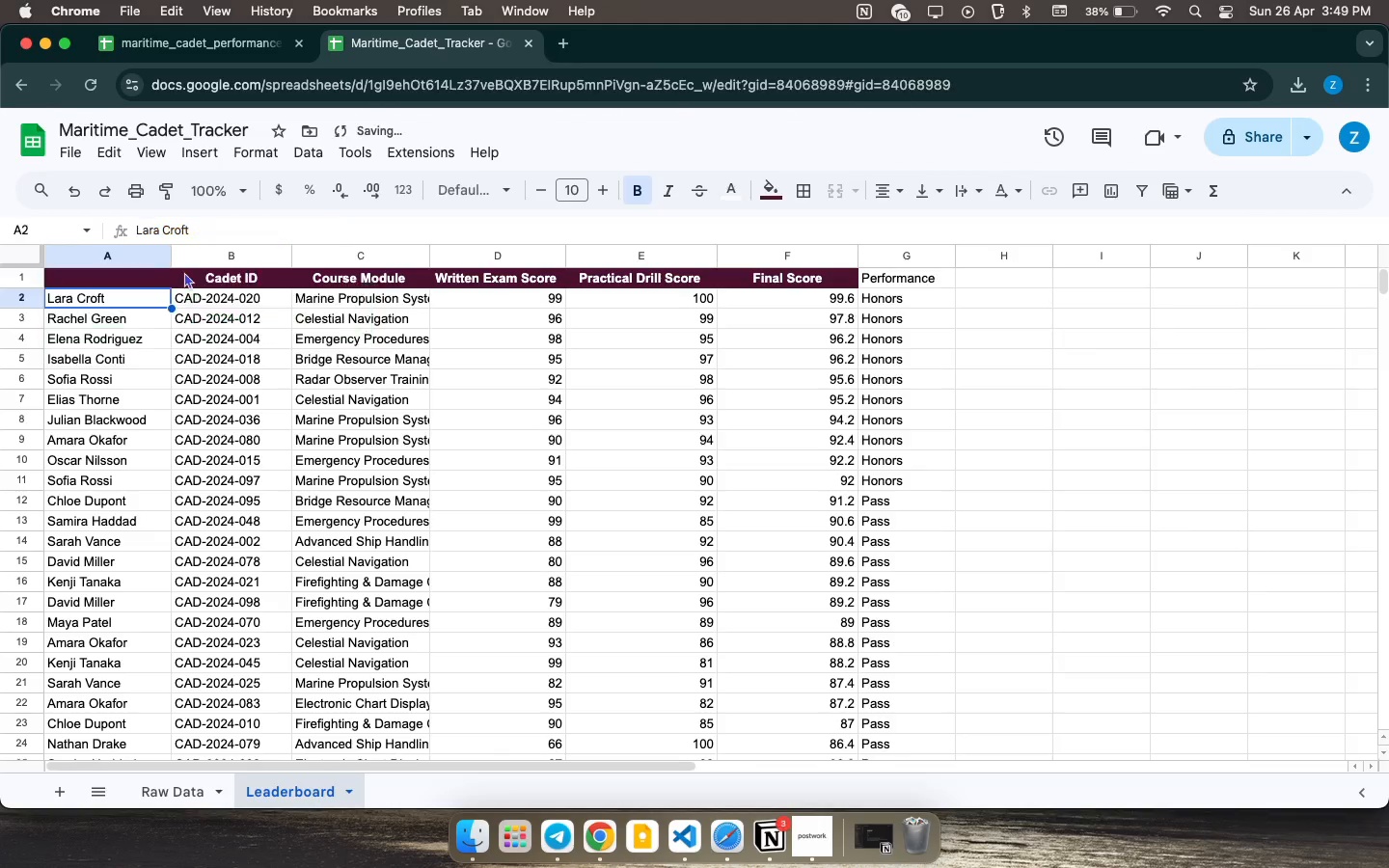 
key(Enter)
 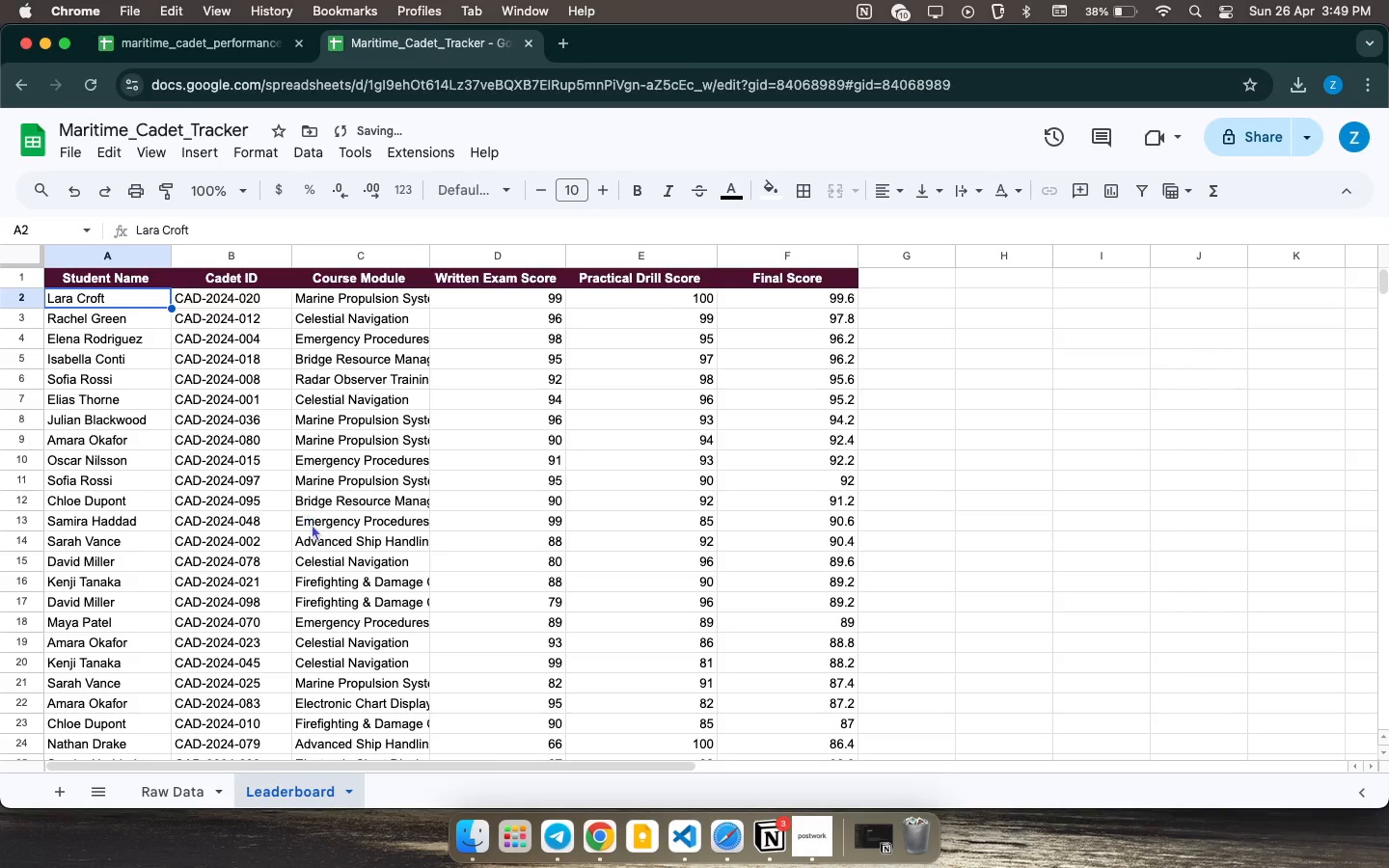 
left_click([312, 524])
 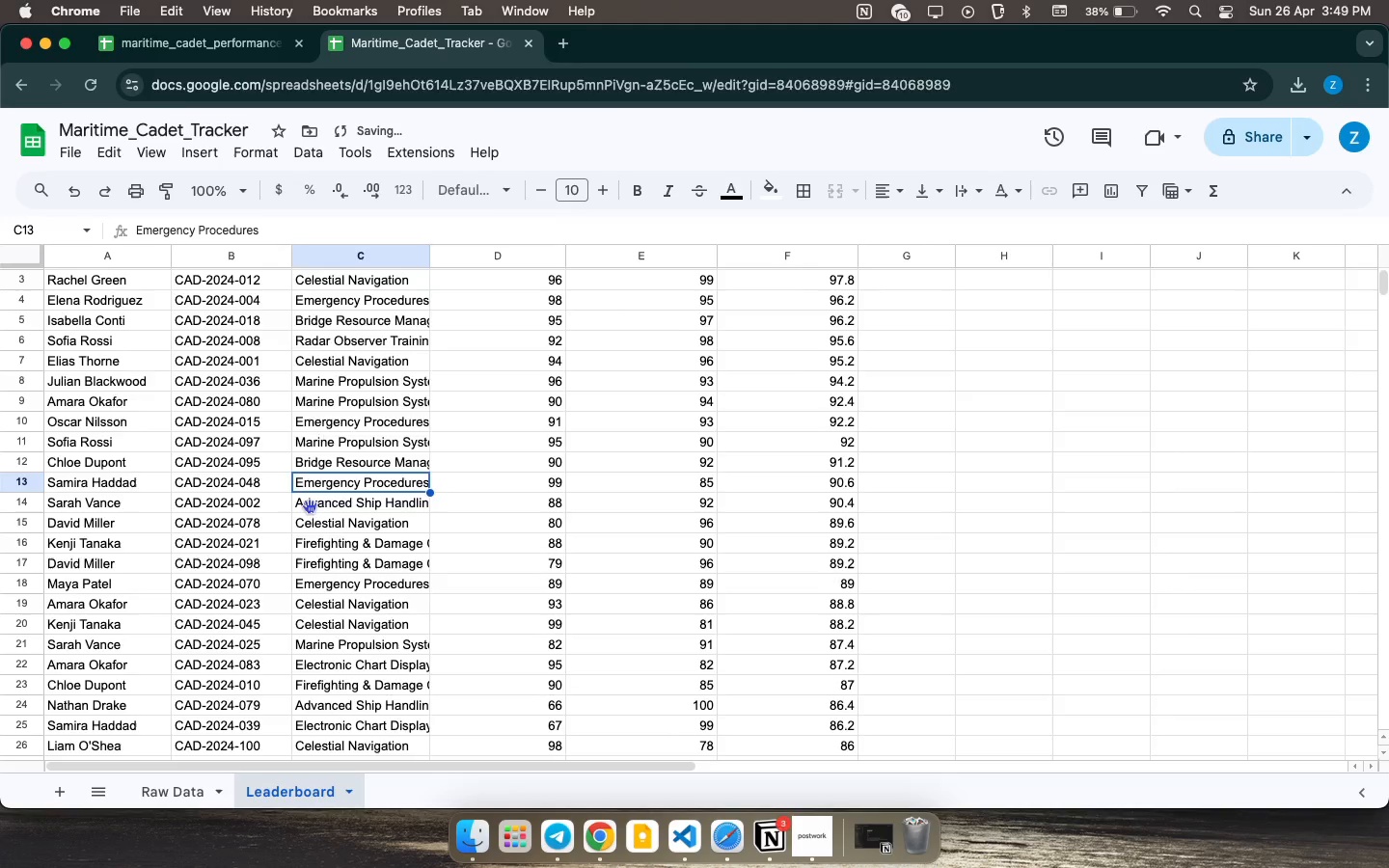 
scroll: coordinate [790, 677], scroll_direction: down, amount: 45.0
 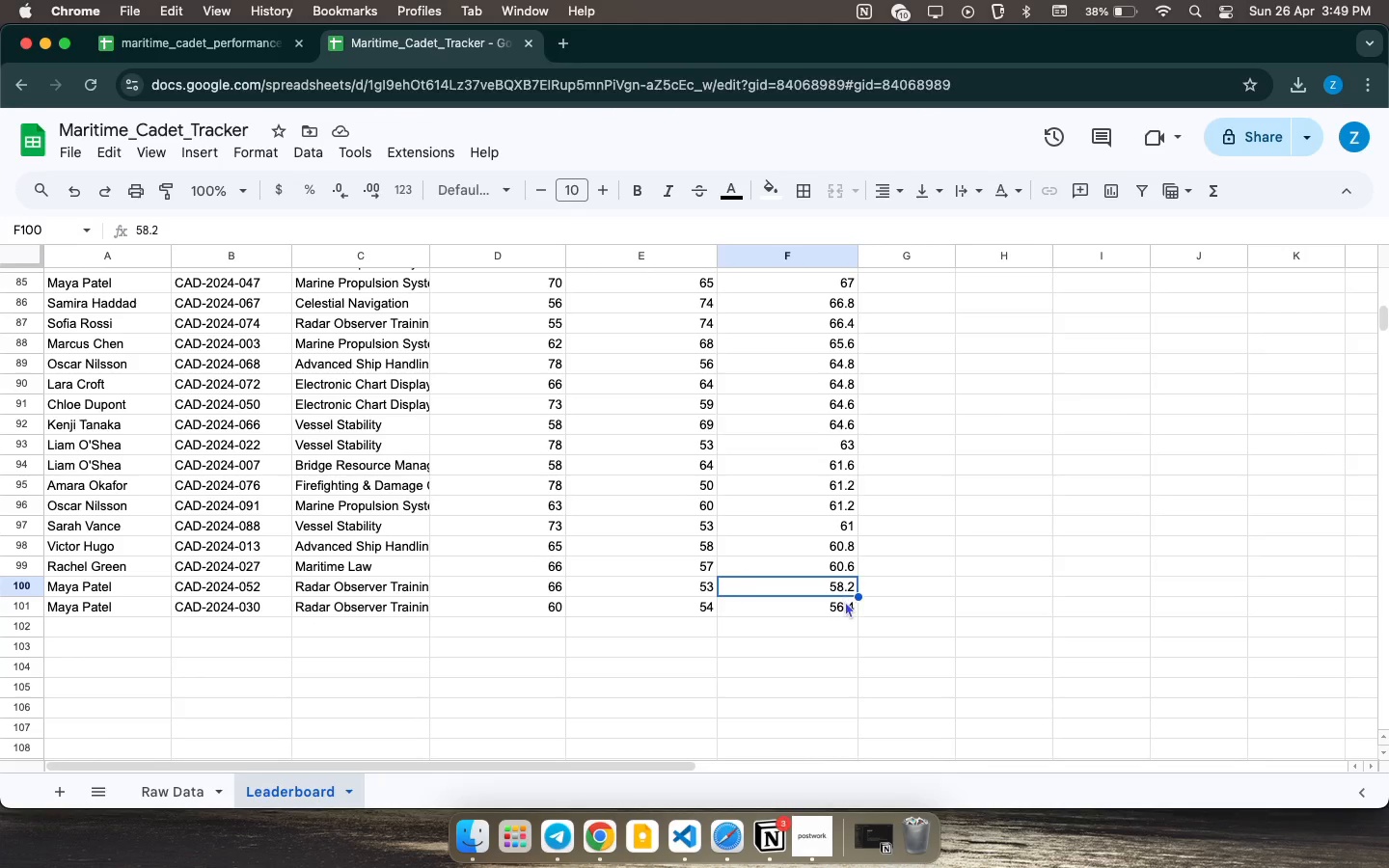 
left_click_drag(start_coordinate=[846, 606], to_coordinate=[13, 4])
 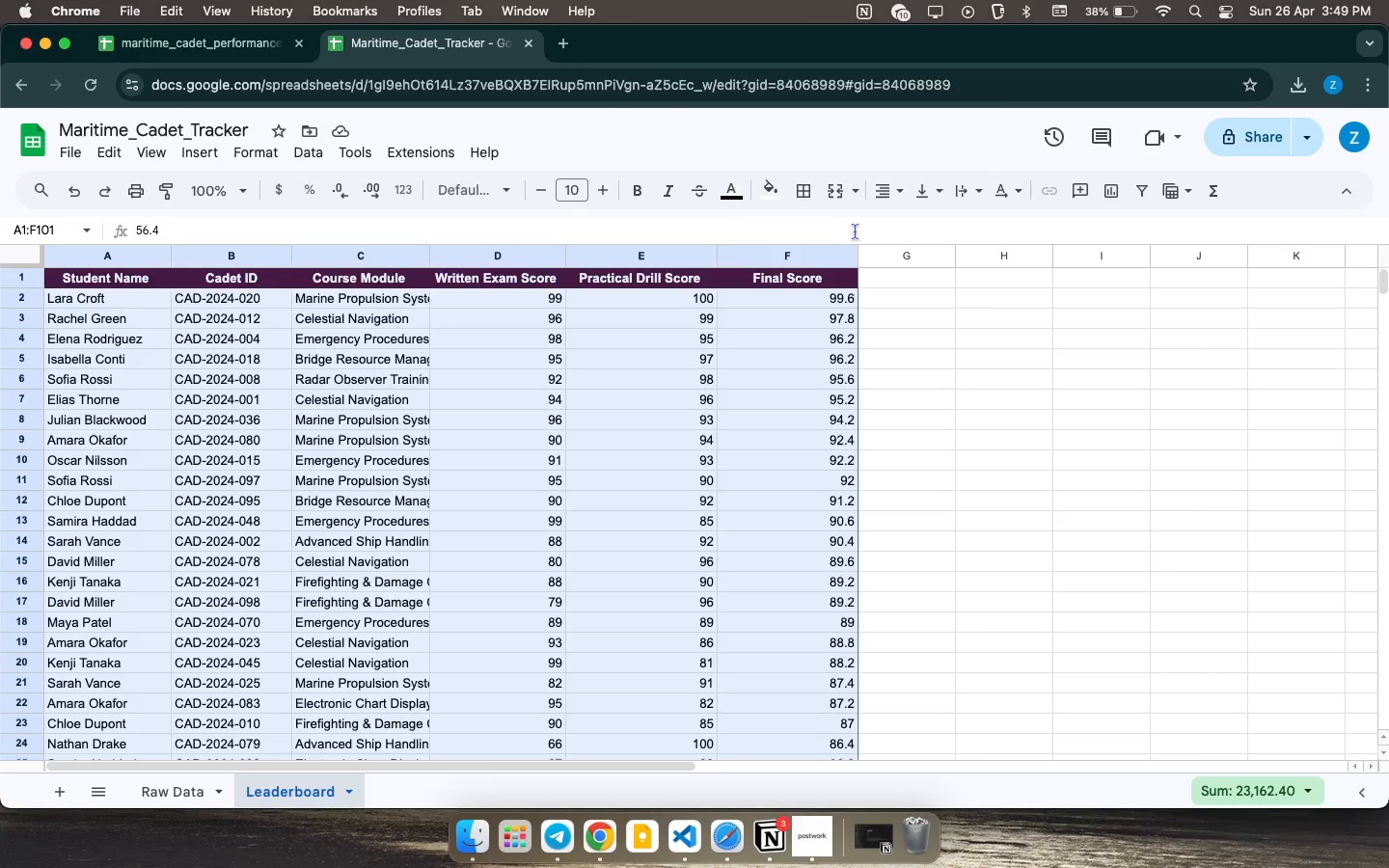 
left_click([806, 193])
 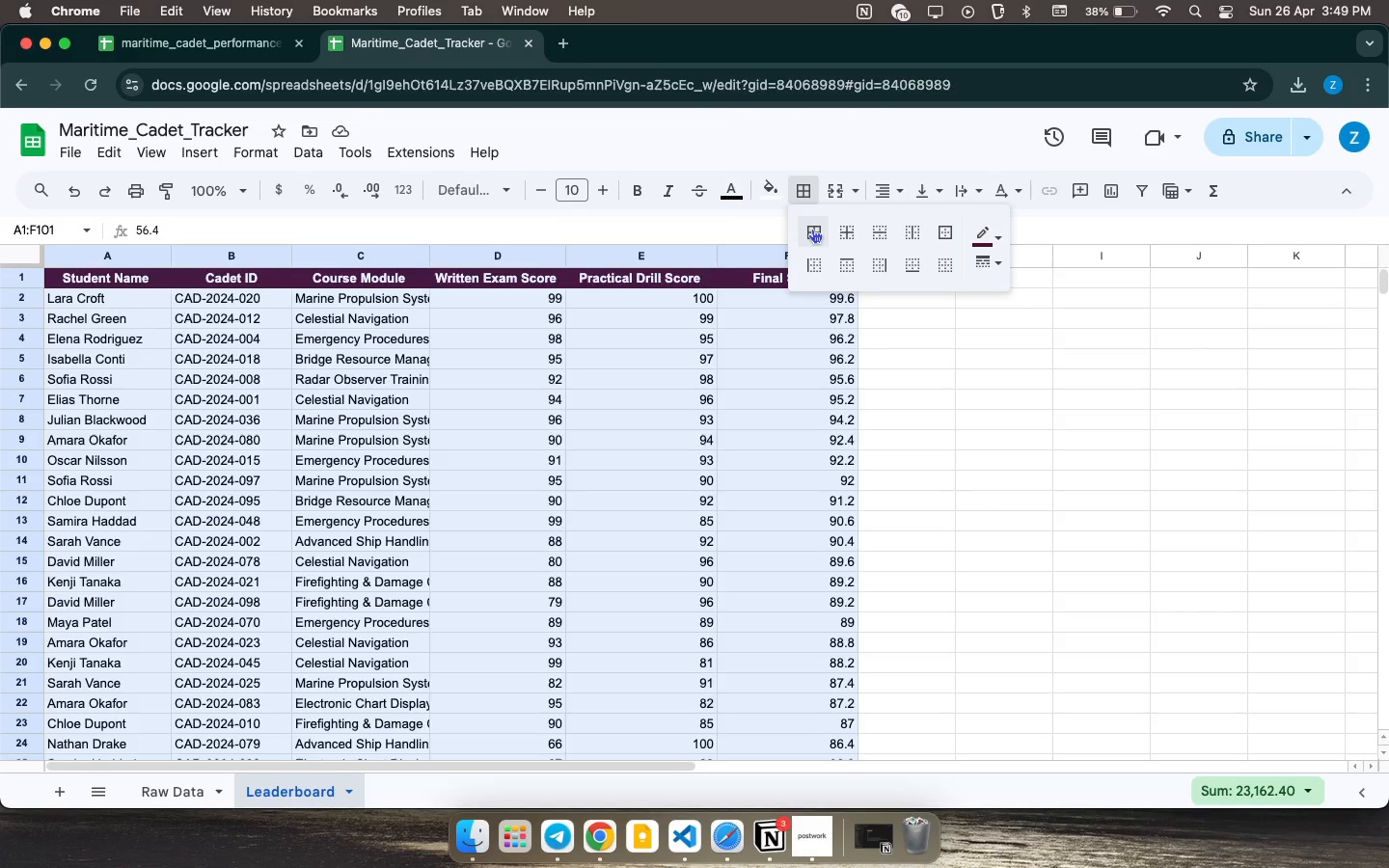 
left_click([812, 229])
 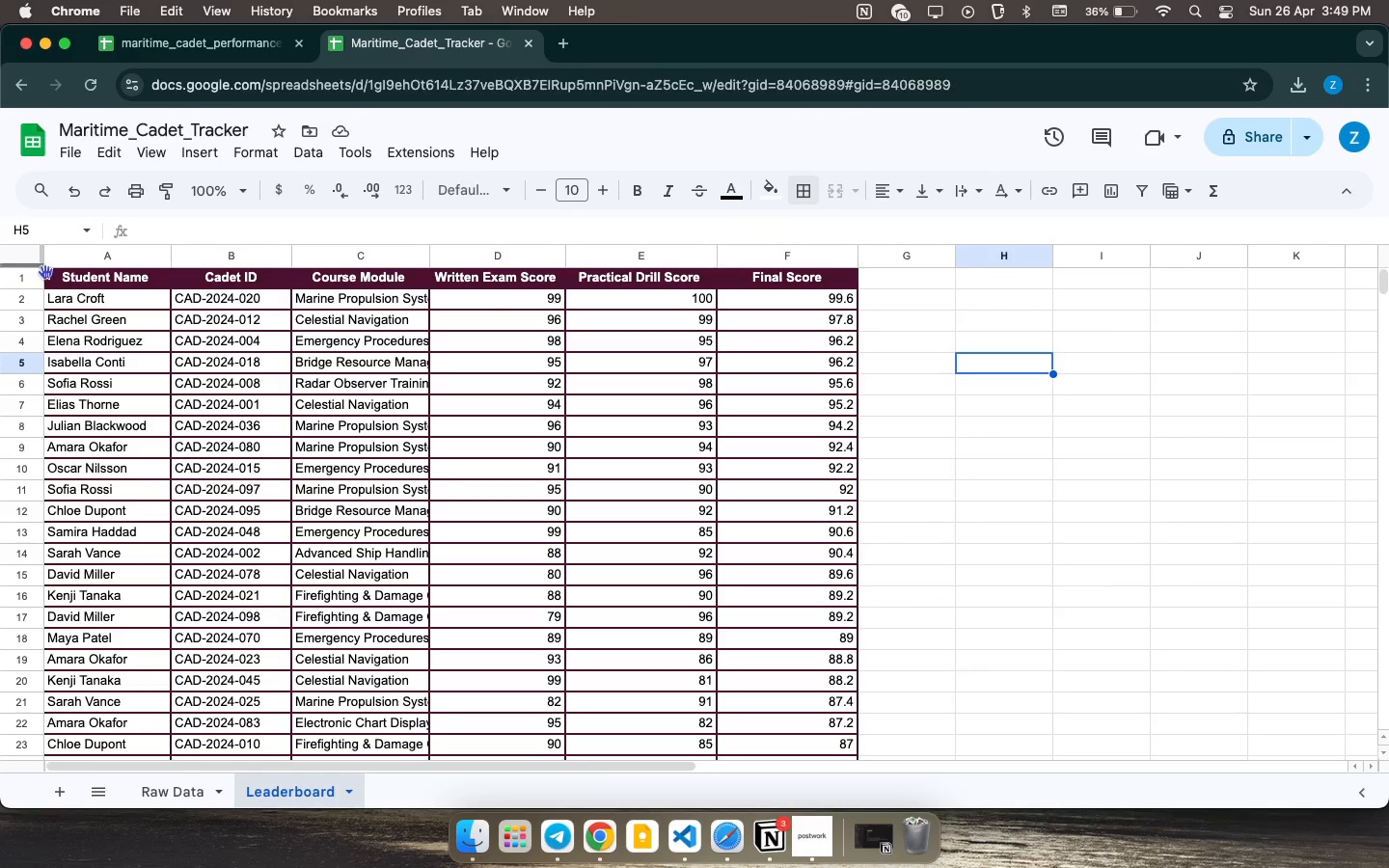 
wait(7.55)
 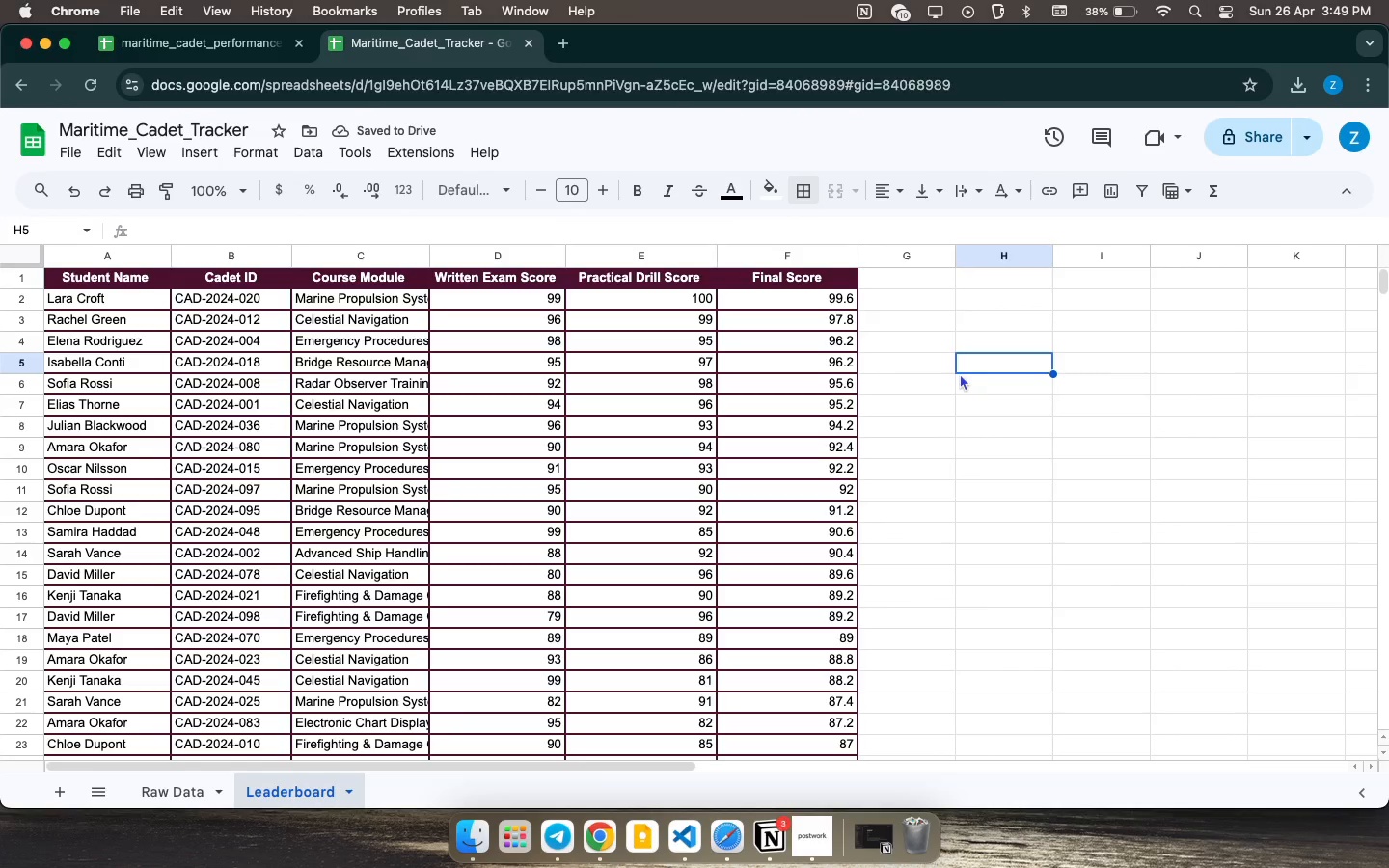 
left_click_drag(start_coordinate=[428, 260], to_coordinate=[490, 259])
 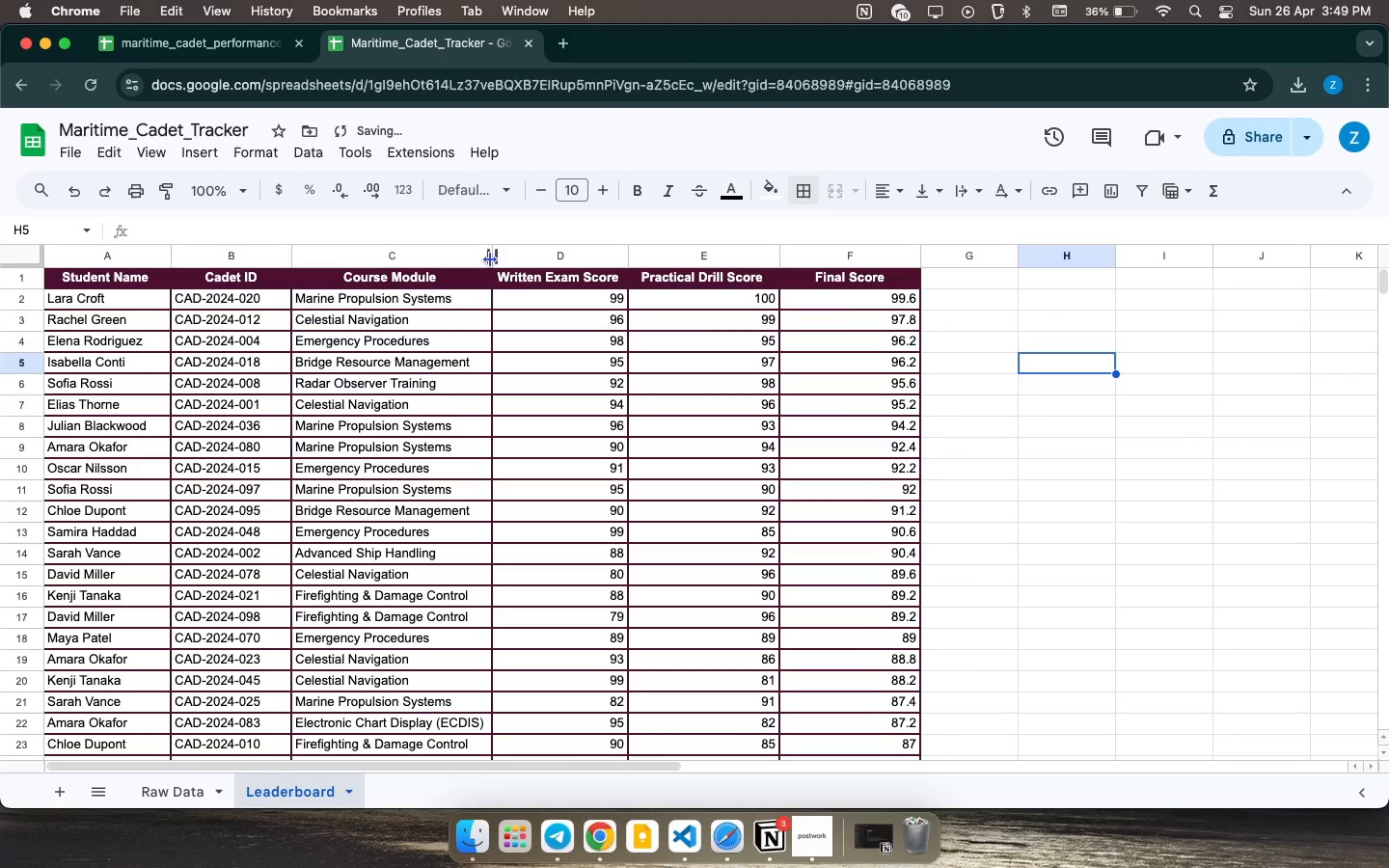 
left_click_drag(start_coordinate=[490, 259], to_coordinate=[521, 256])
 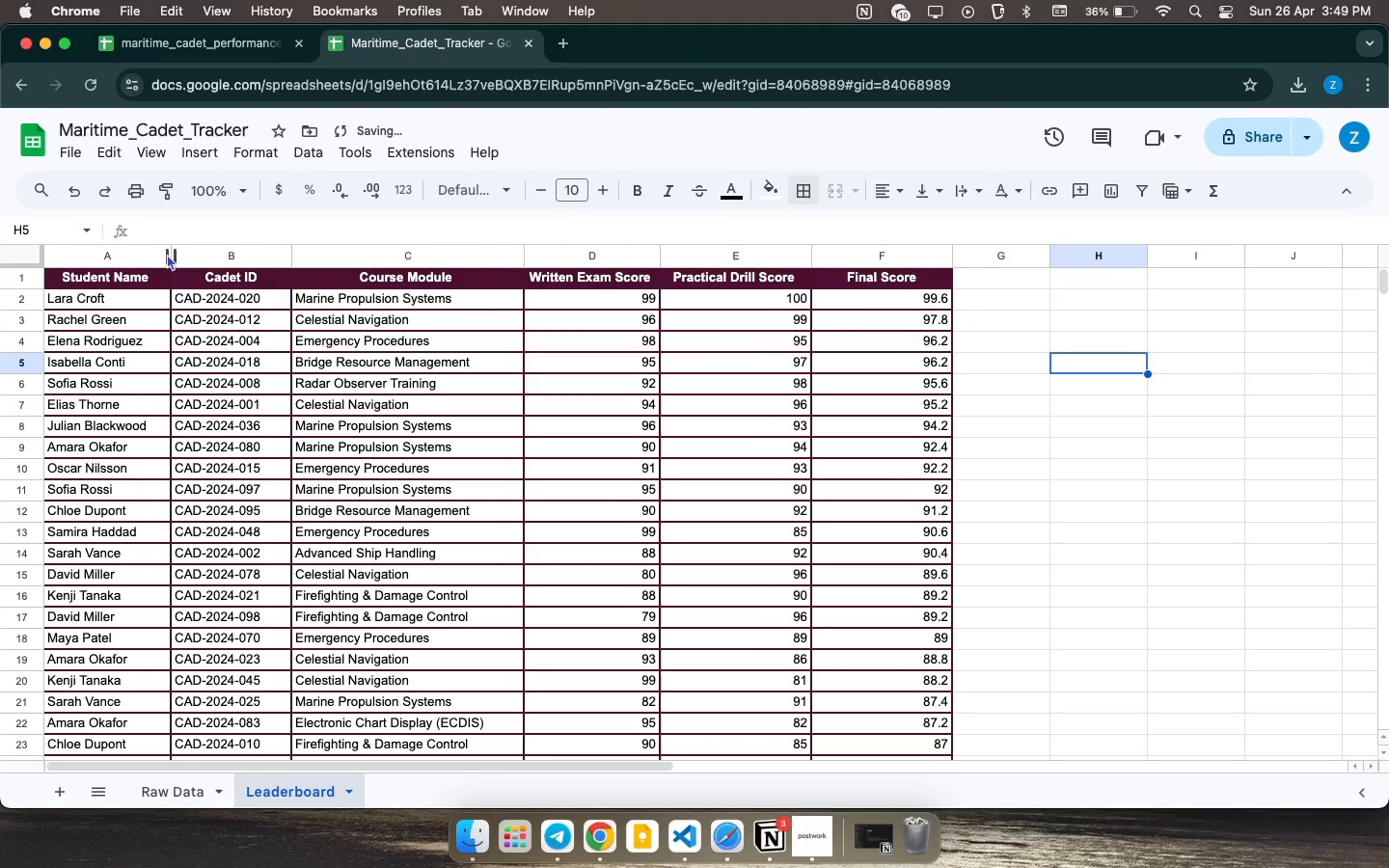 
left_click_drag(start_coordinate=[168, 254], to_coordinate=[182, 248])
 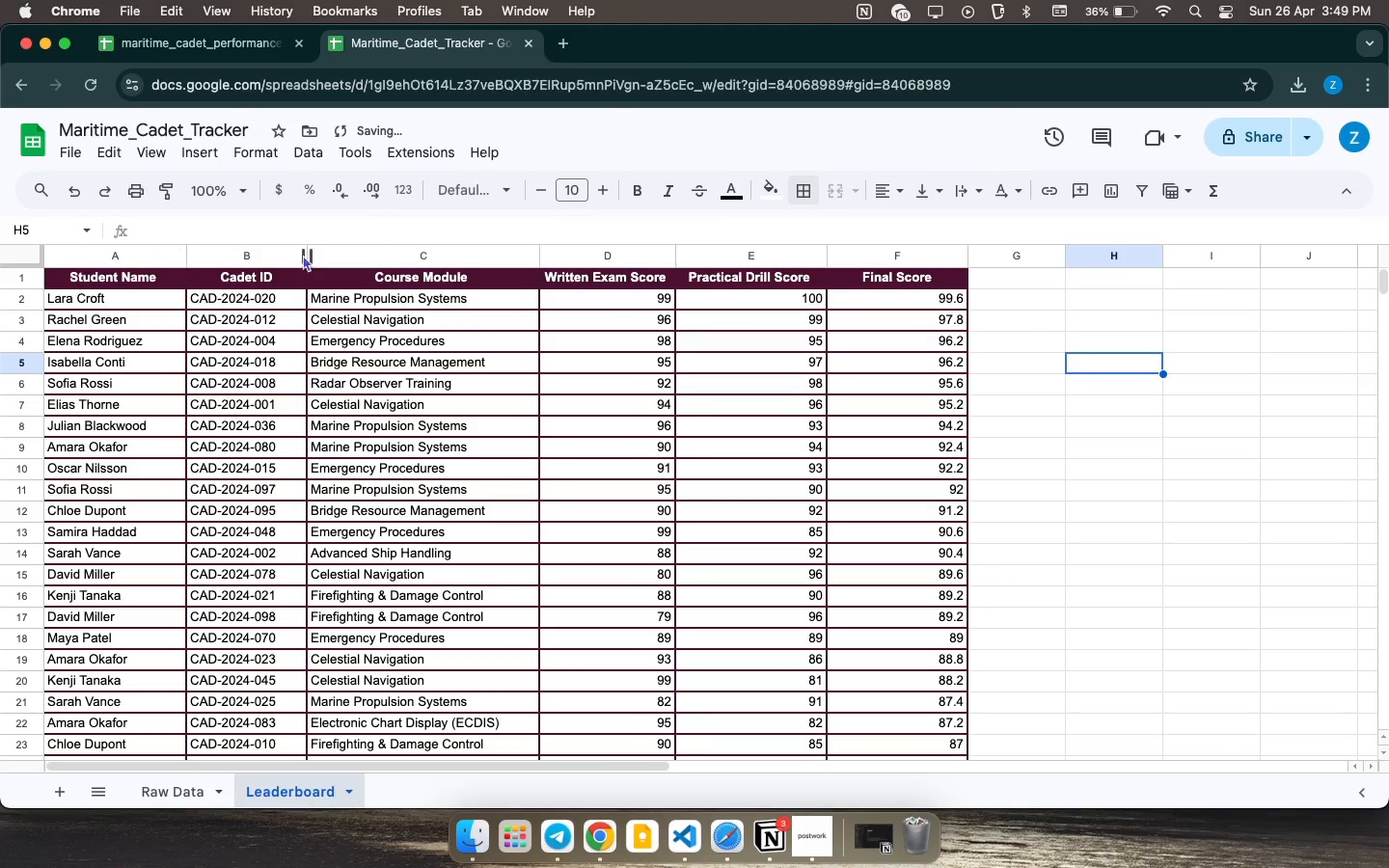 
left_click_drag(start_coordinate=[307, 254], to_coordinate=[317, 253])
 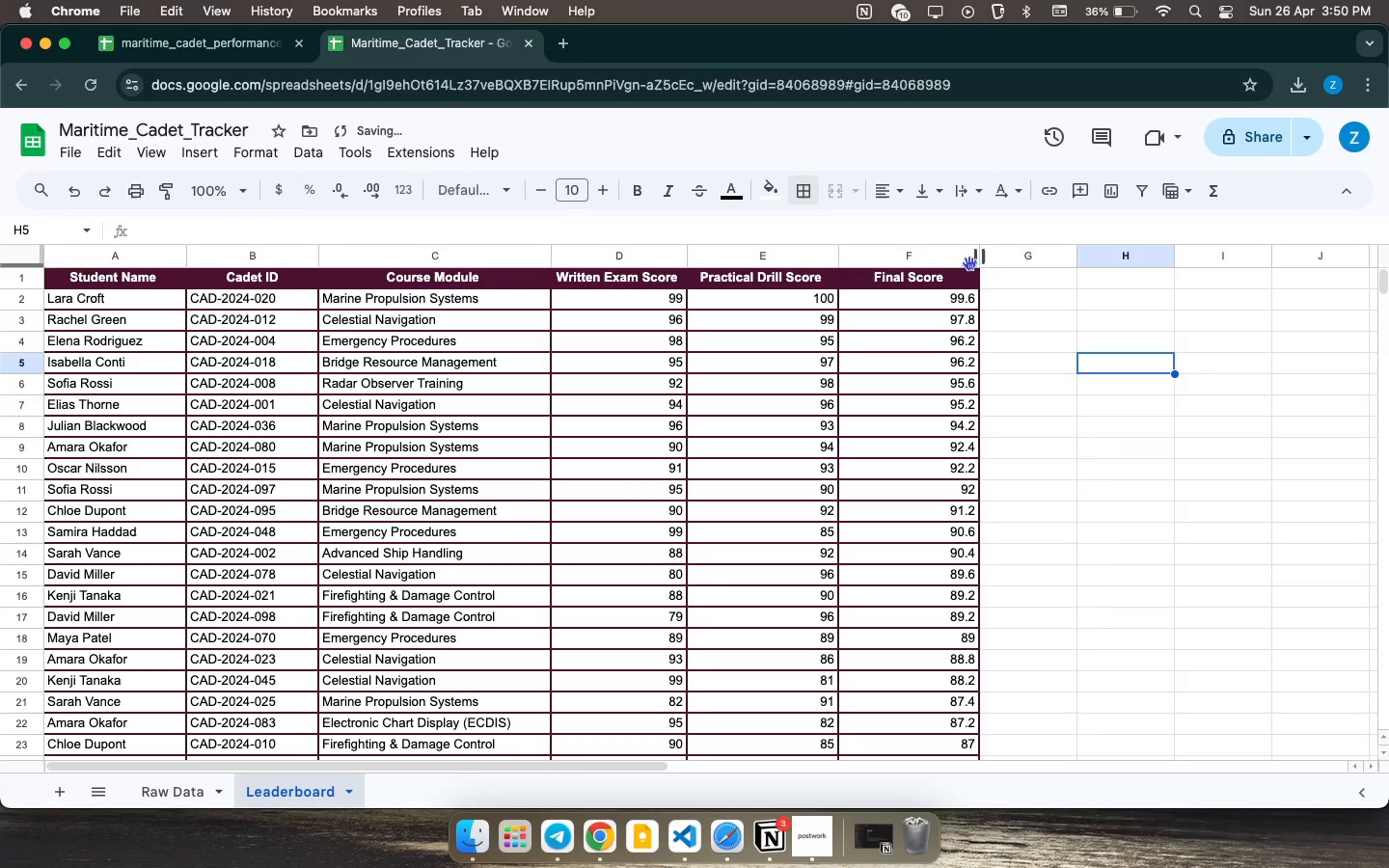 
left_click_drag(start_coordinate=[978, 258], to_coordinate=[968, 258])
 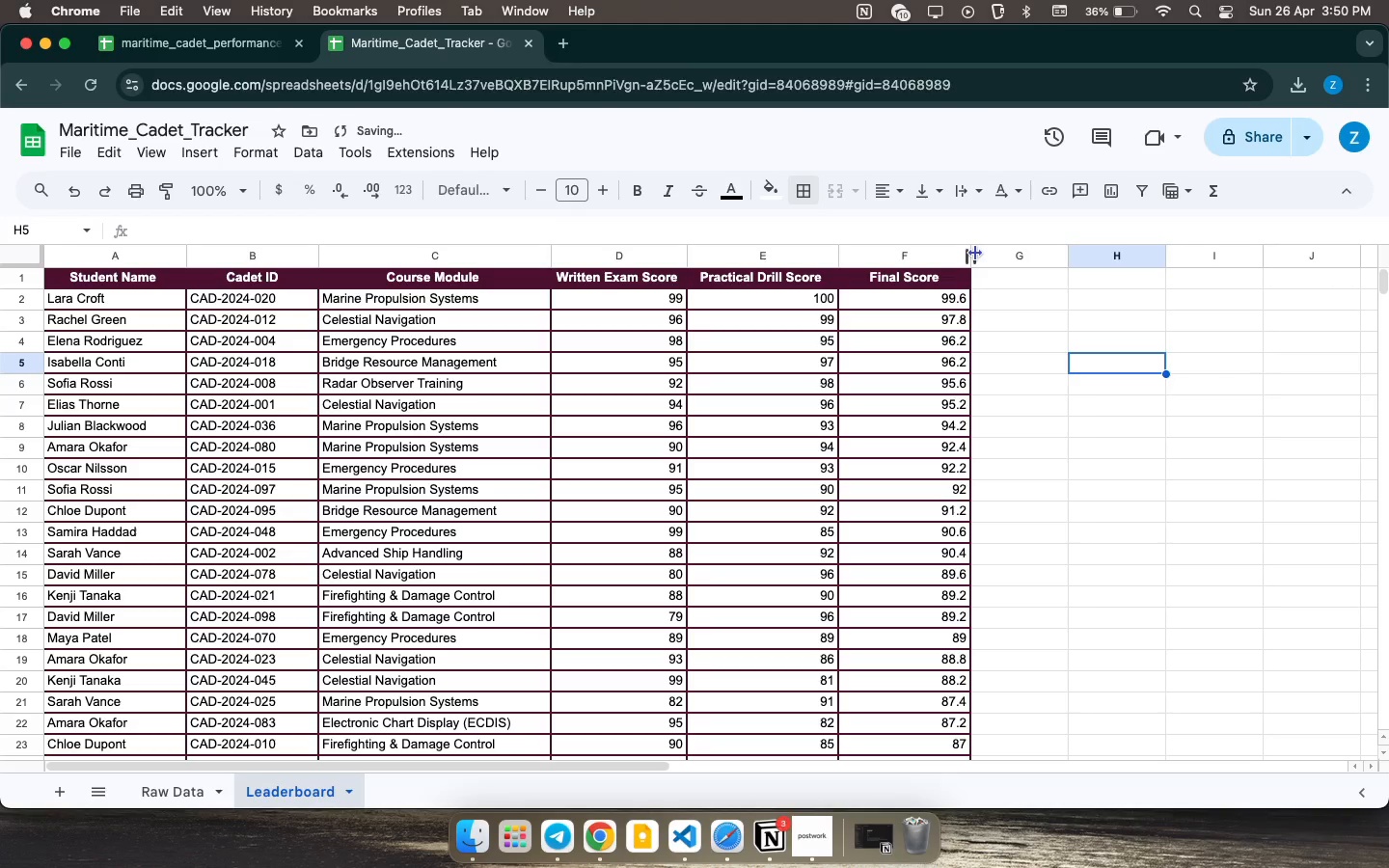 
left_click_drag(start_coordinate=[975, 253], to_coordinate=[968, 256])
 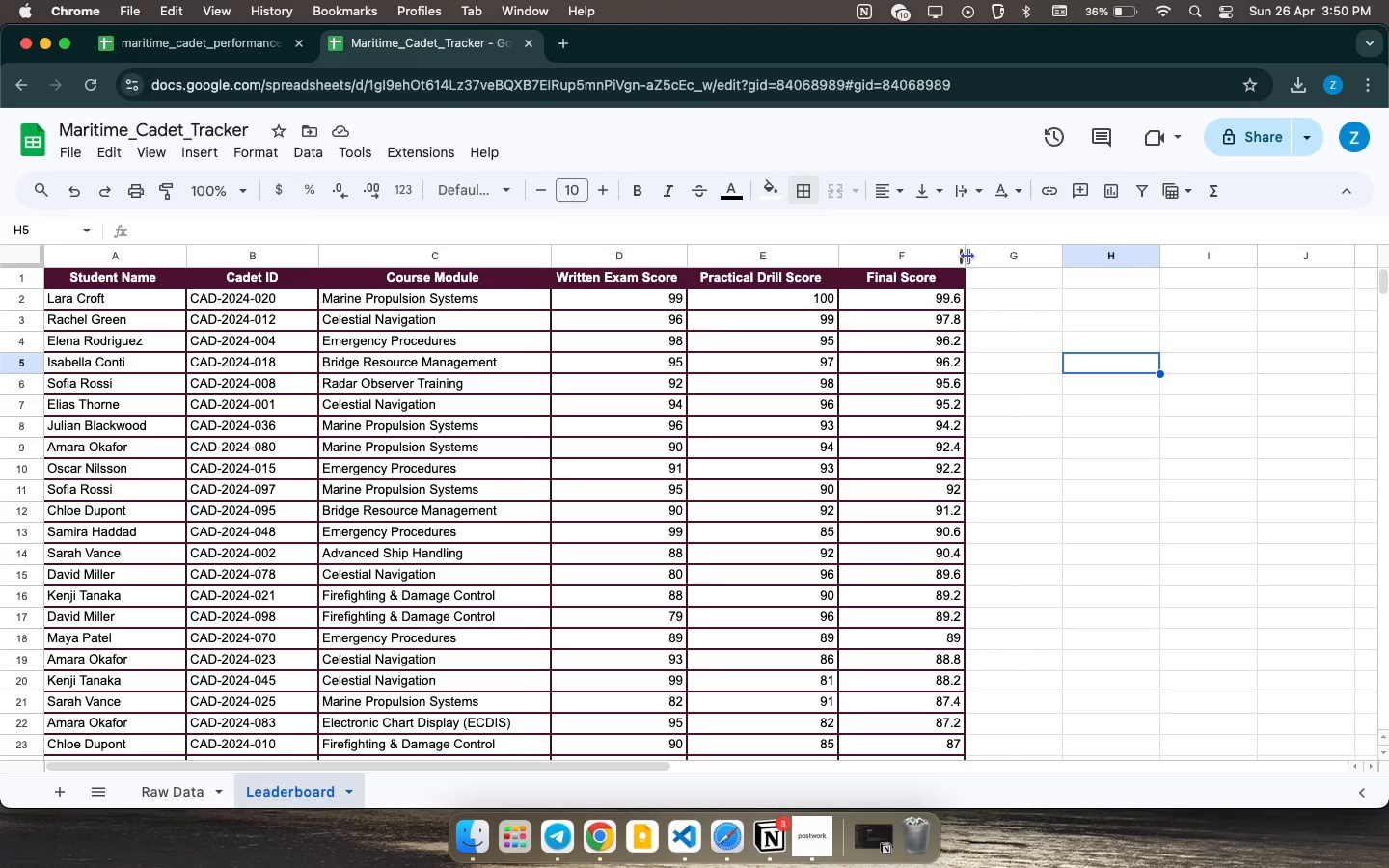 
wait(52.66)
 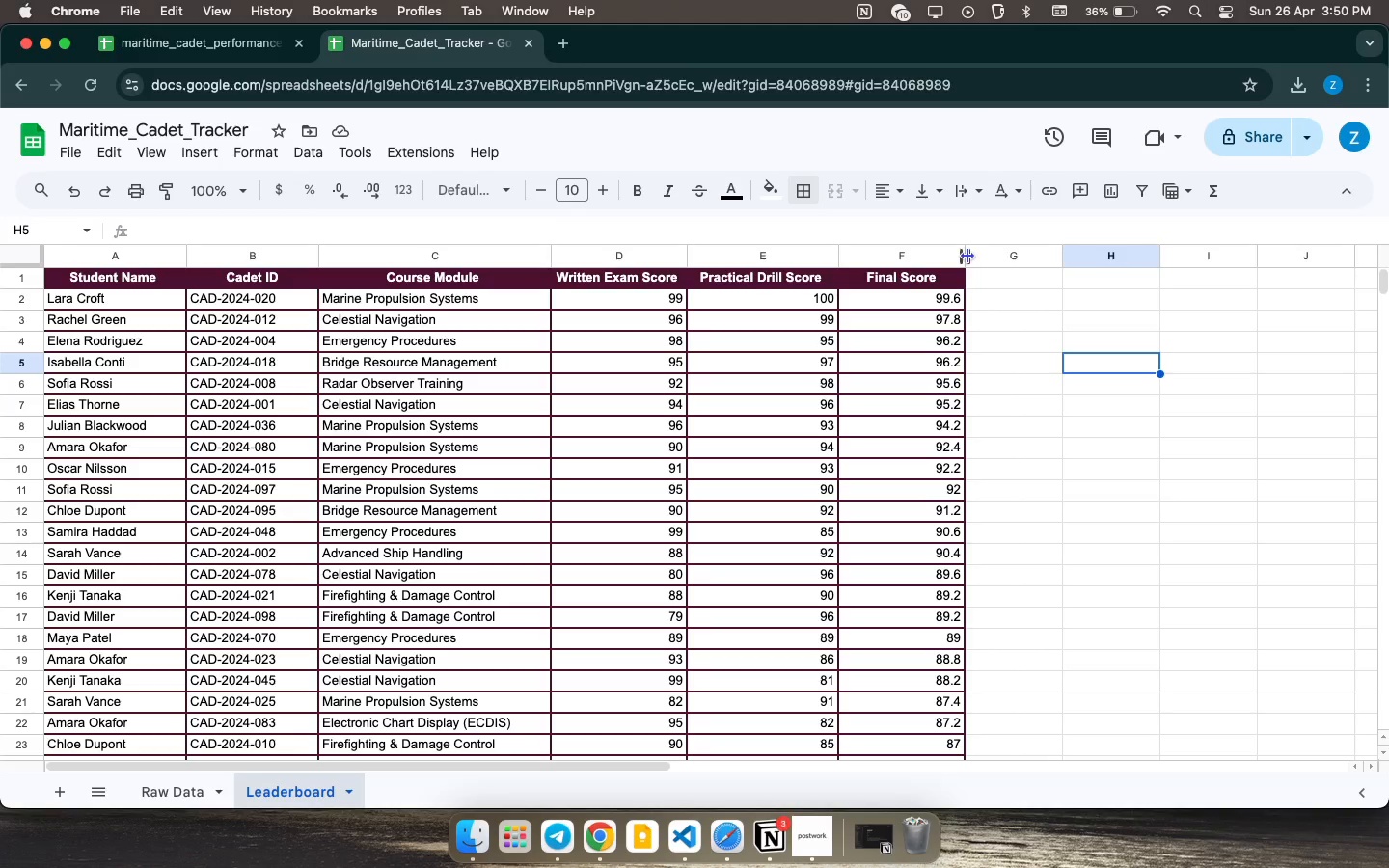 
left_click([880, 308])
 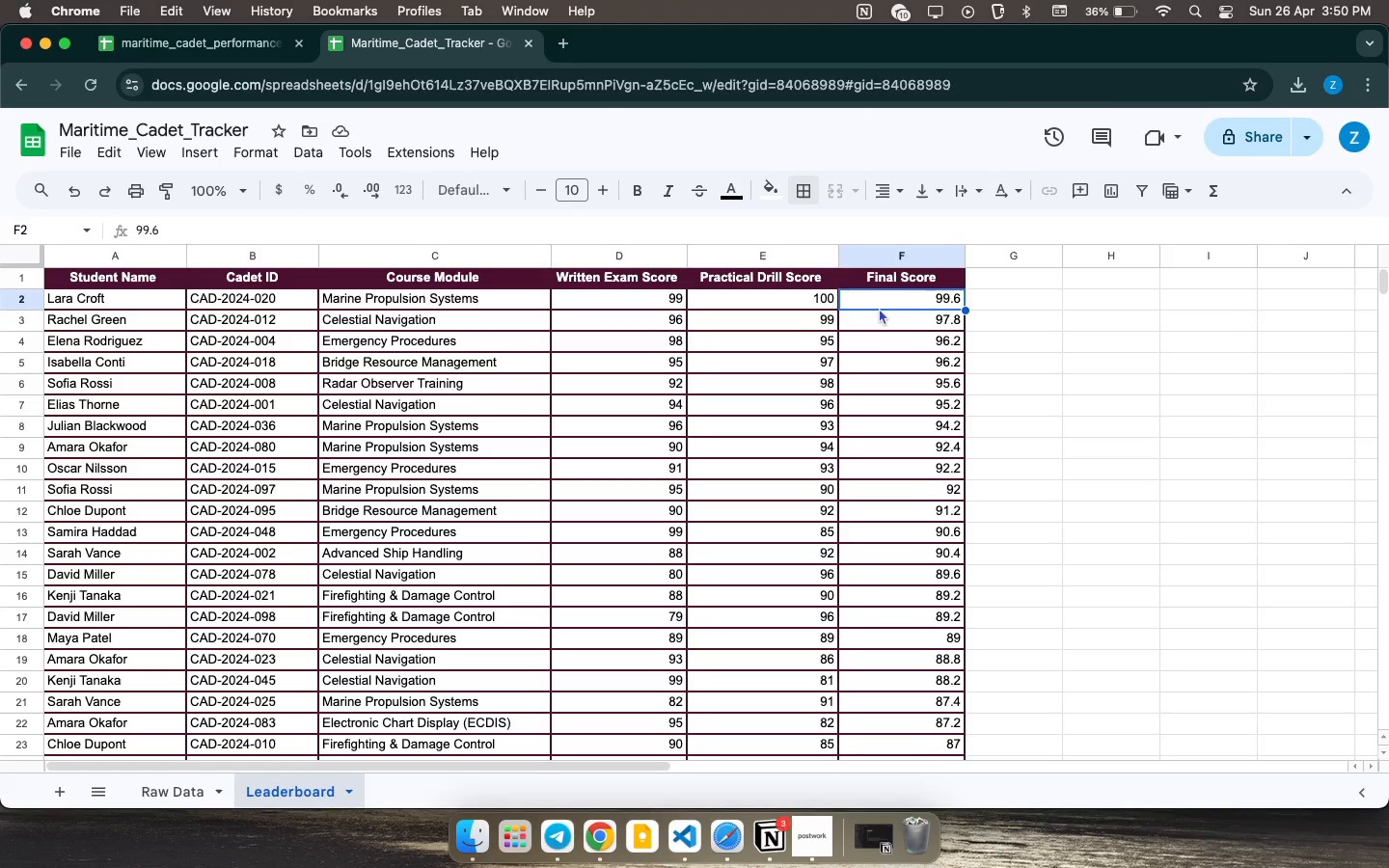 
key(Meta+CommandLeft)
 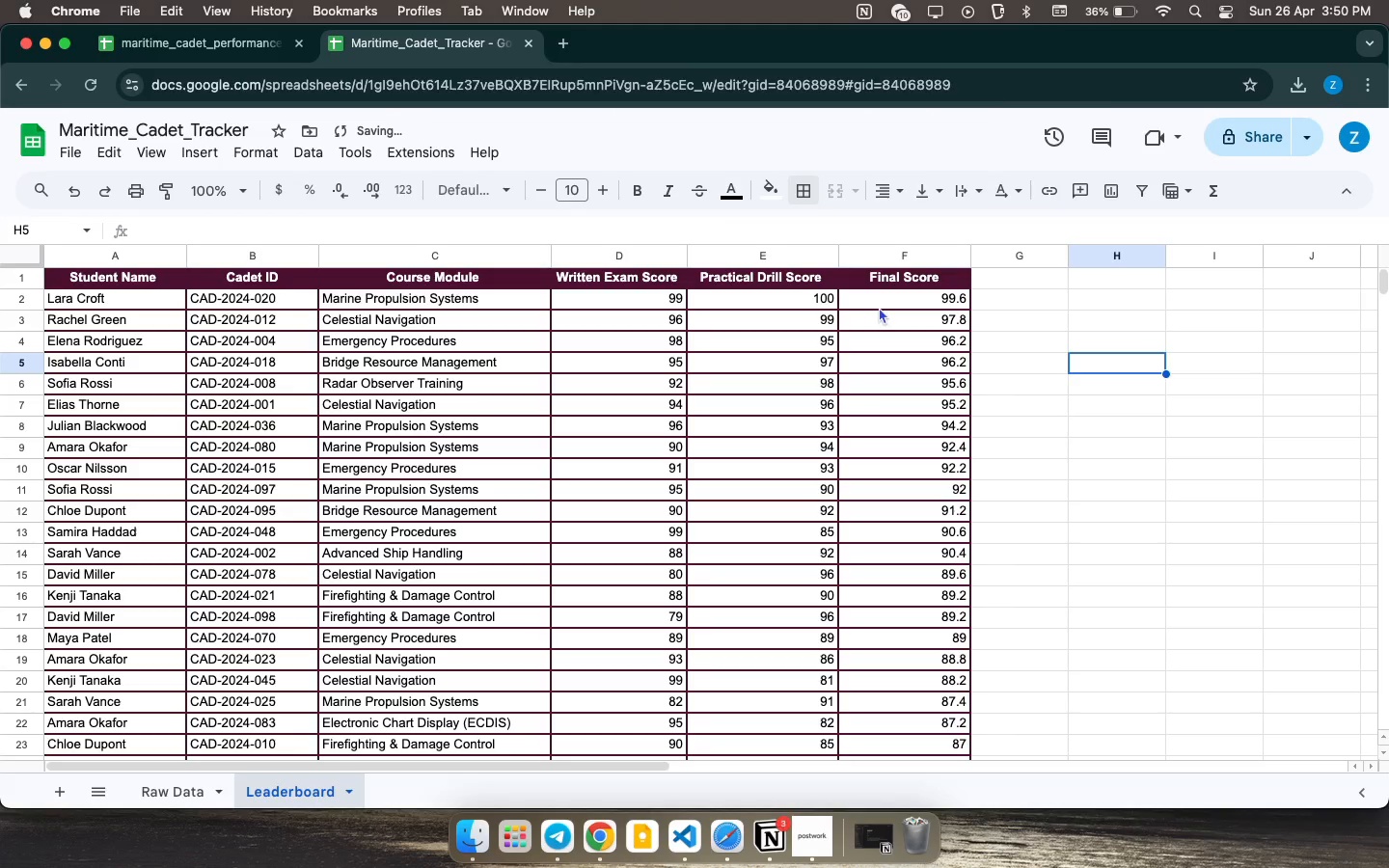 
key(Meta+Z)
 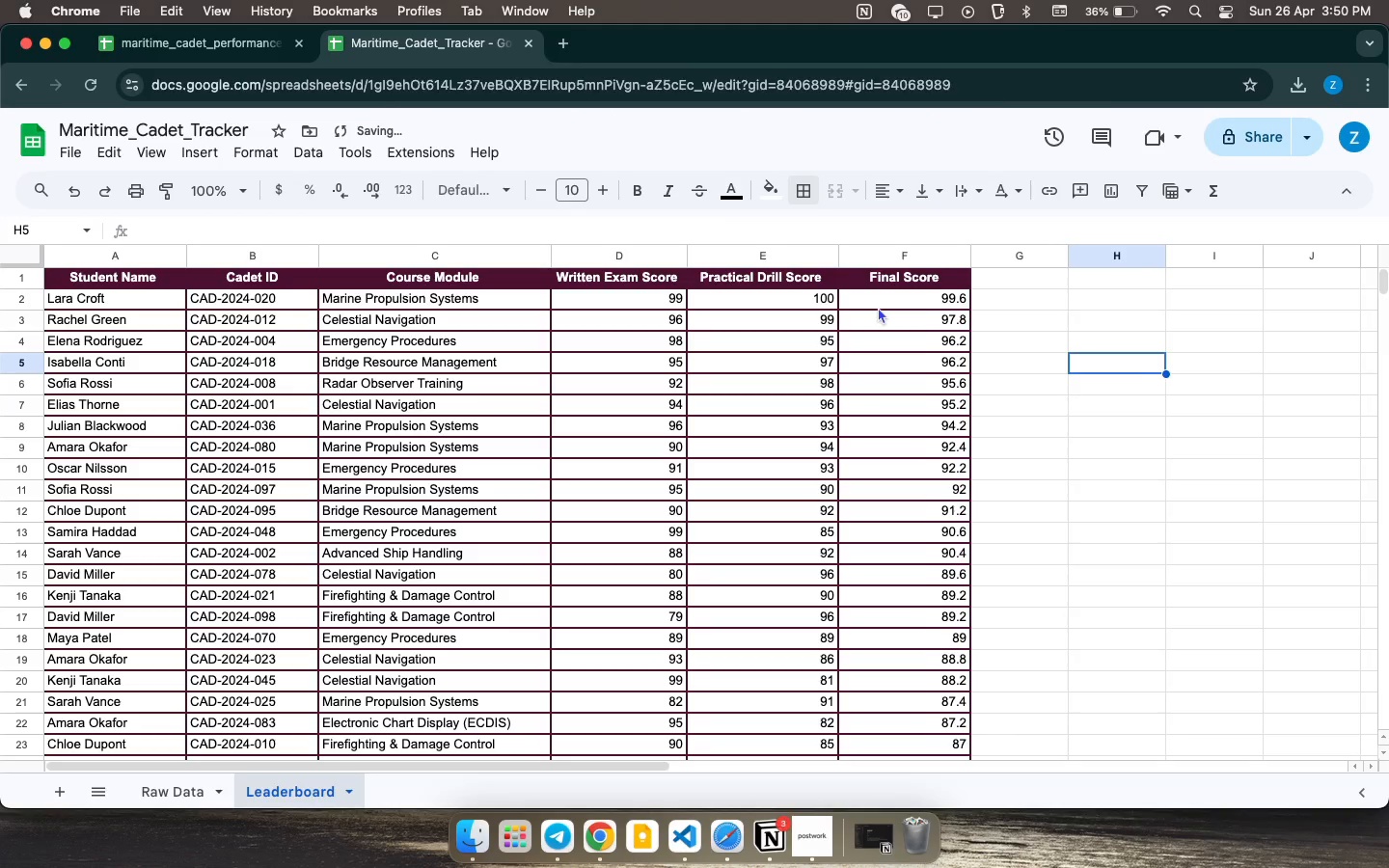 
key(Meta+CommandLeft)
 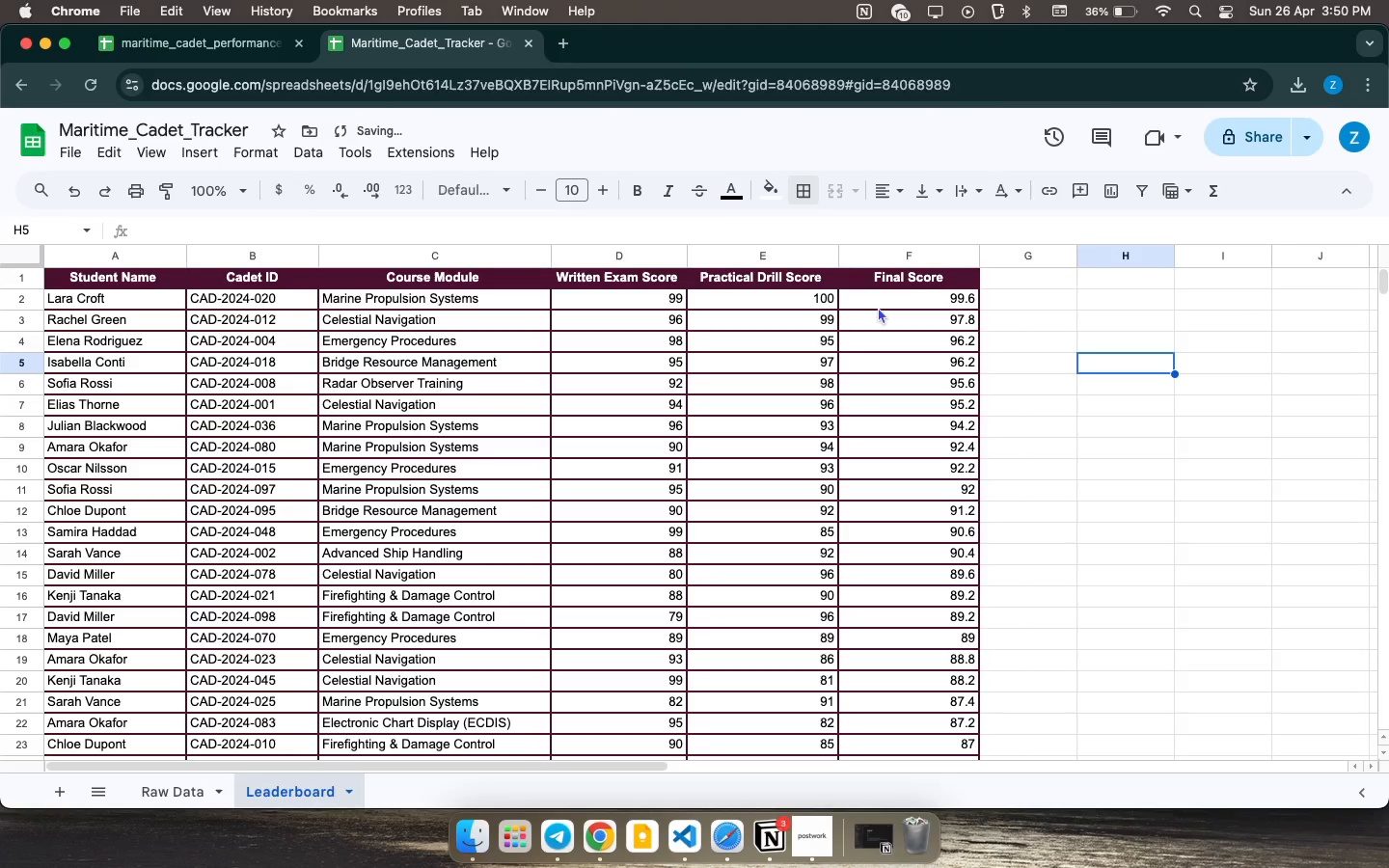 
key(Meta+Z)
 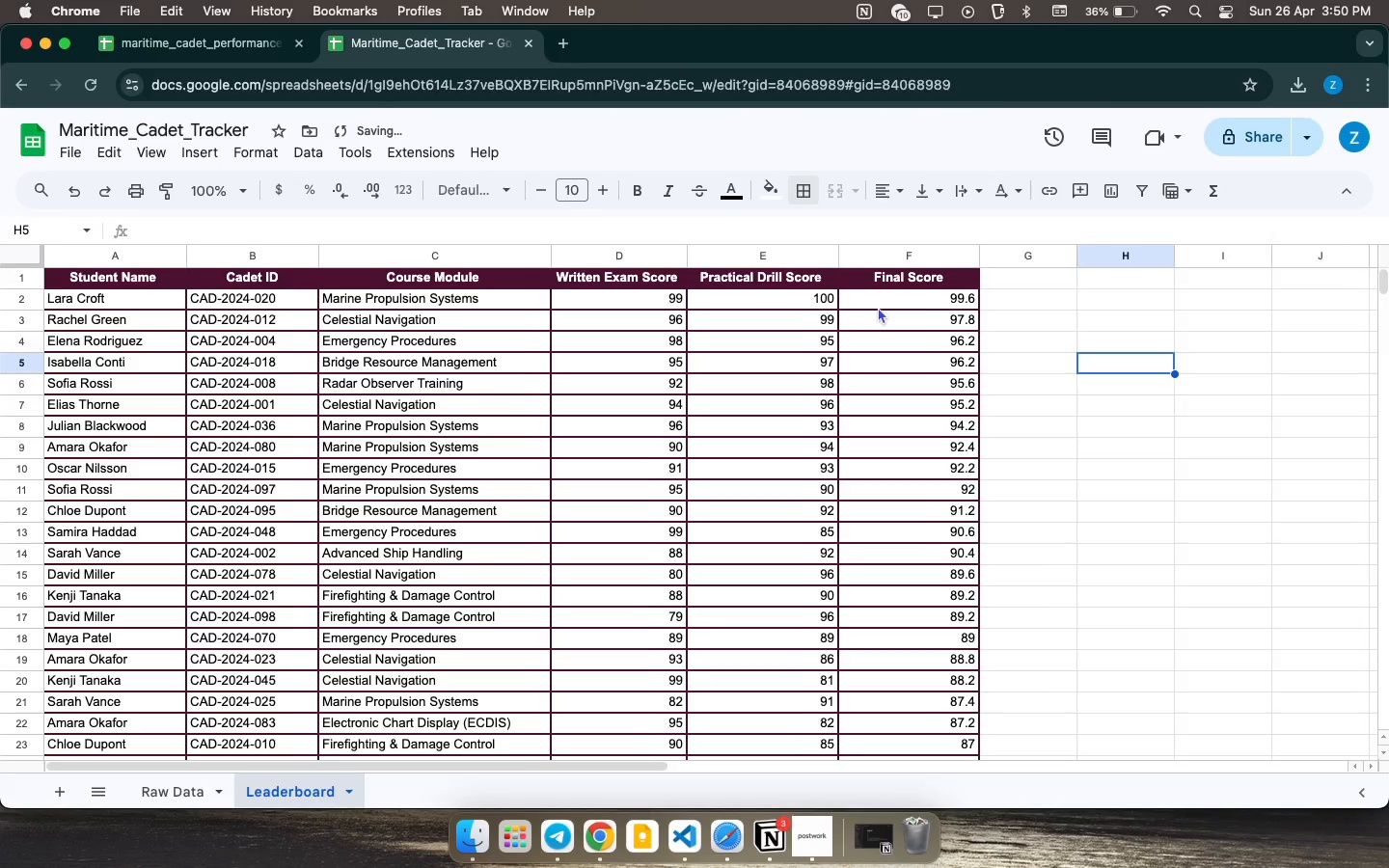 
key(Meta+CommandLeft)
 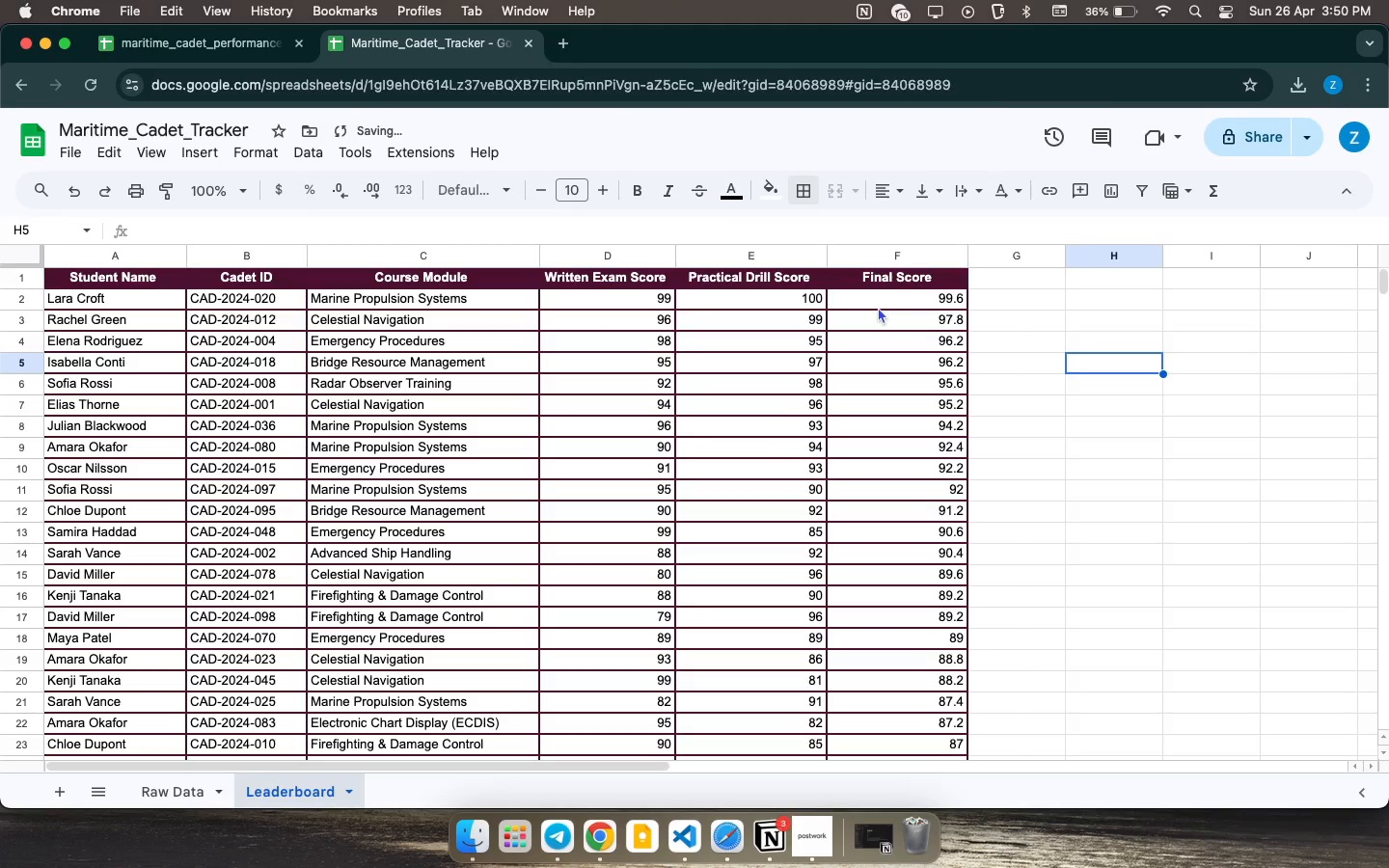 
key(Meta+Z)
 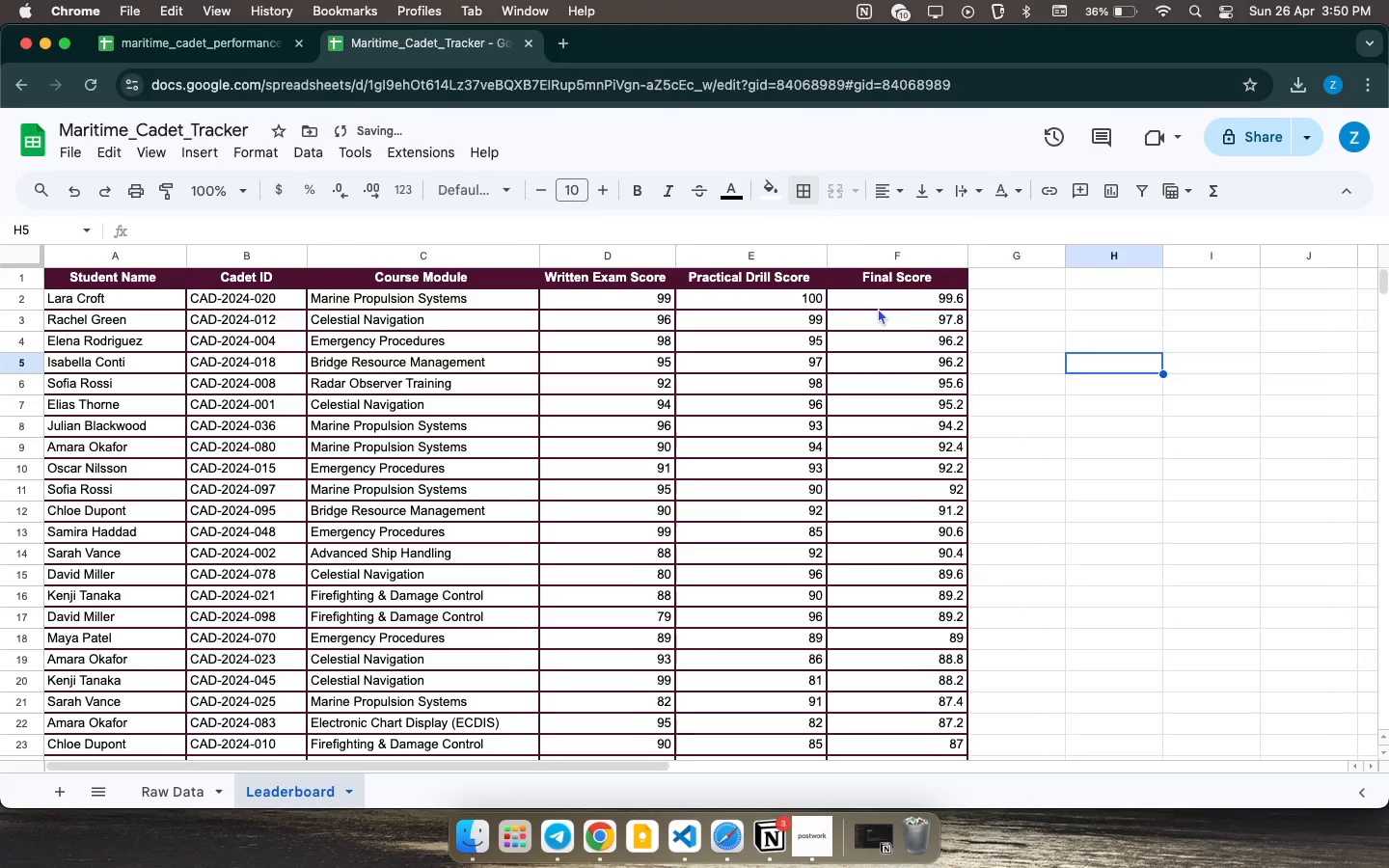 
key(Meta+CommandLeft)
 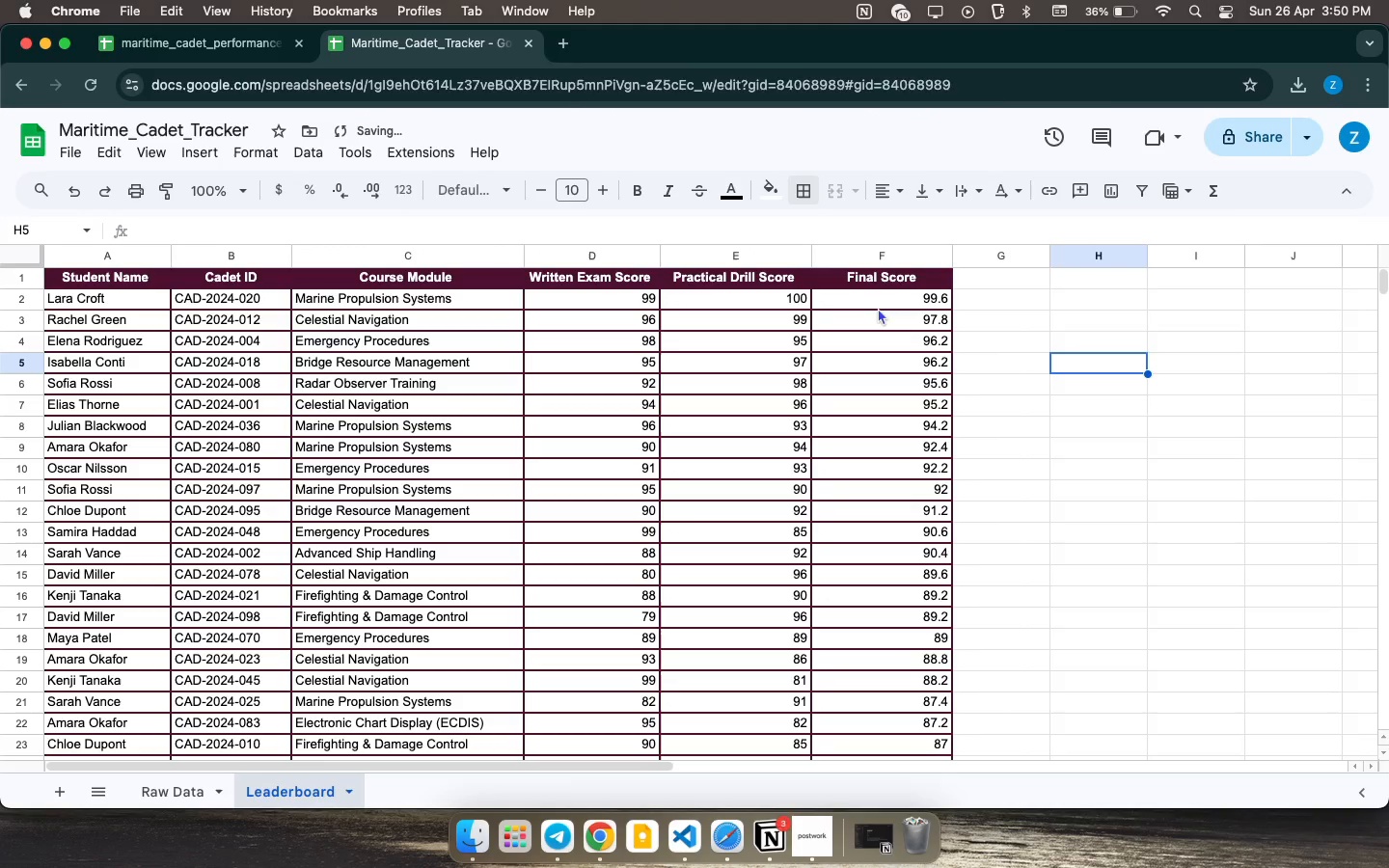 
key(Meta+Z)
 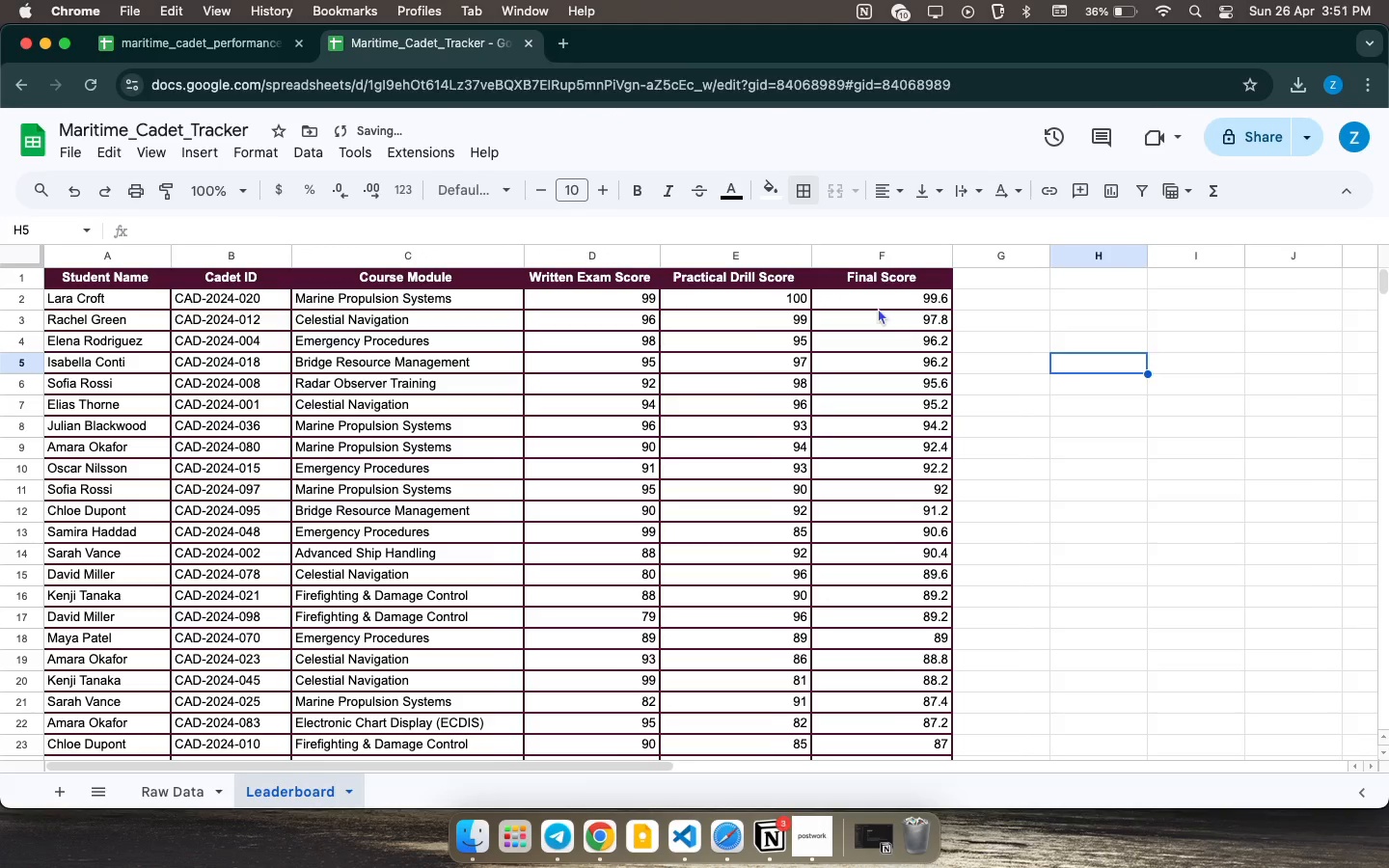 
key(Meta+CommandLeft)
 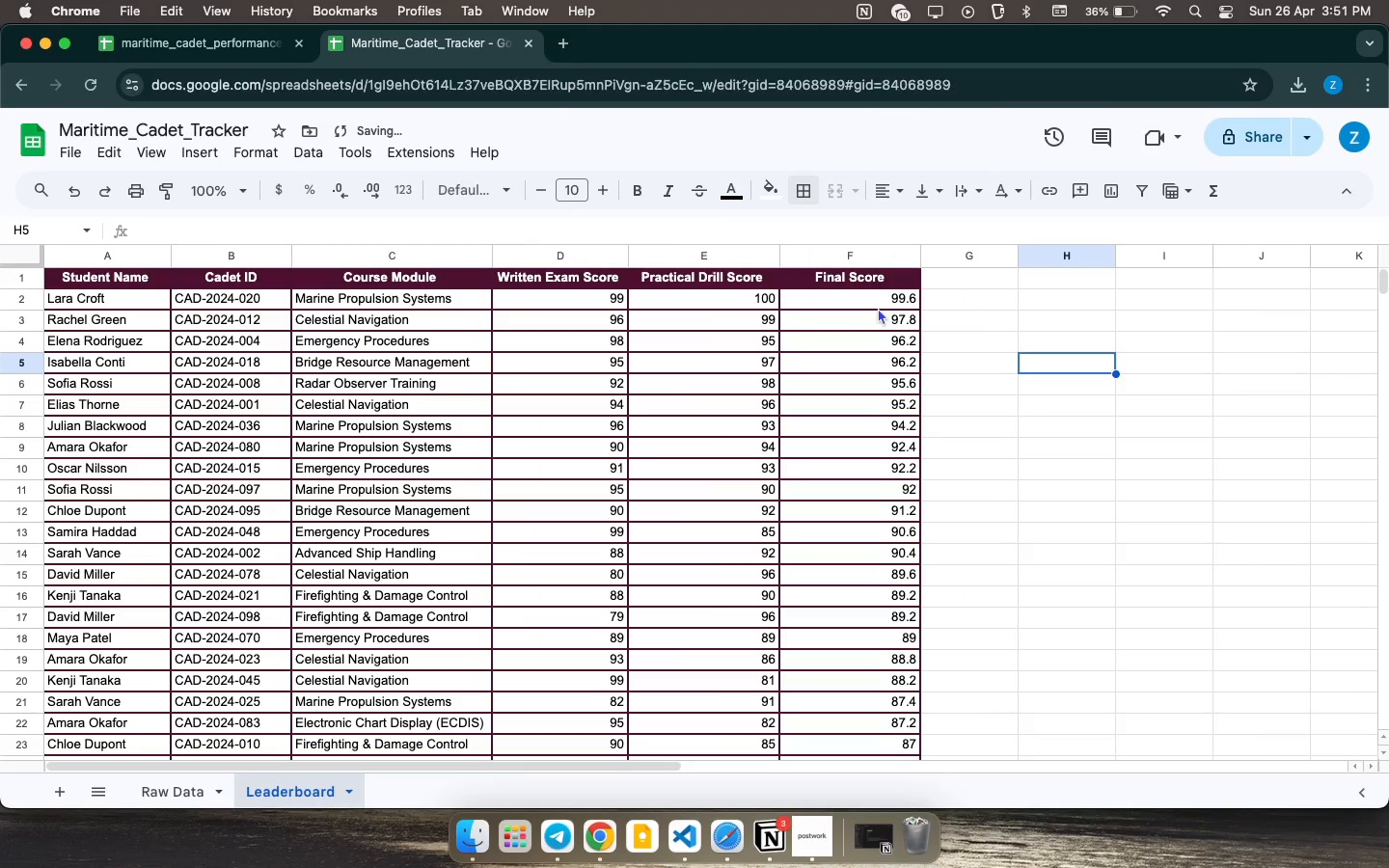 
key(Meta+Z)
 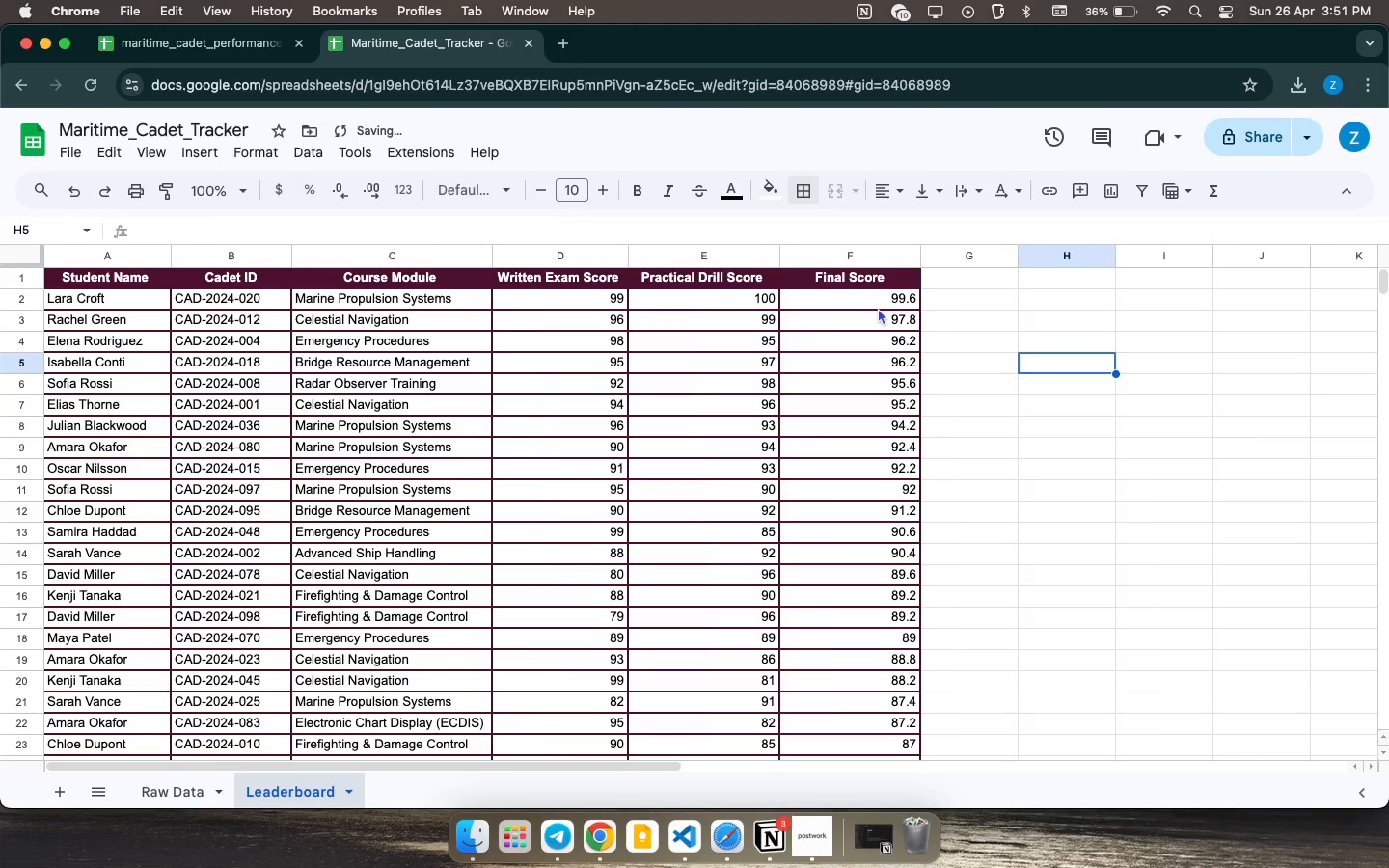 
key(Meta+CommandLeft)
 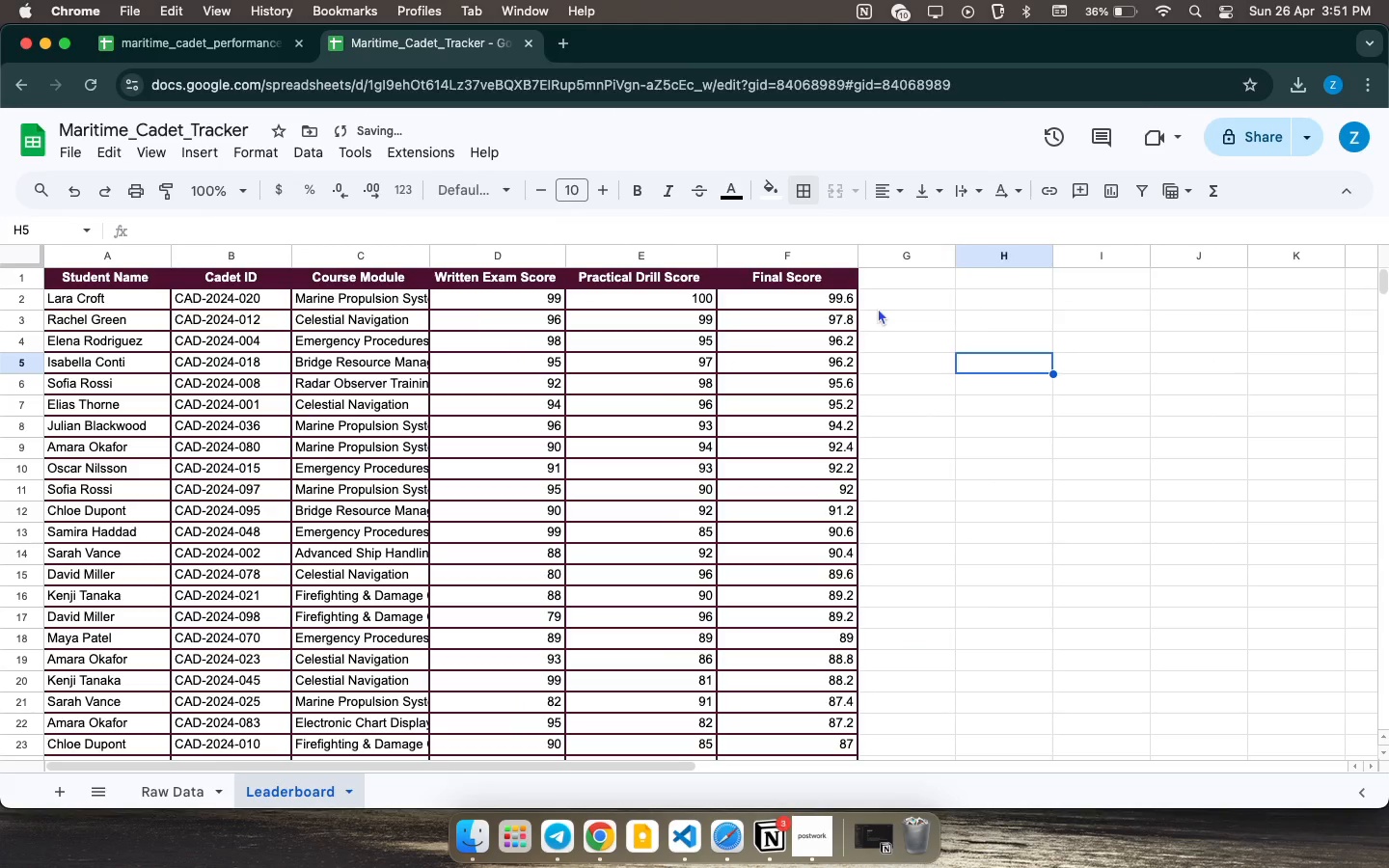 
key(Meta+Z)
 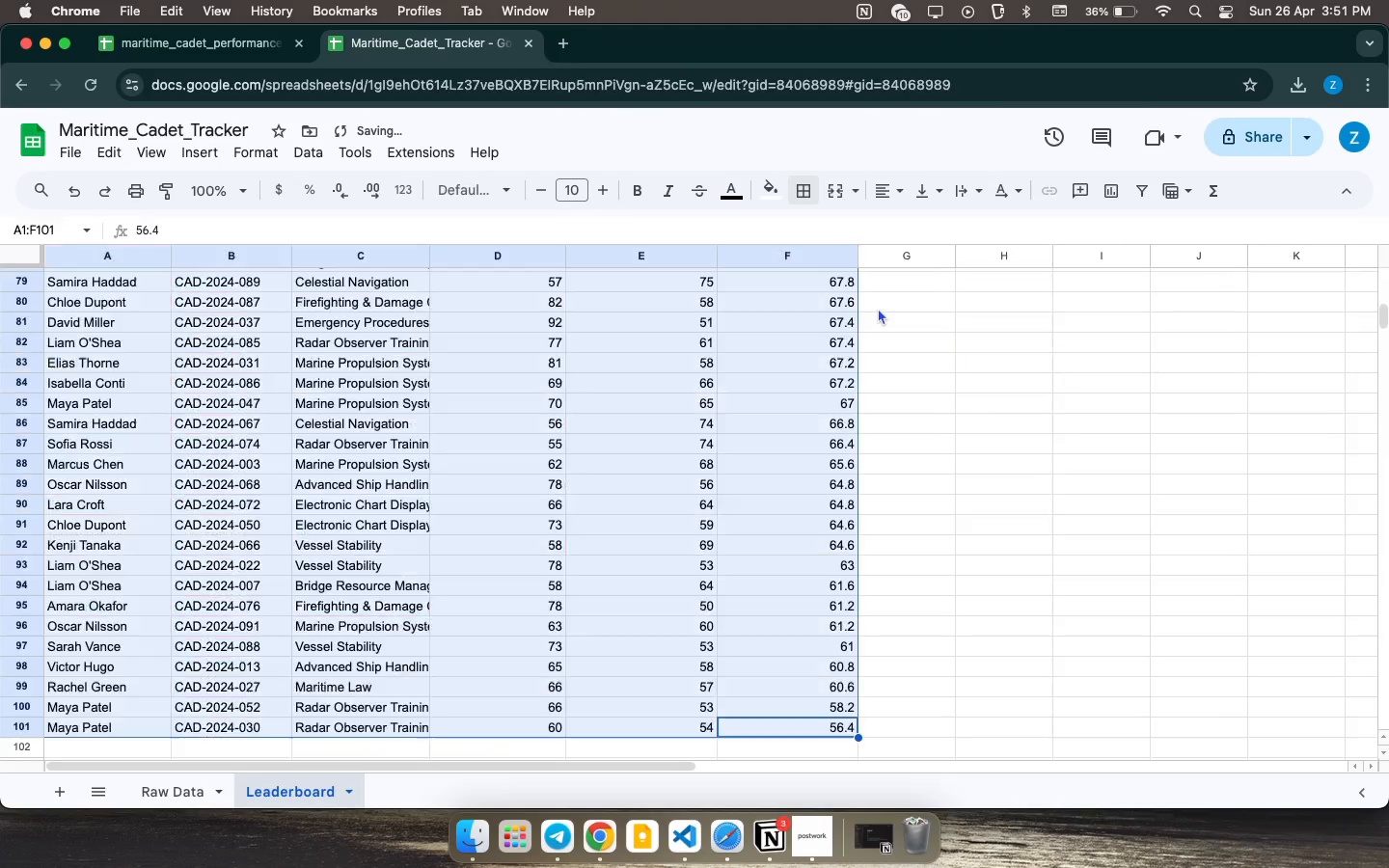 
key(Meta+CommandLeft)
 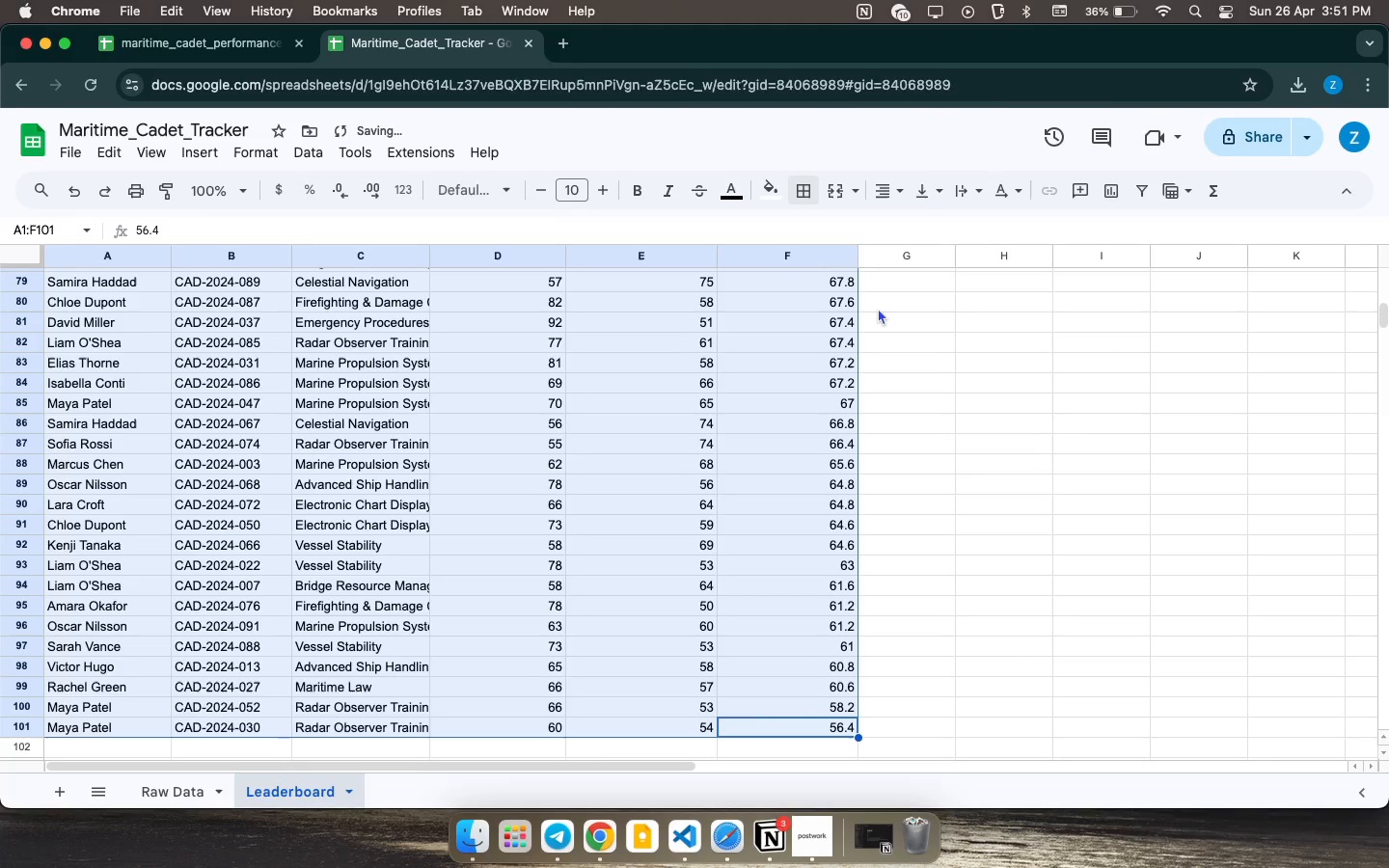 
key(Meta+Z)
 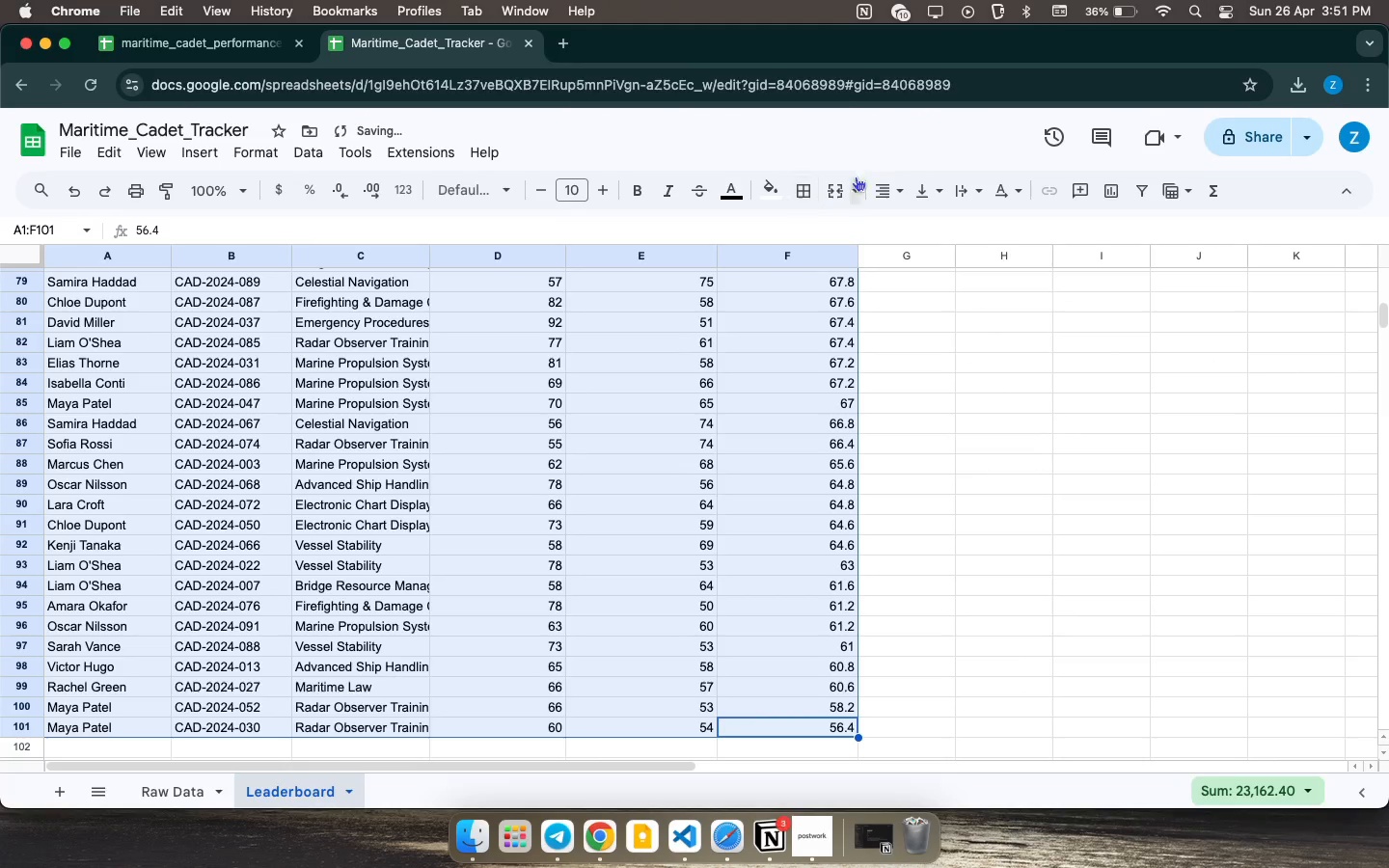 
left_click([803, 192])
 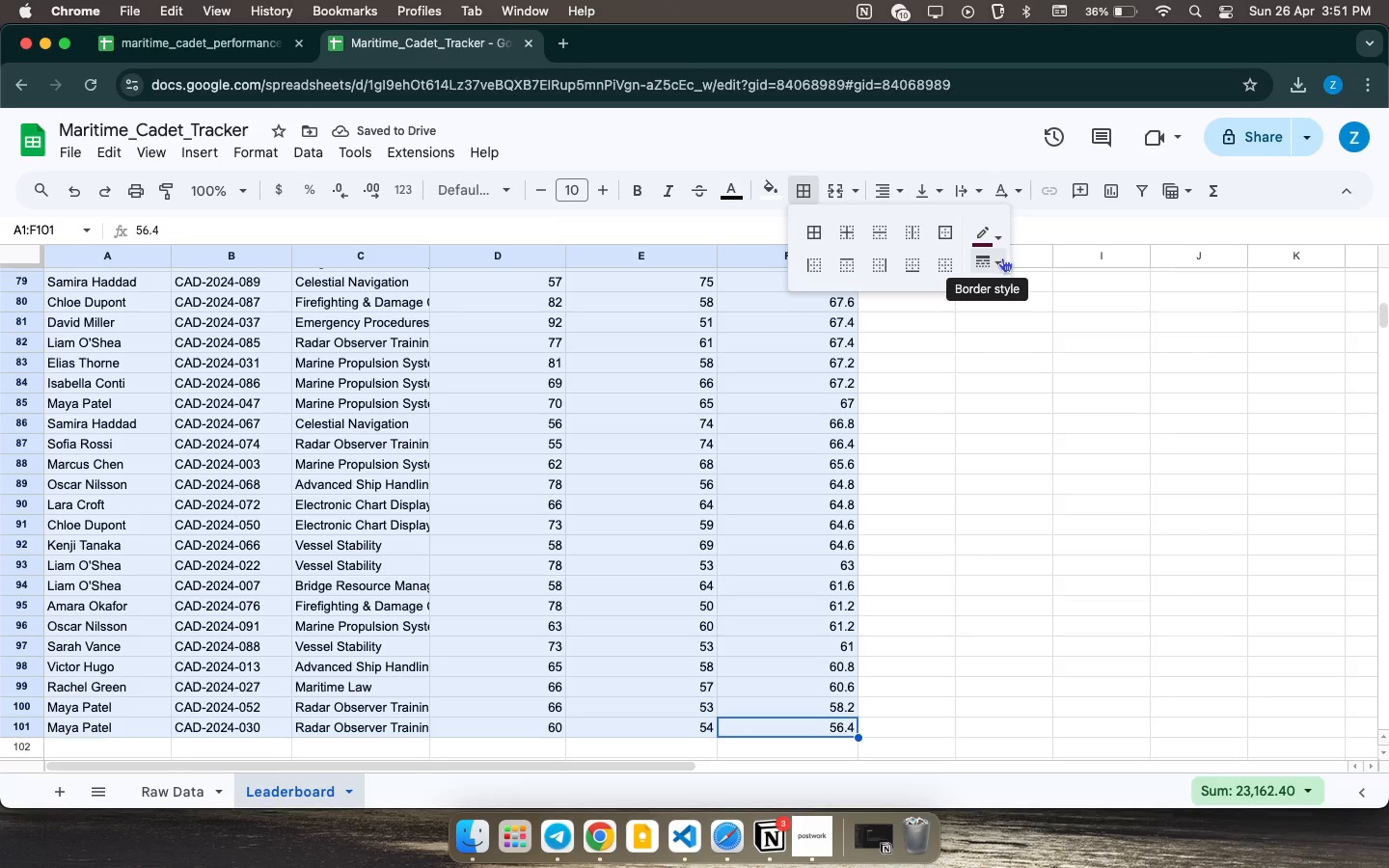 
left_click([1002, 261])
 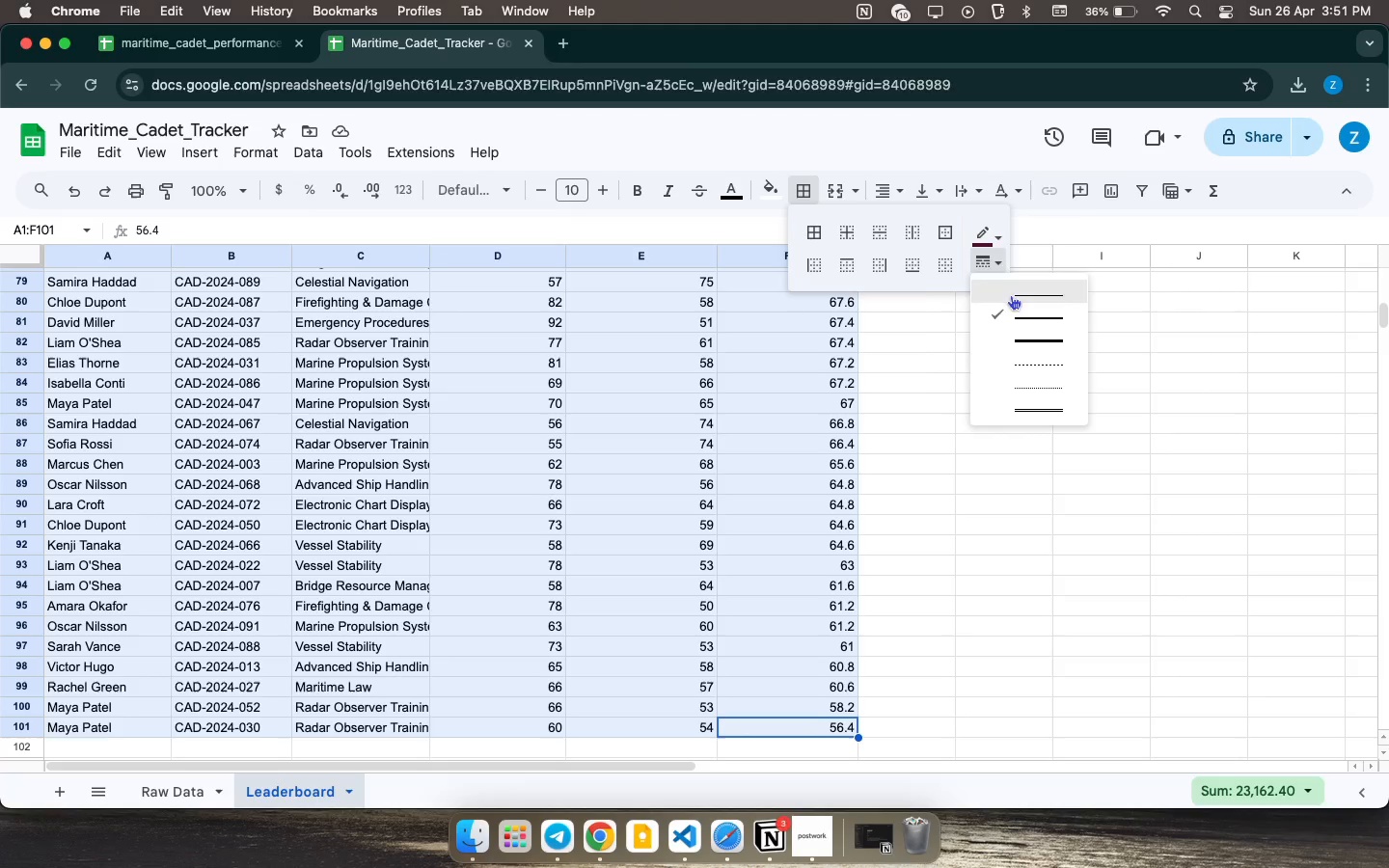 
left_click([1011, 295])
 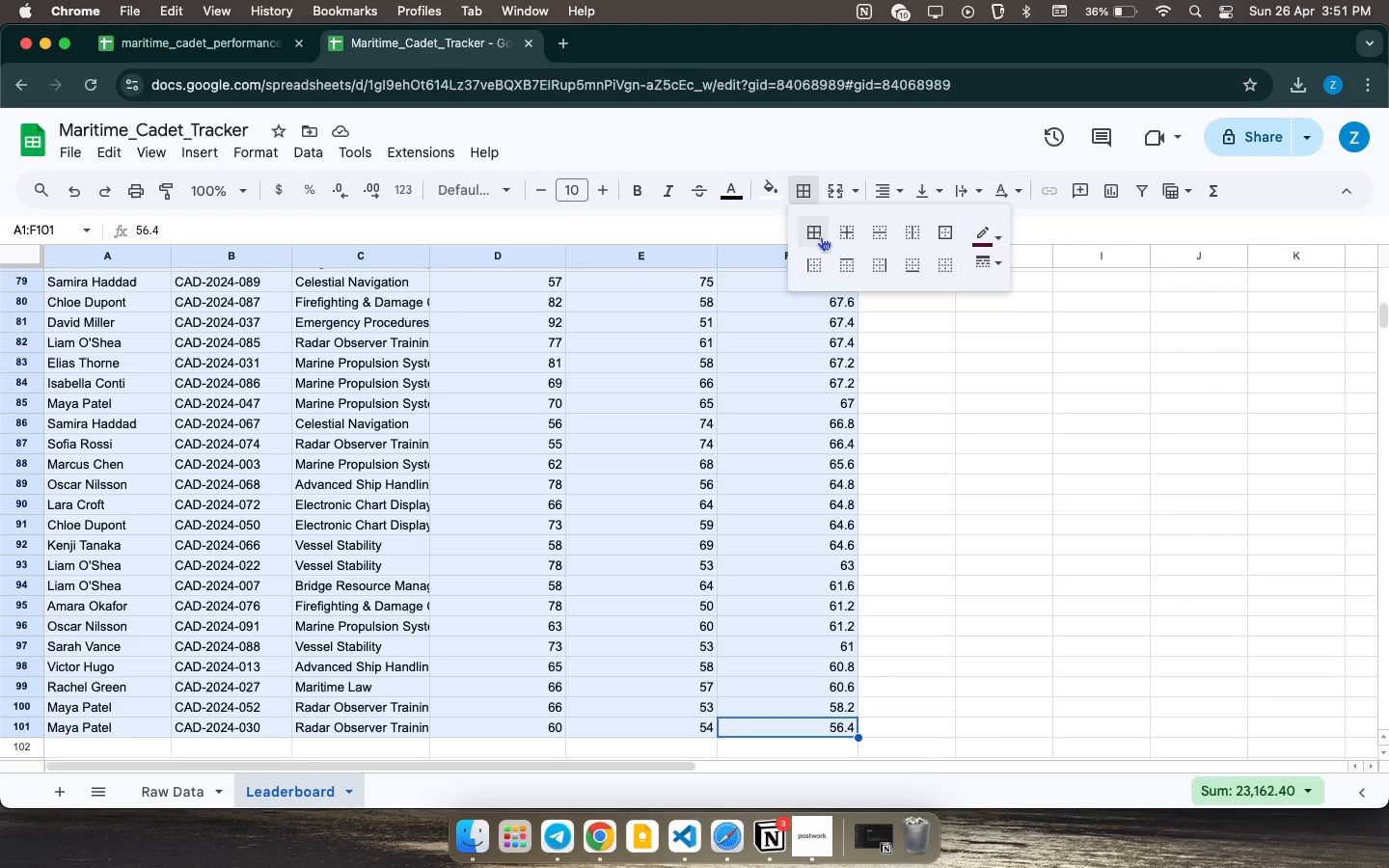 
left_click([821, 236])
 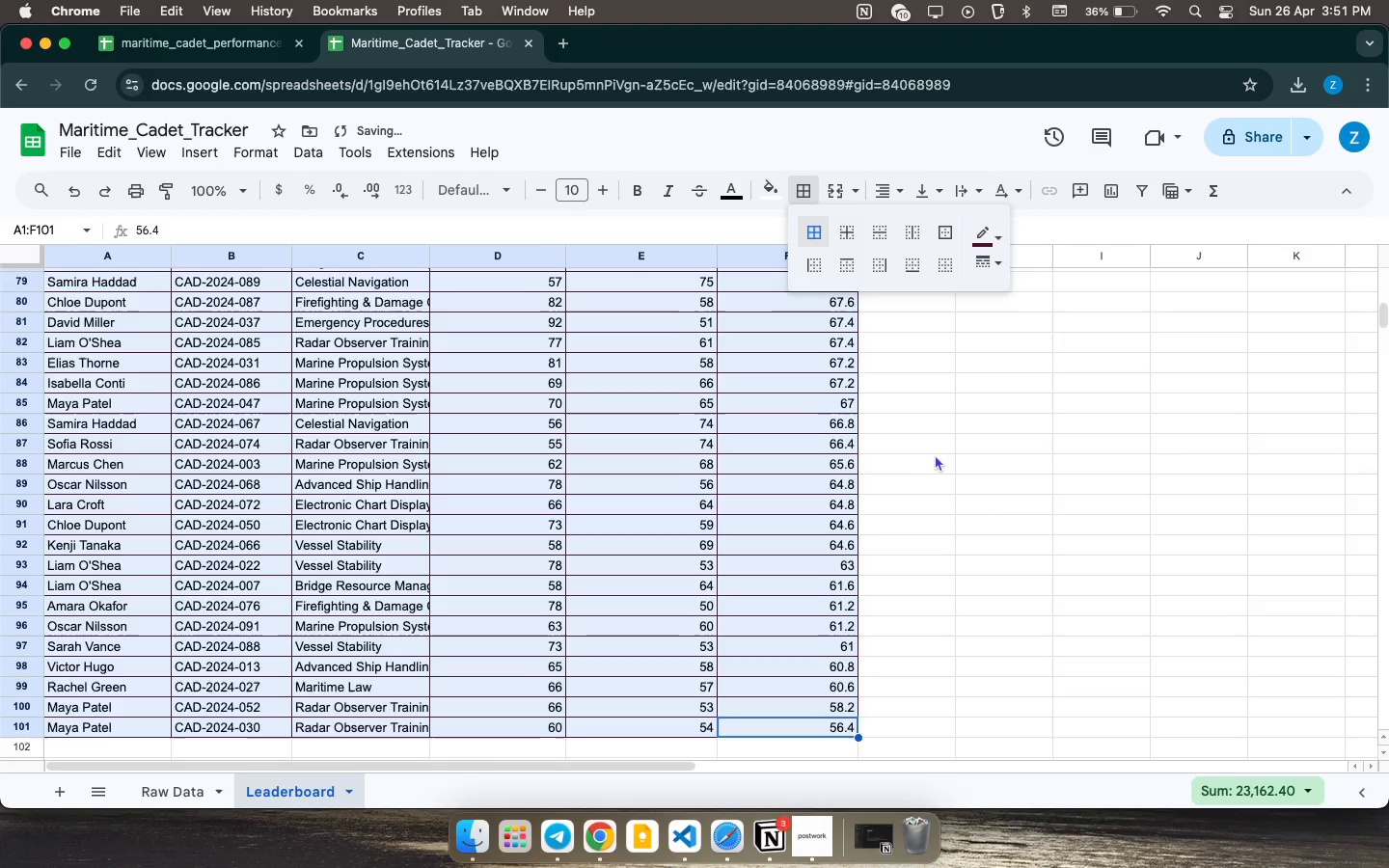 
left_click([922, 451])
 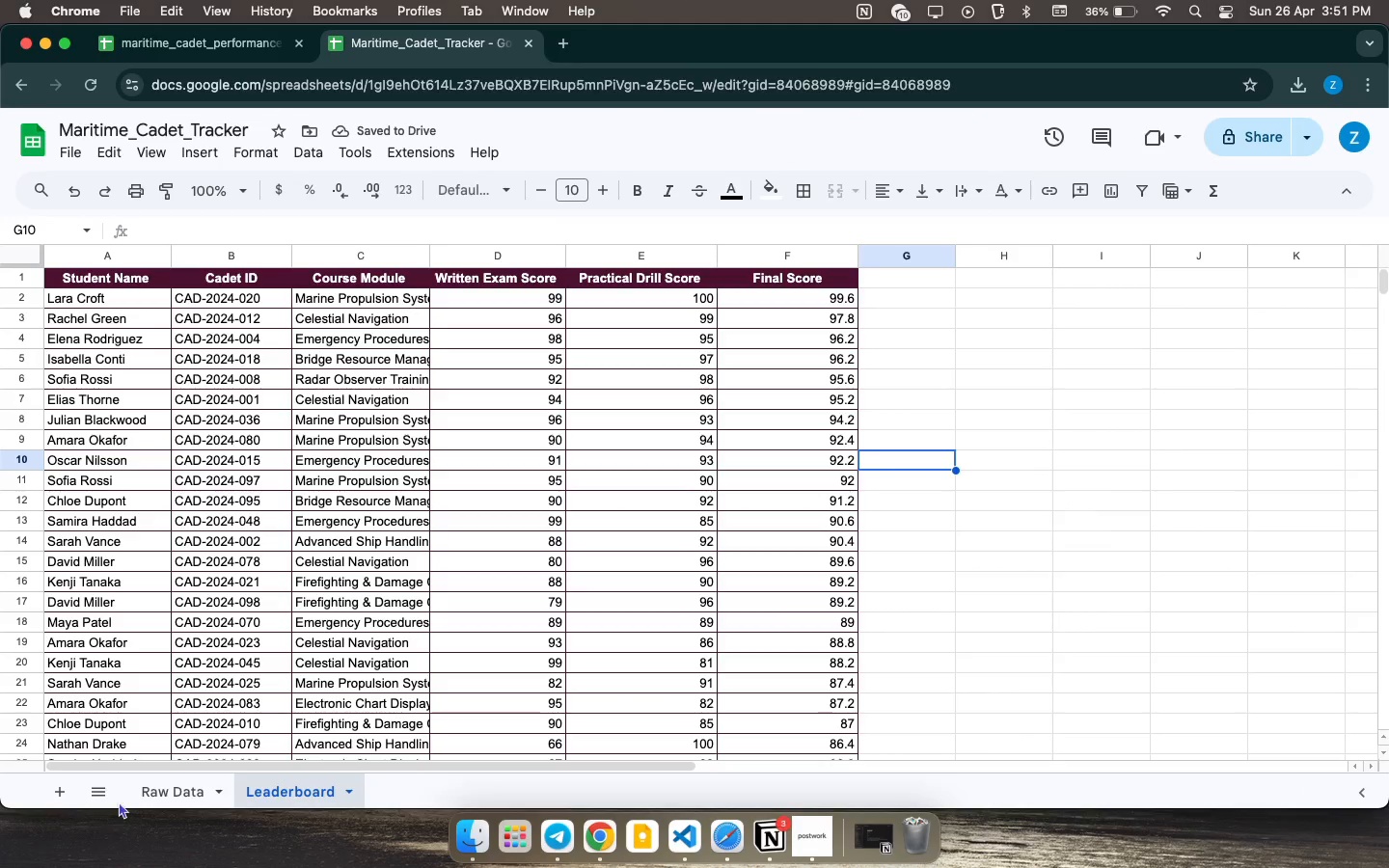 
scroll: coordinate [934, 464], scroll_direction: up, amount: 74.0
 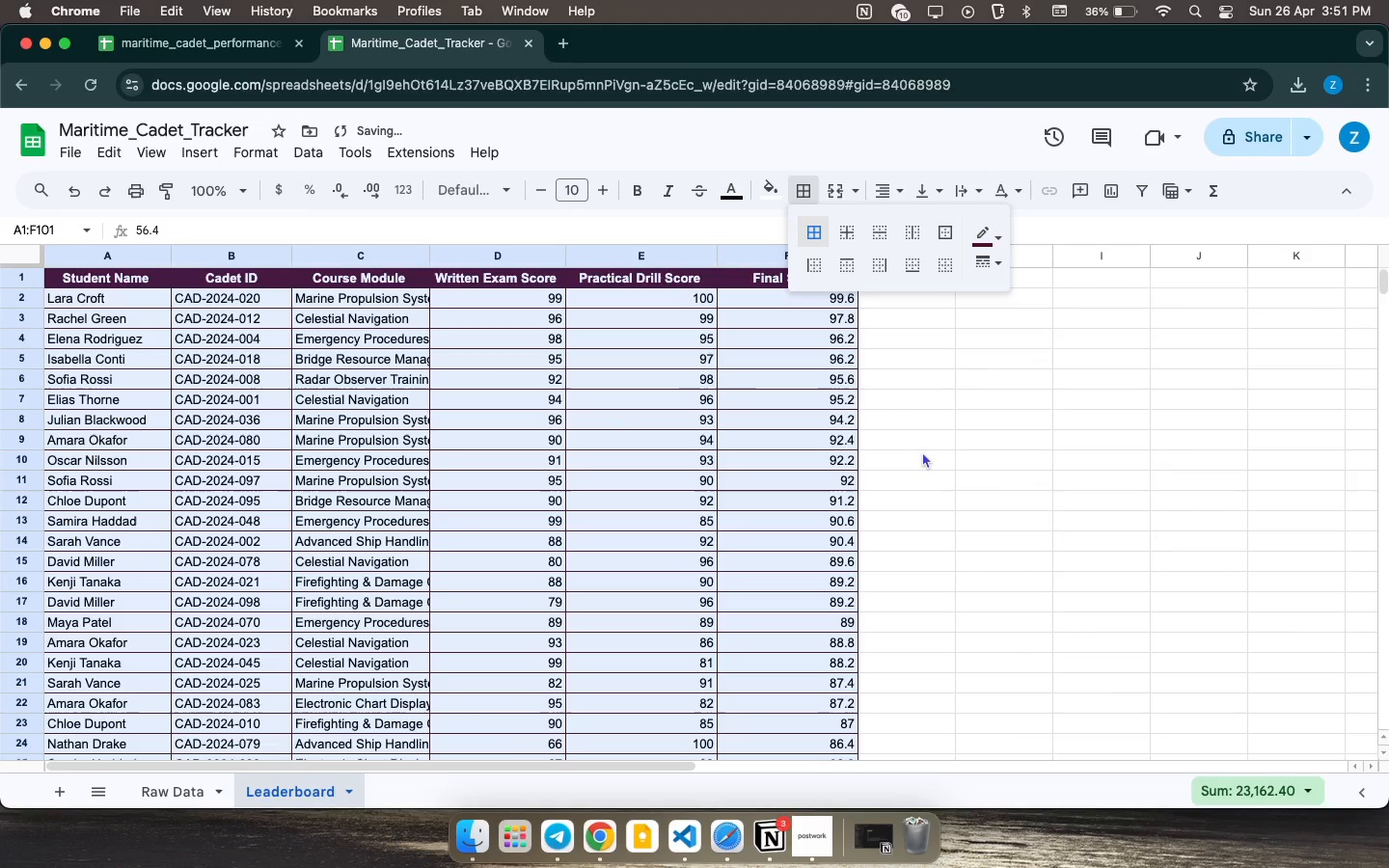 
left_click([169, 798])
 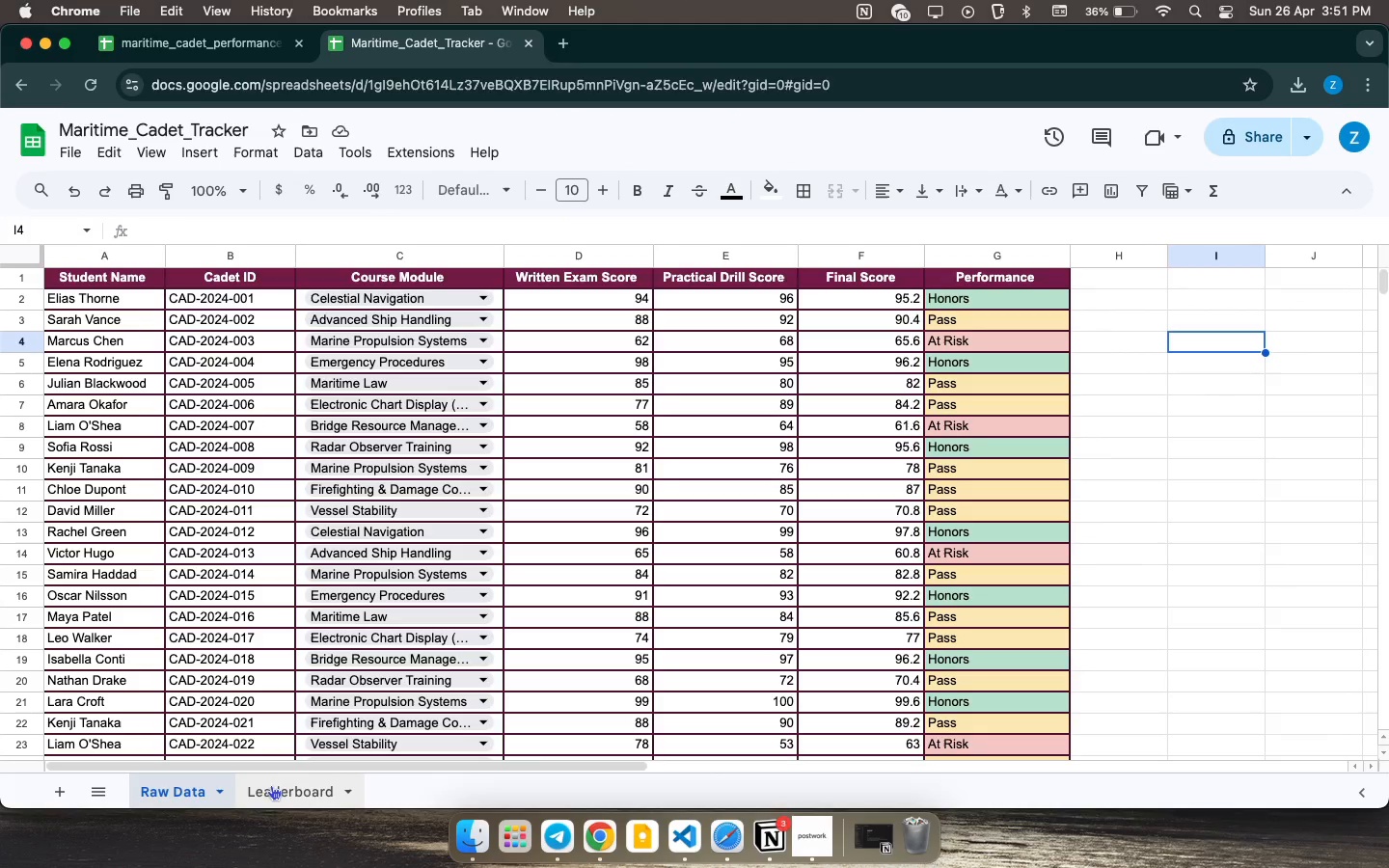 
left_click([282, 791])
 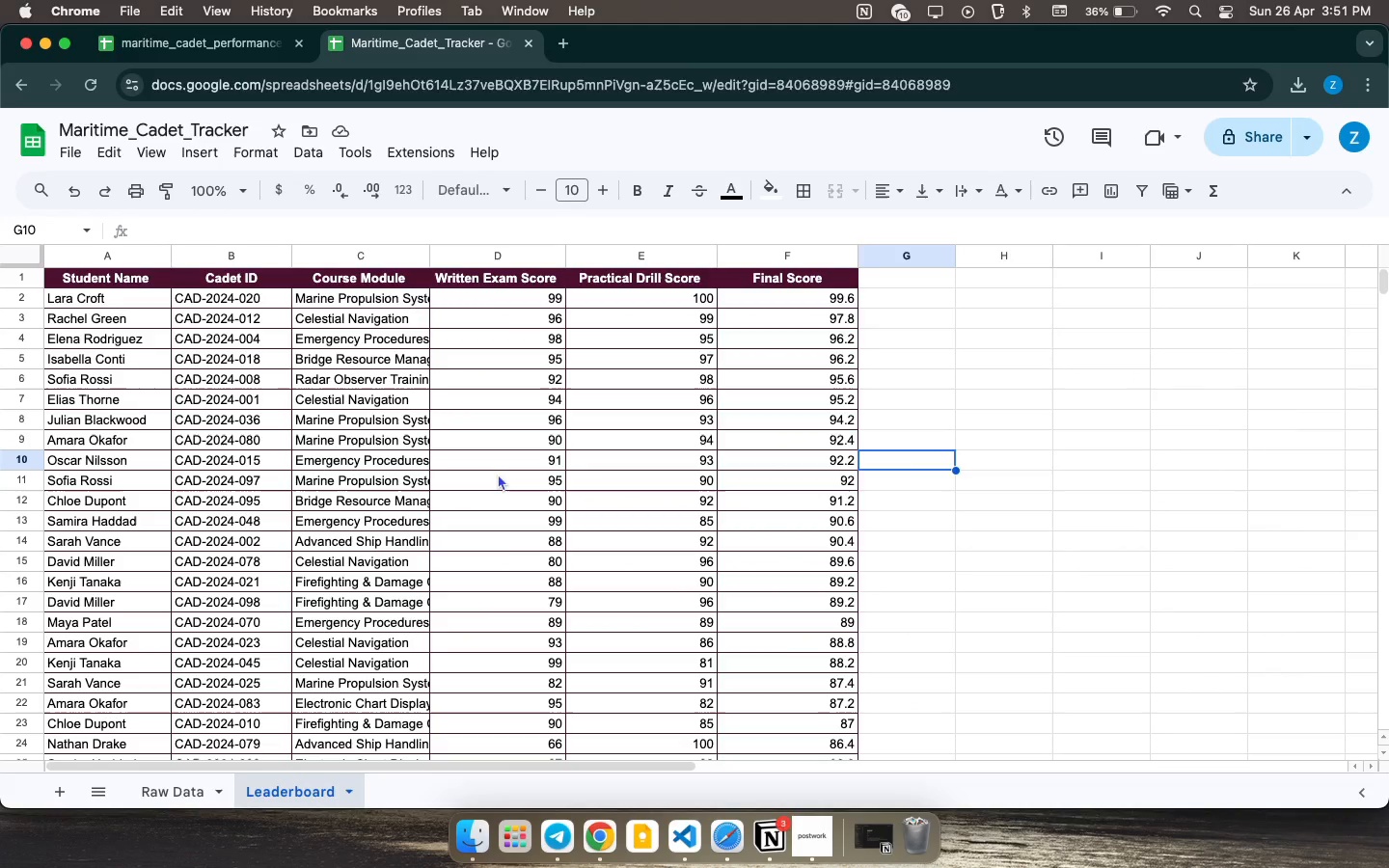 
scroll: coordinate [498, 474], scroll_direction: up, amount: 10.0
 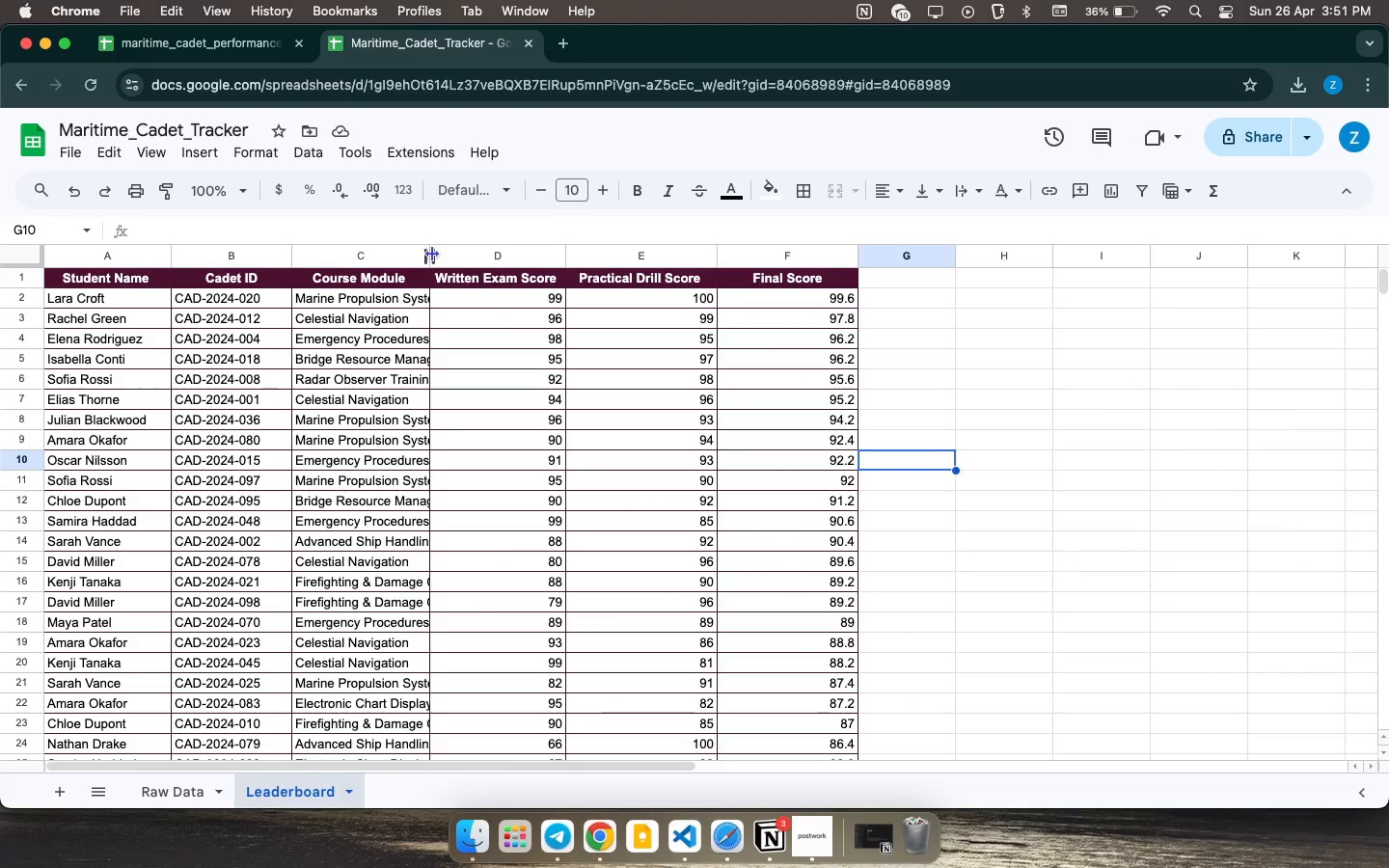 
left_click_drag(start_coordinate=[431, 254], to_coordinate=[465, 256])
 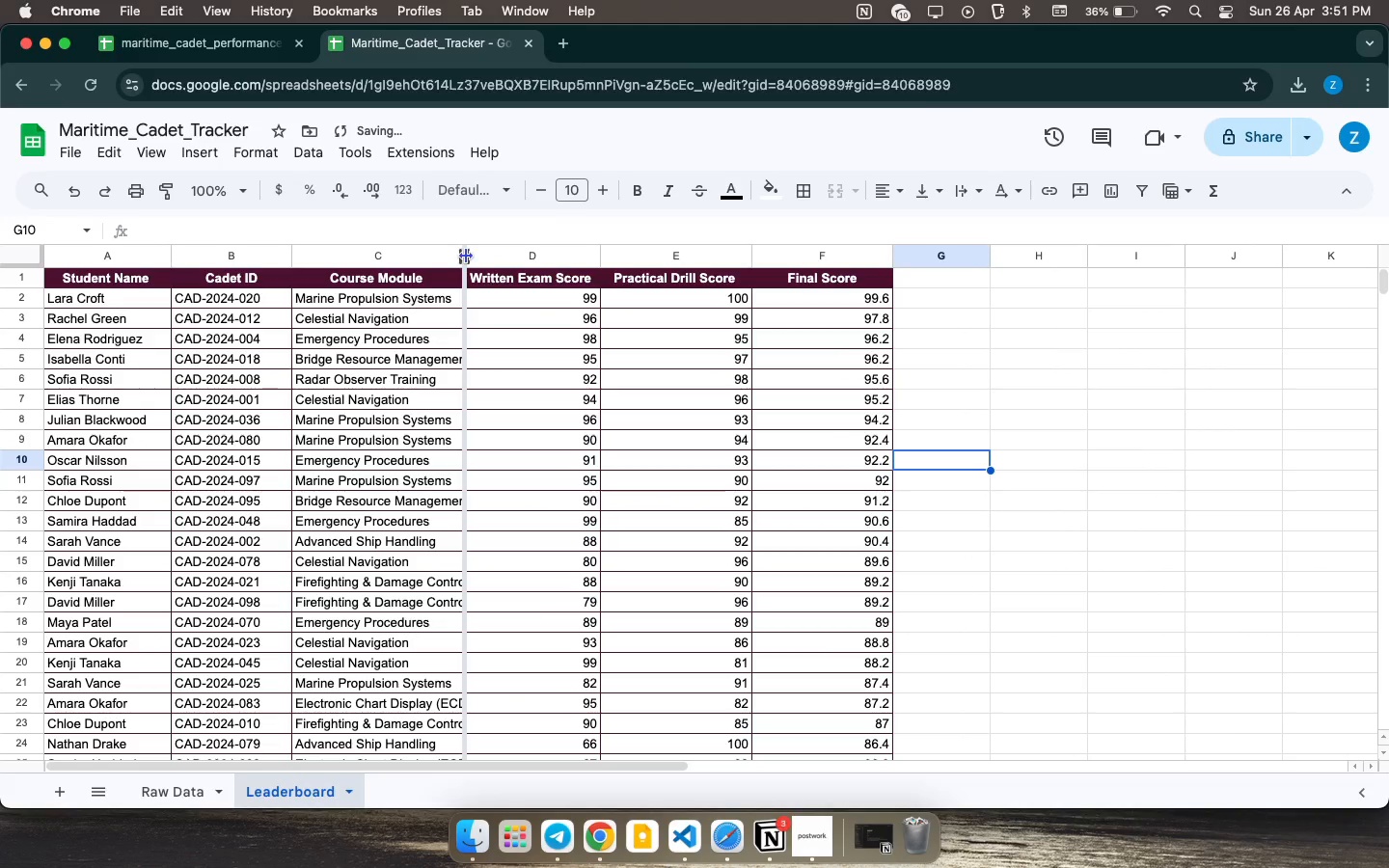 
left_click_drag(start_coordinate=[466, 256], to_coordinate=[503, 252])
 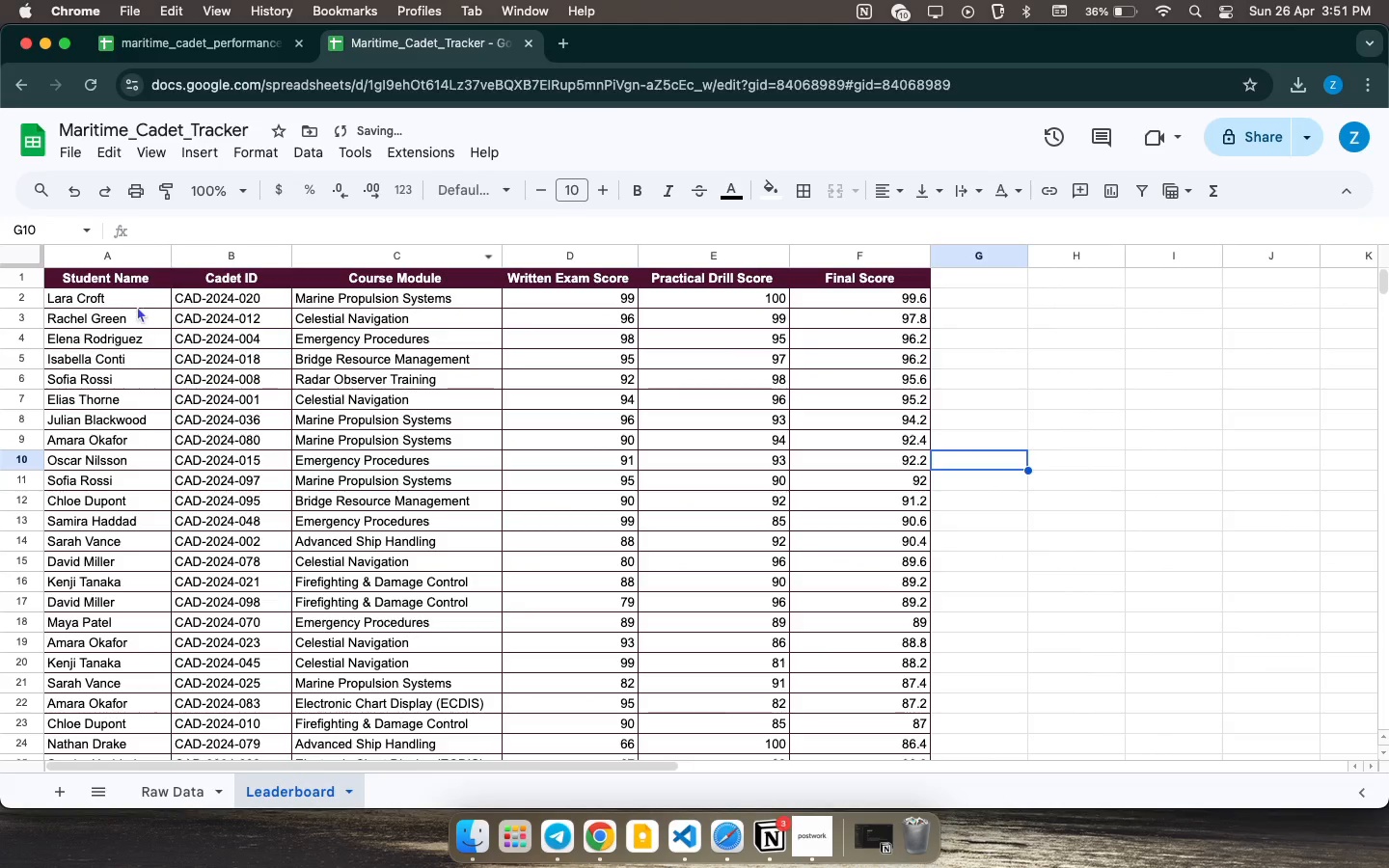 
left_click_drag(start_coordinate=[137, 301], to_coordinate=[424, 304])
 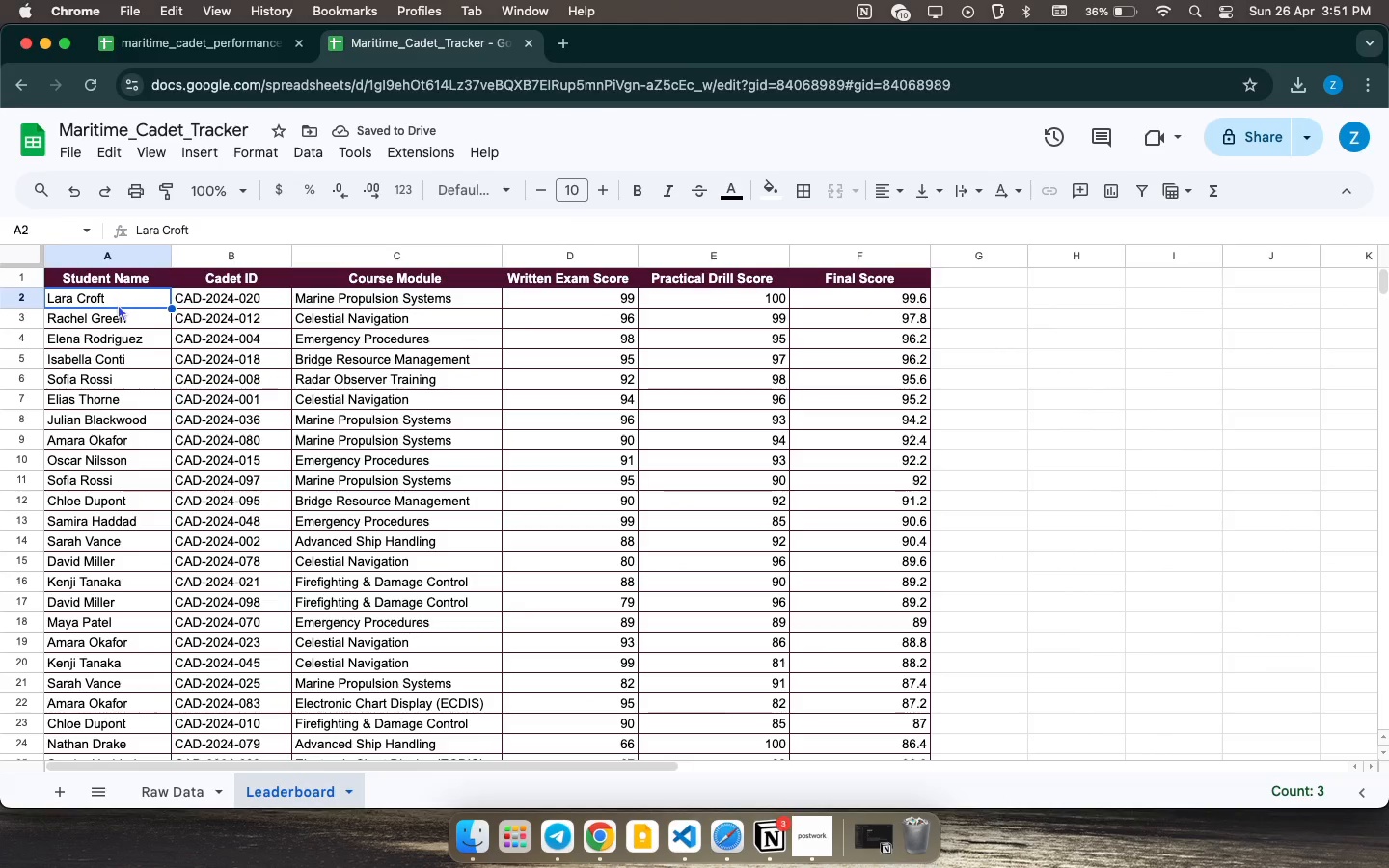 
left_click([118, 304])
 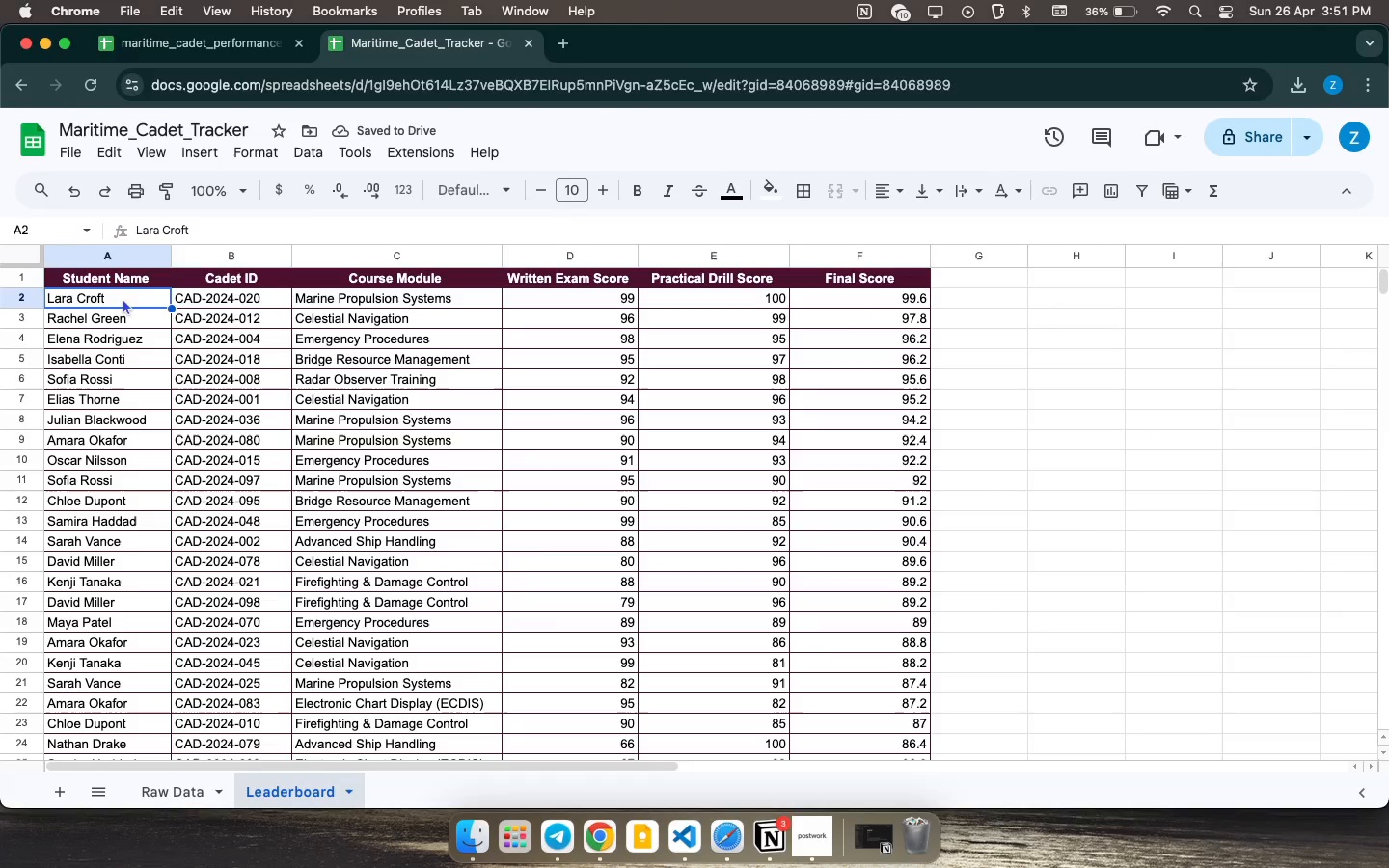 
left_click_drag(start_coordinate=[123, 298], to_coordinate=[856, 296])
 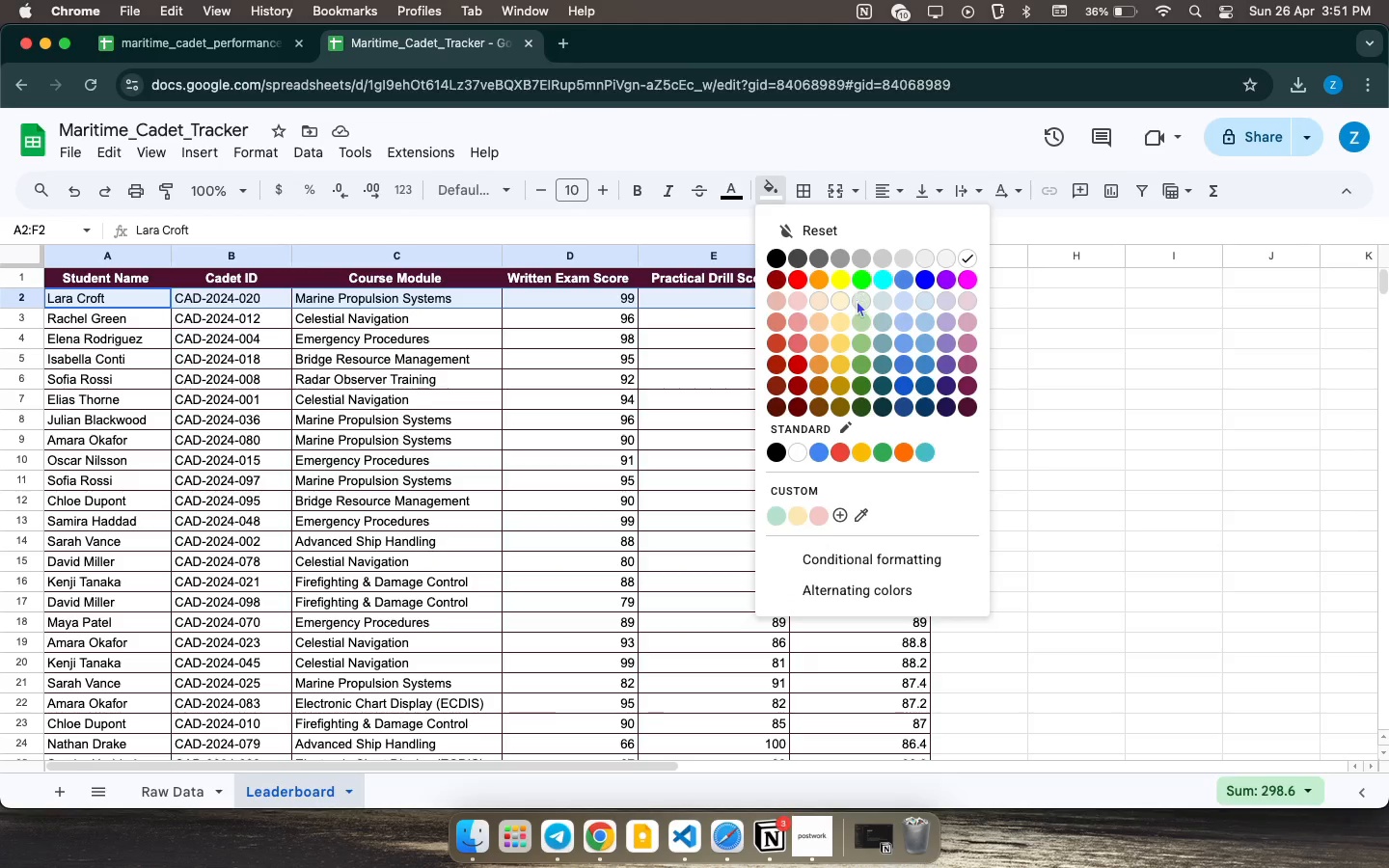 
left_click([859, 320])
 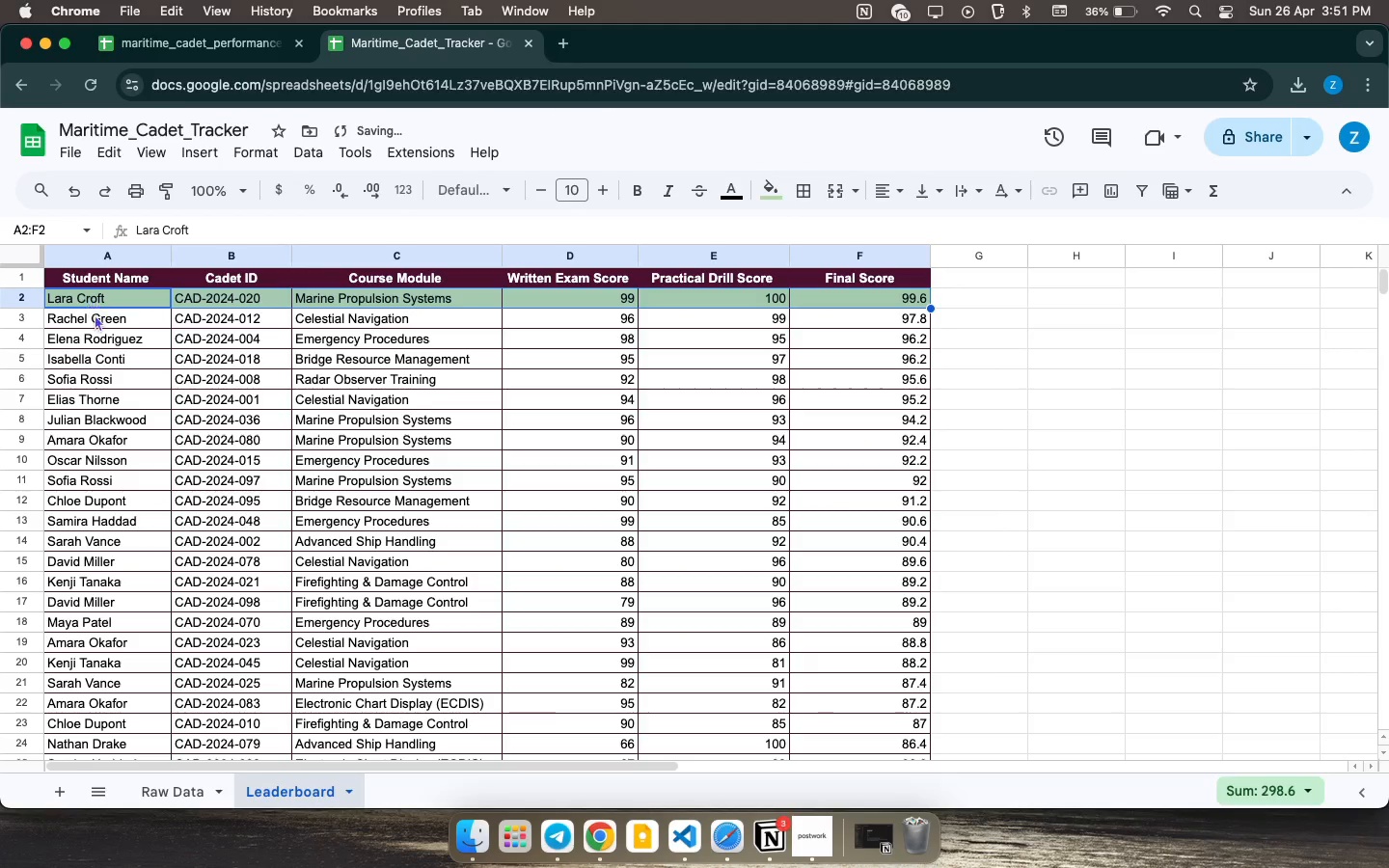 
left_click_drag(start_coordinate=[105, 321], to_coordinate=[895, 318])
 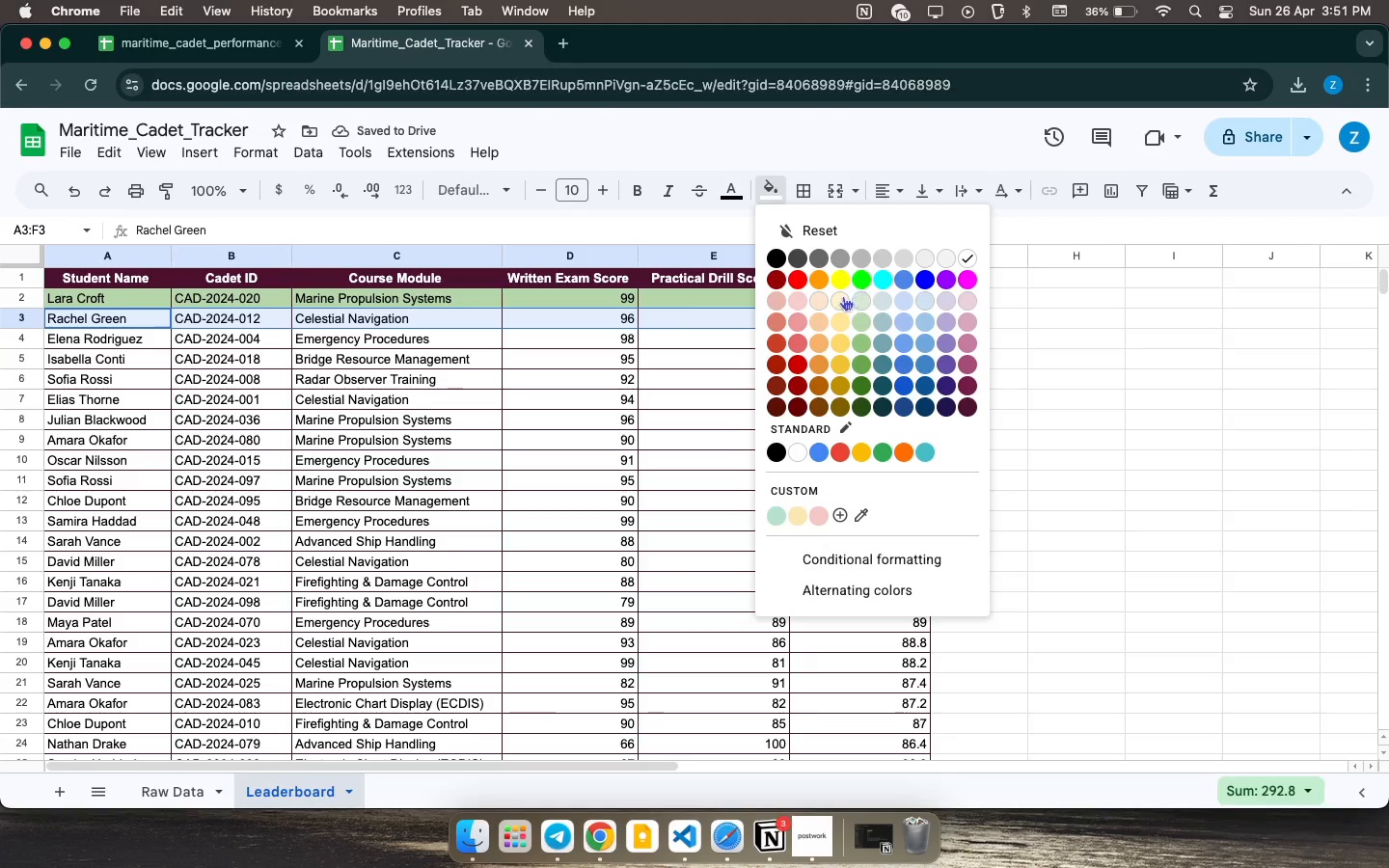 
left_click([835, 302])
 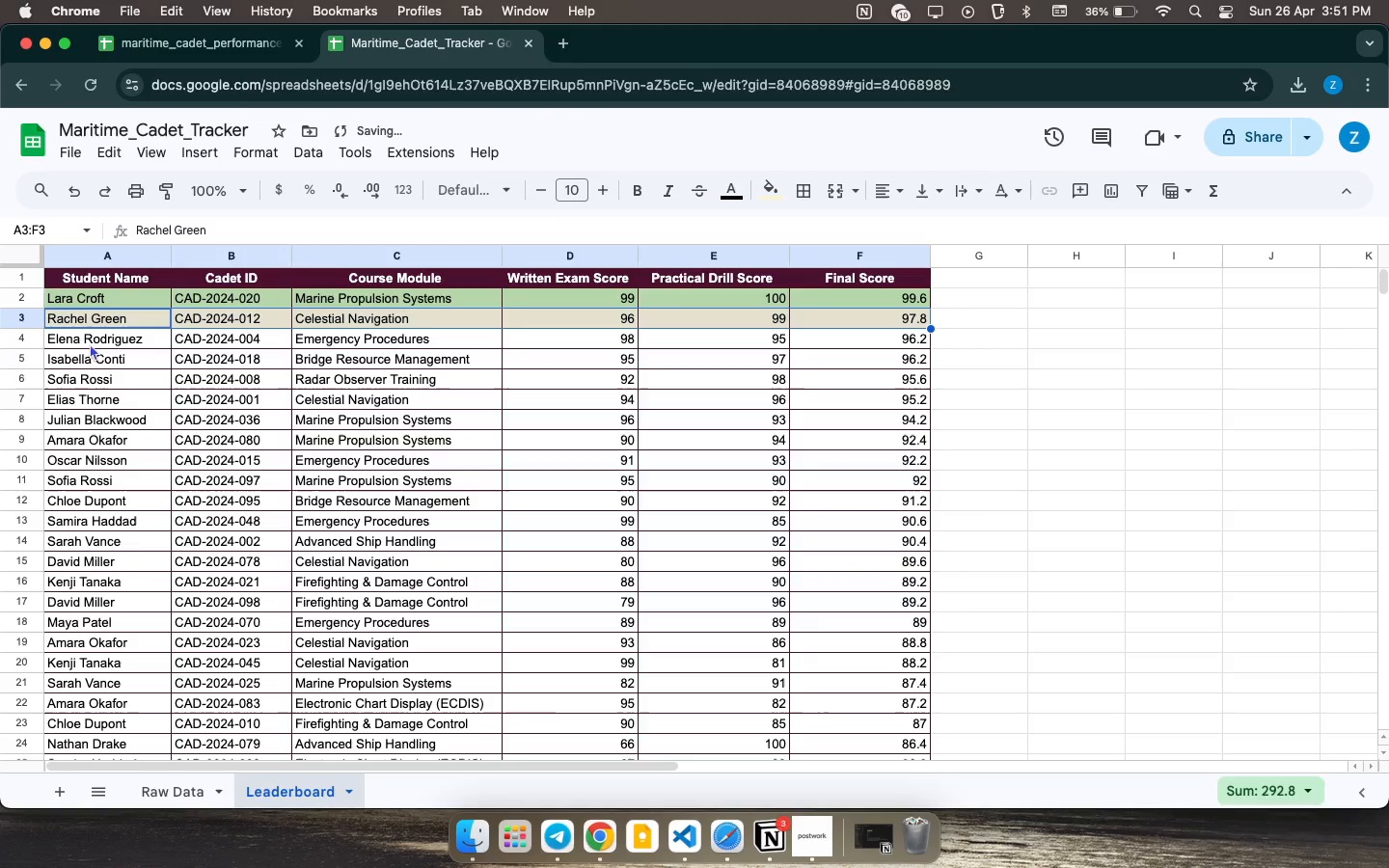 
left_click_drag(start_coordinate=[87, 339], to_coordinate=[888, 342])
 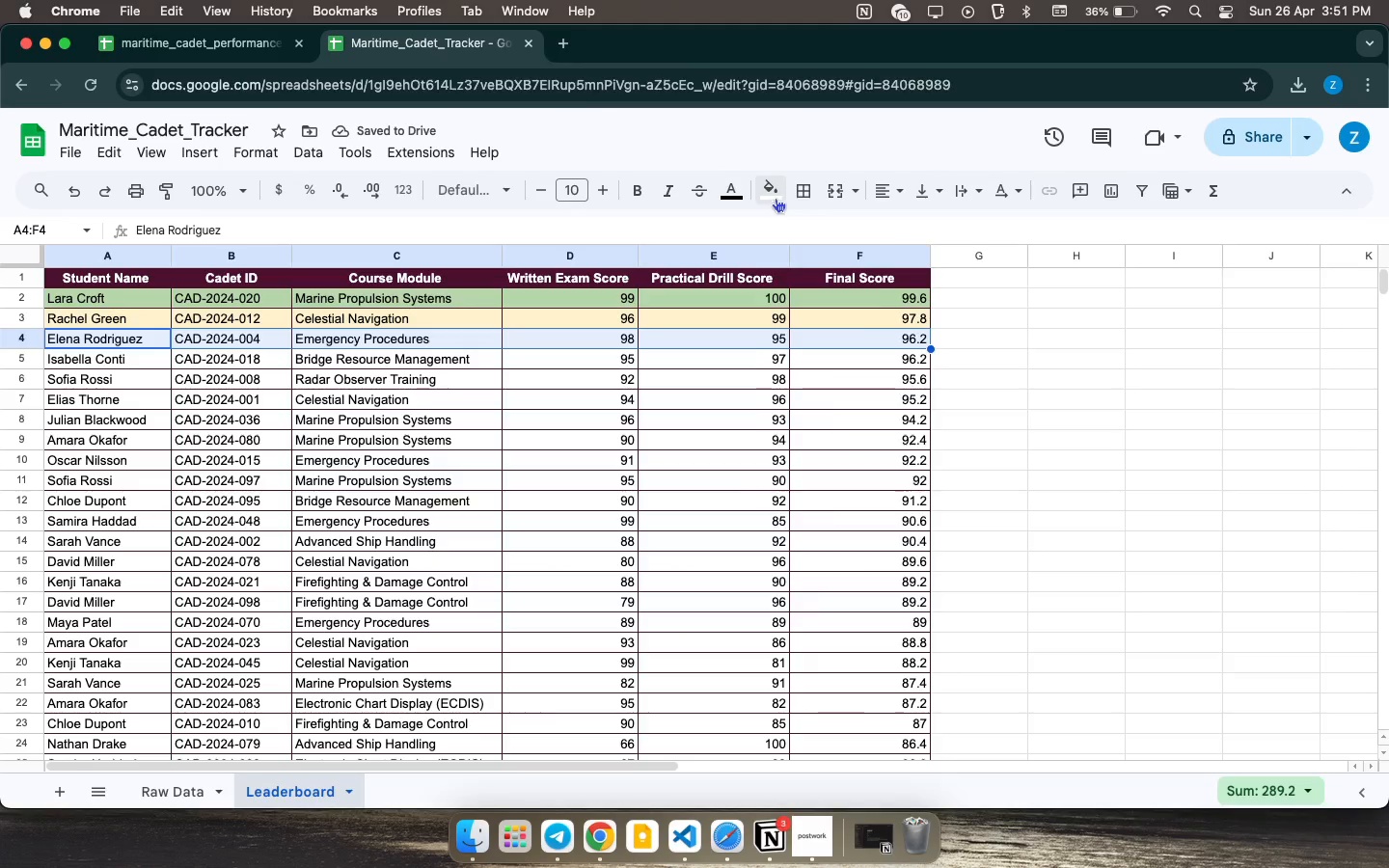 
left_click([776, 198])
 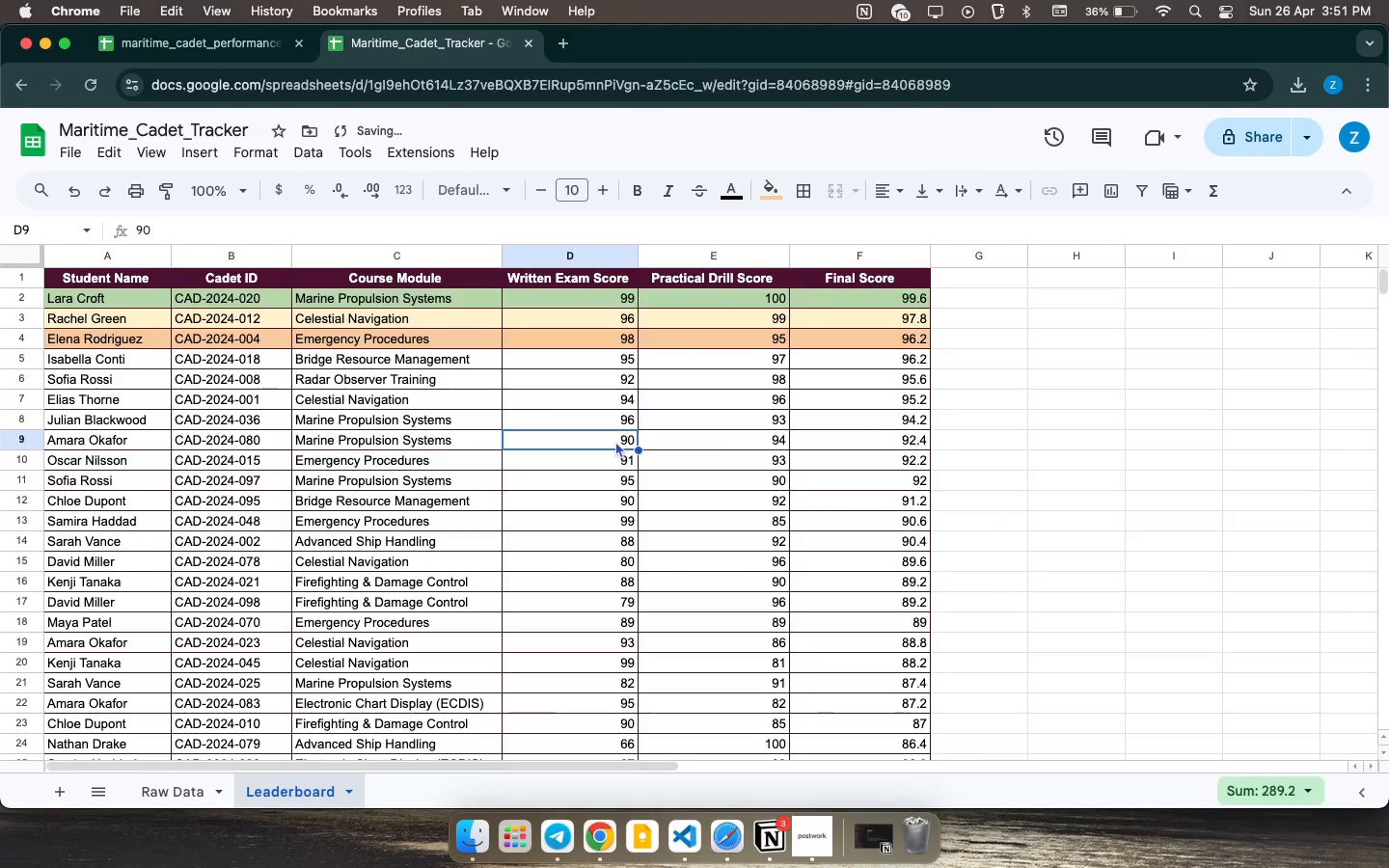 
left_click([1117, 373])
 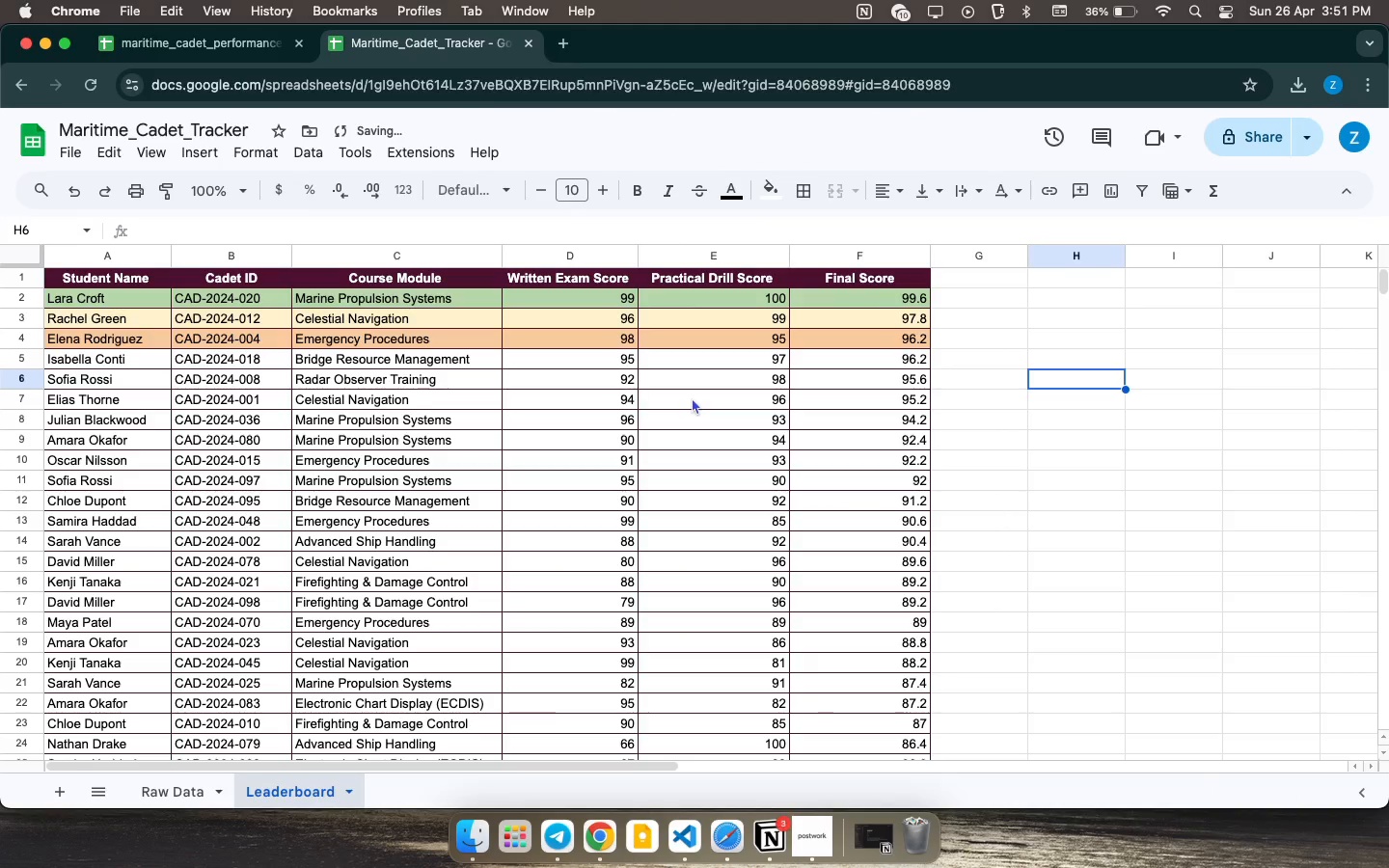 
scroll: coordinate [692, 397], scroll_direction: up, amount: 35.0
 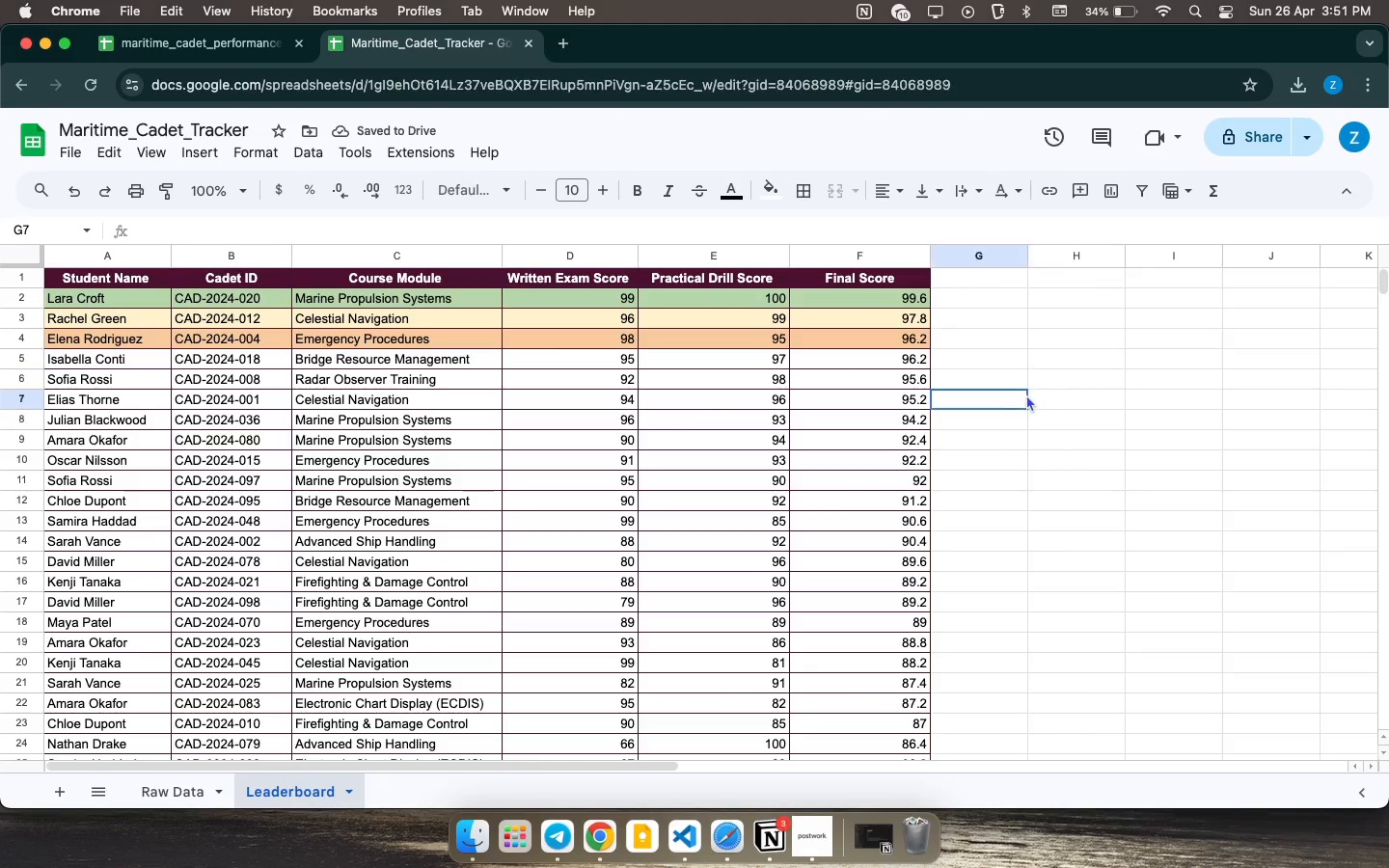 
left_click([1026, 394])
 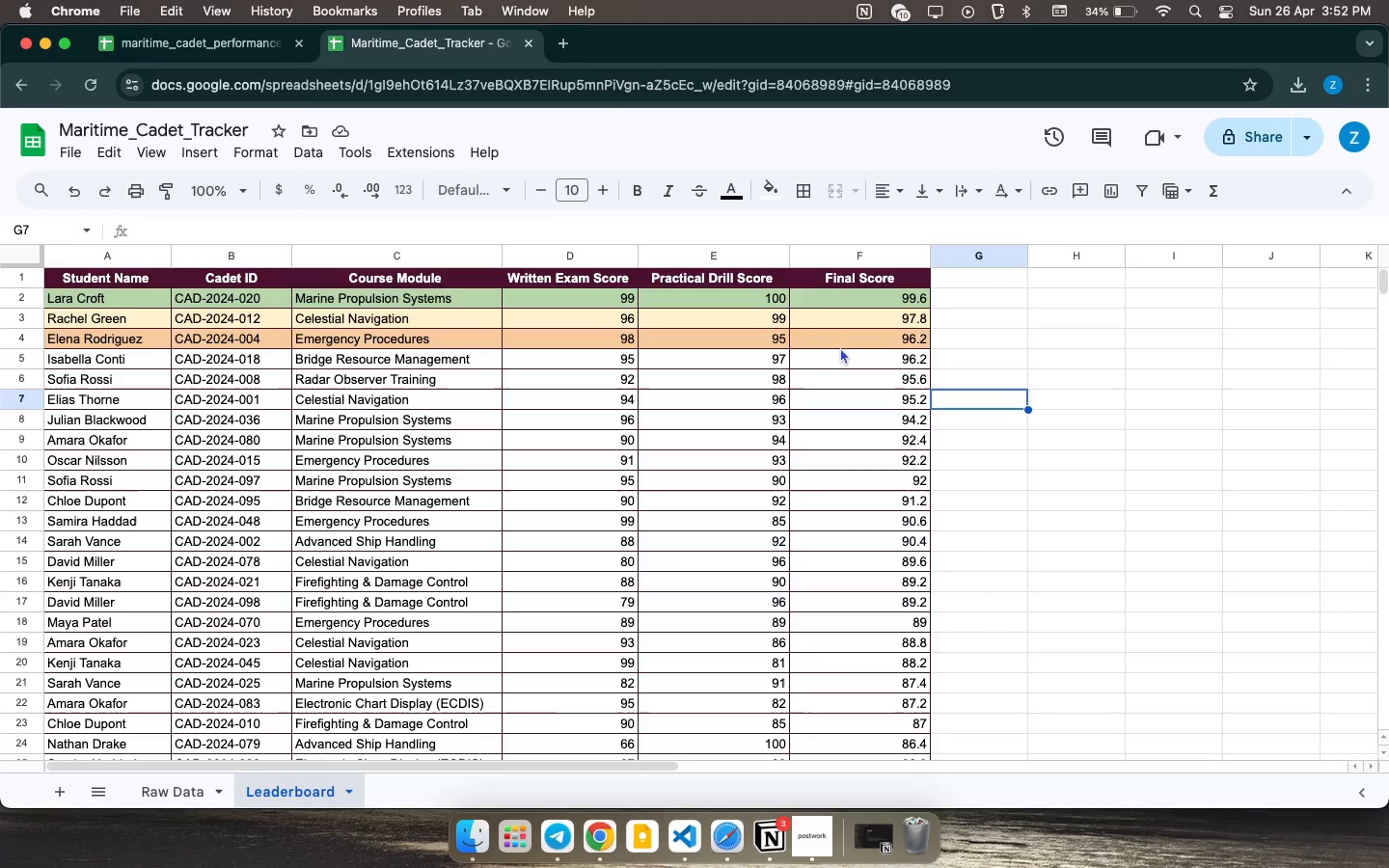 
wait(43.89)
 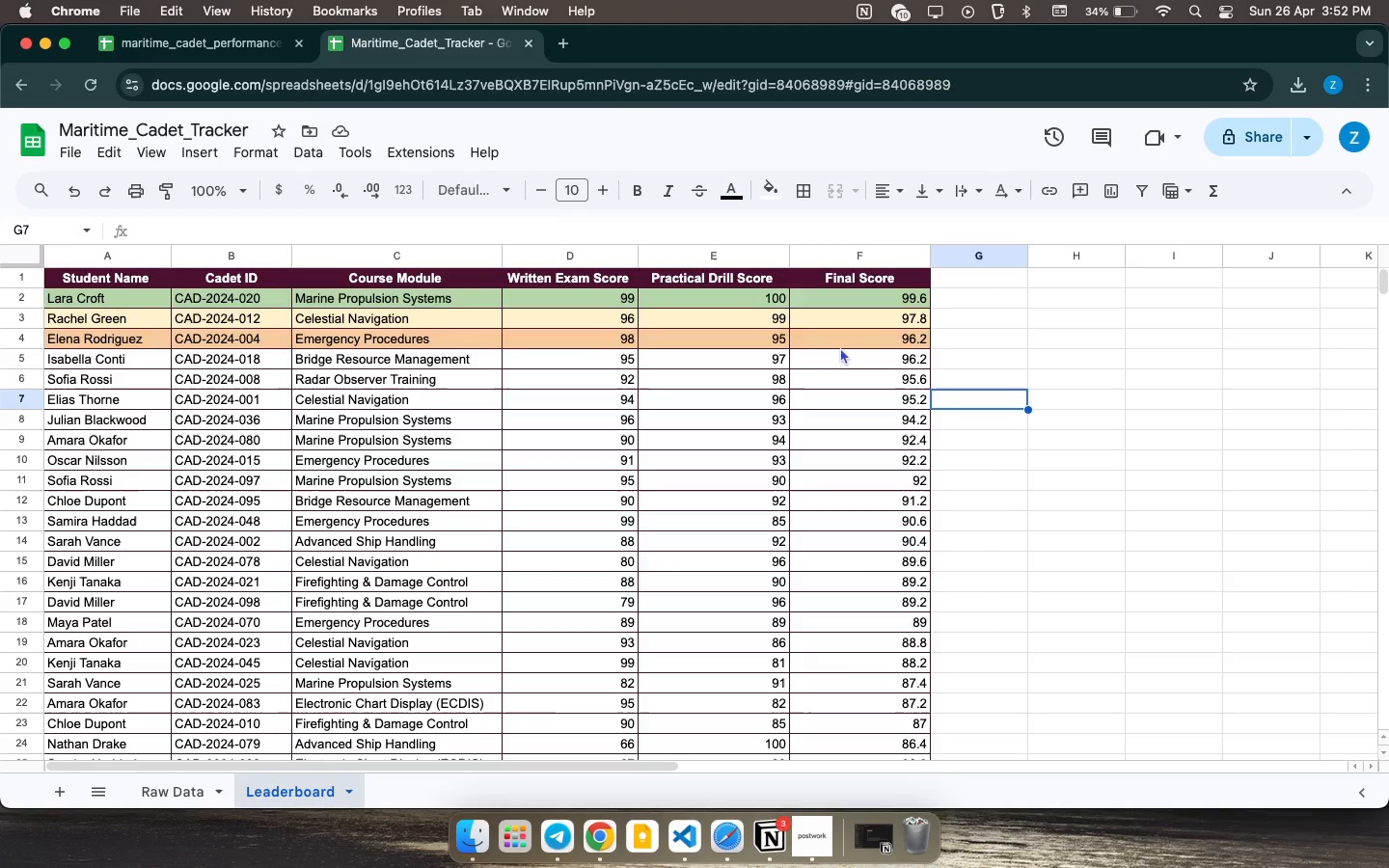 
left_click([821, 354])
 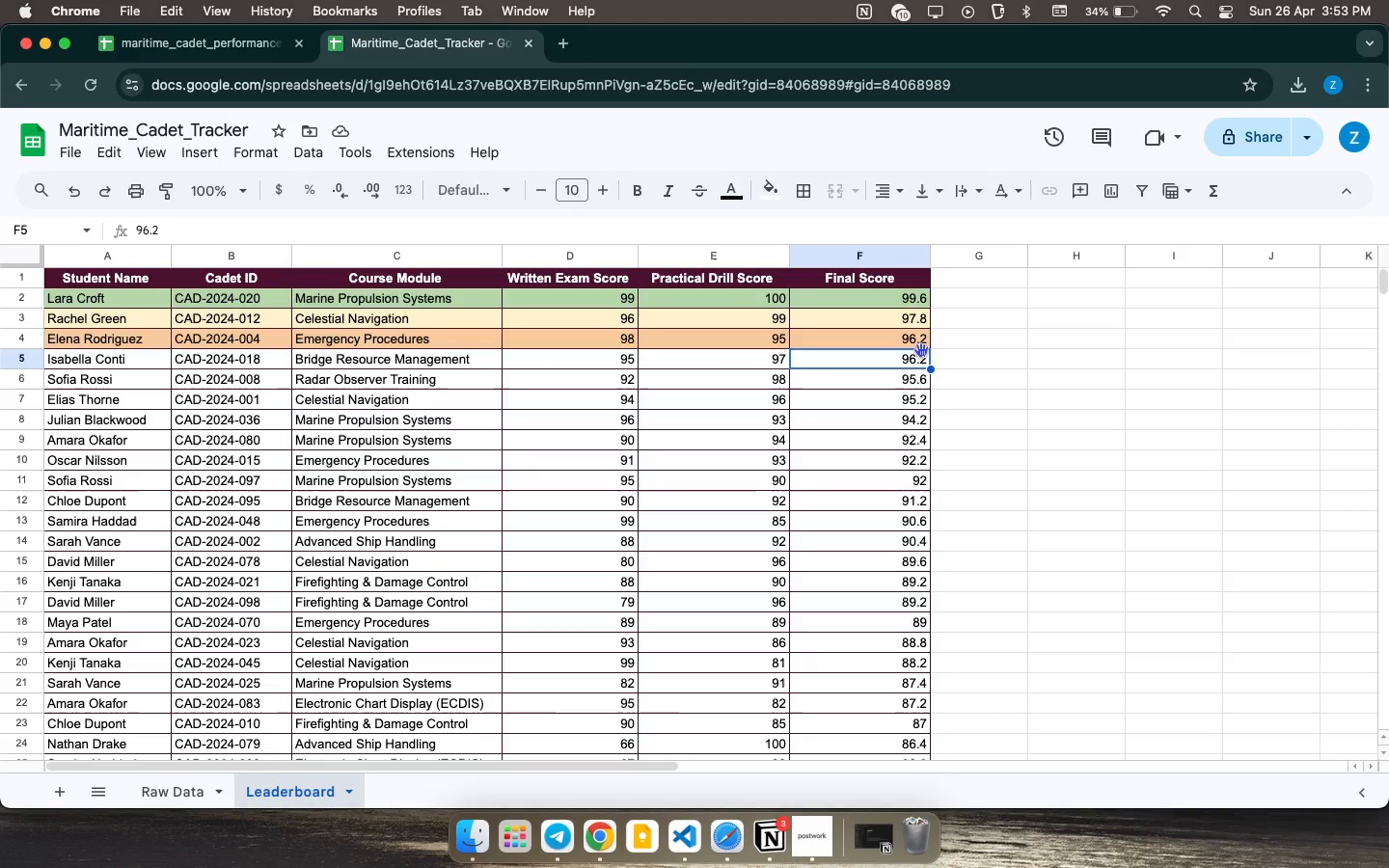 
wait(49.97)
 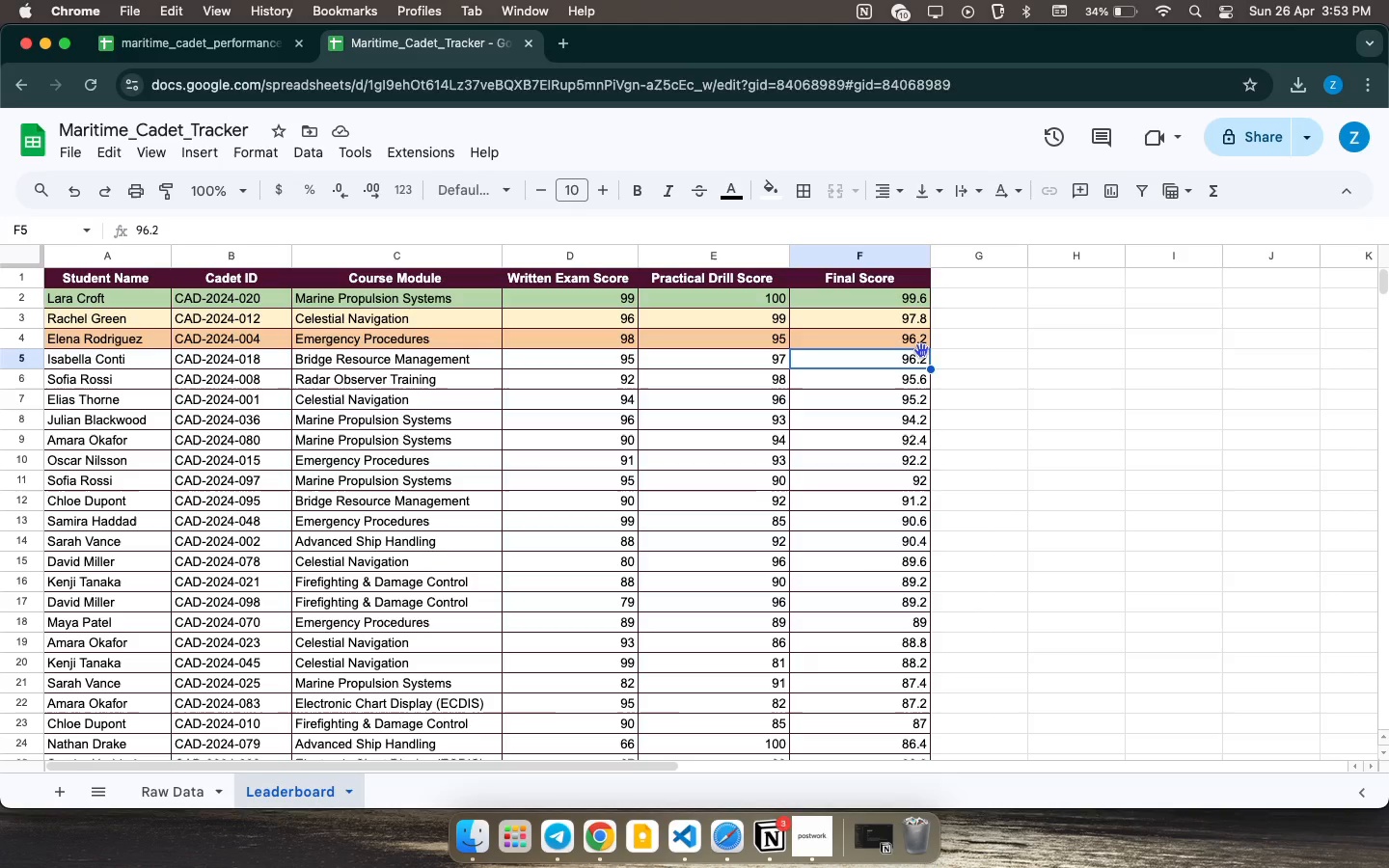 
left_click([725, 360])
 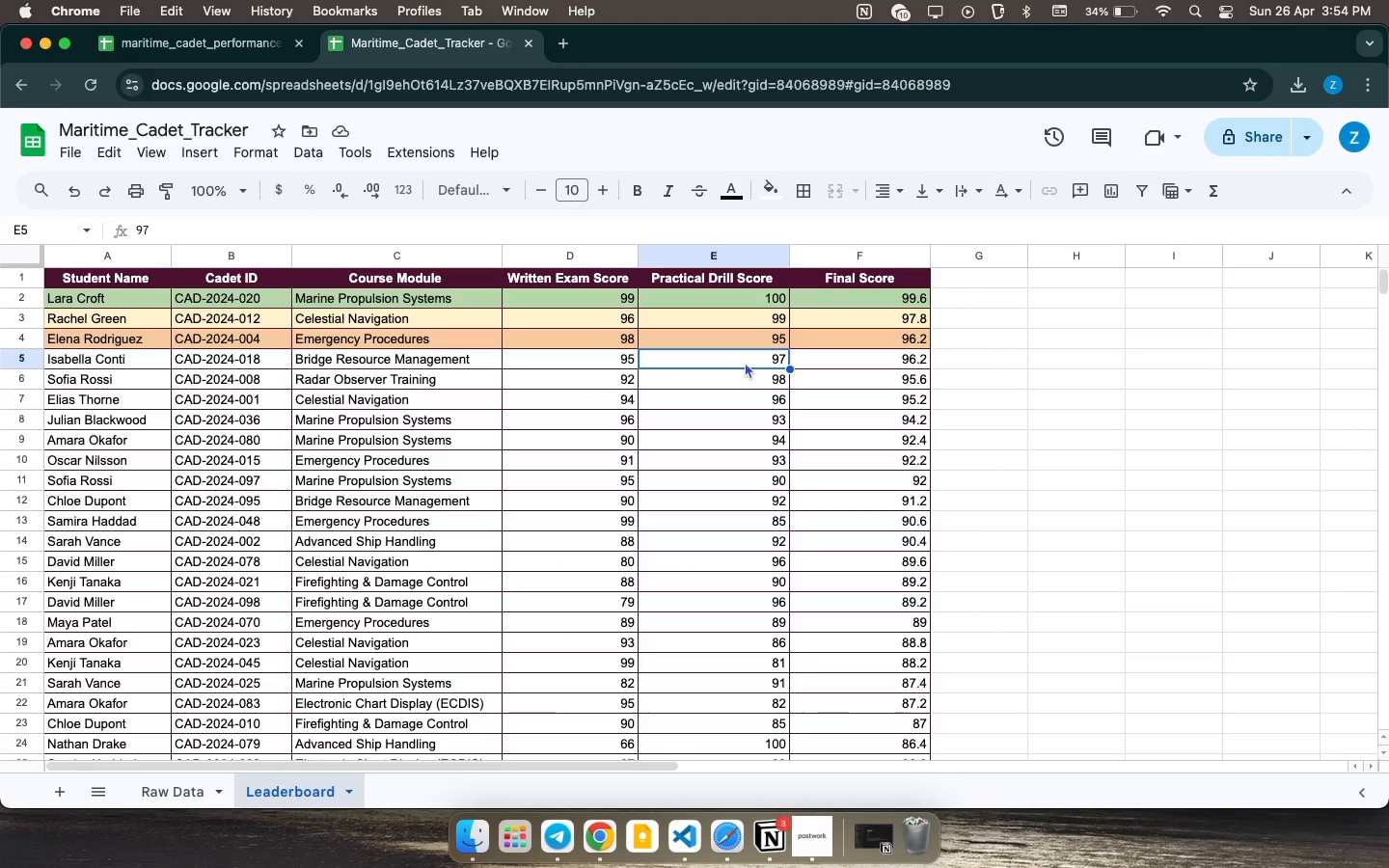 
wait(68.36)
 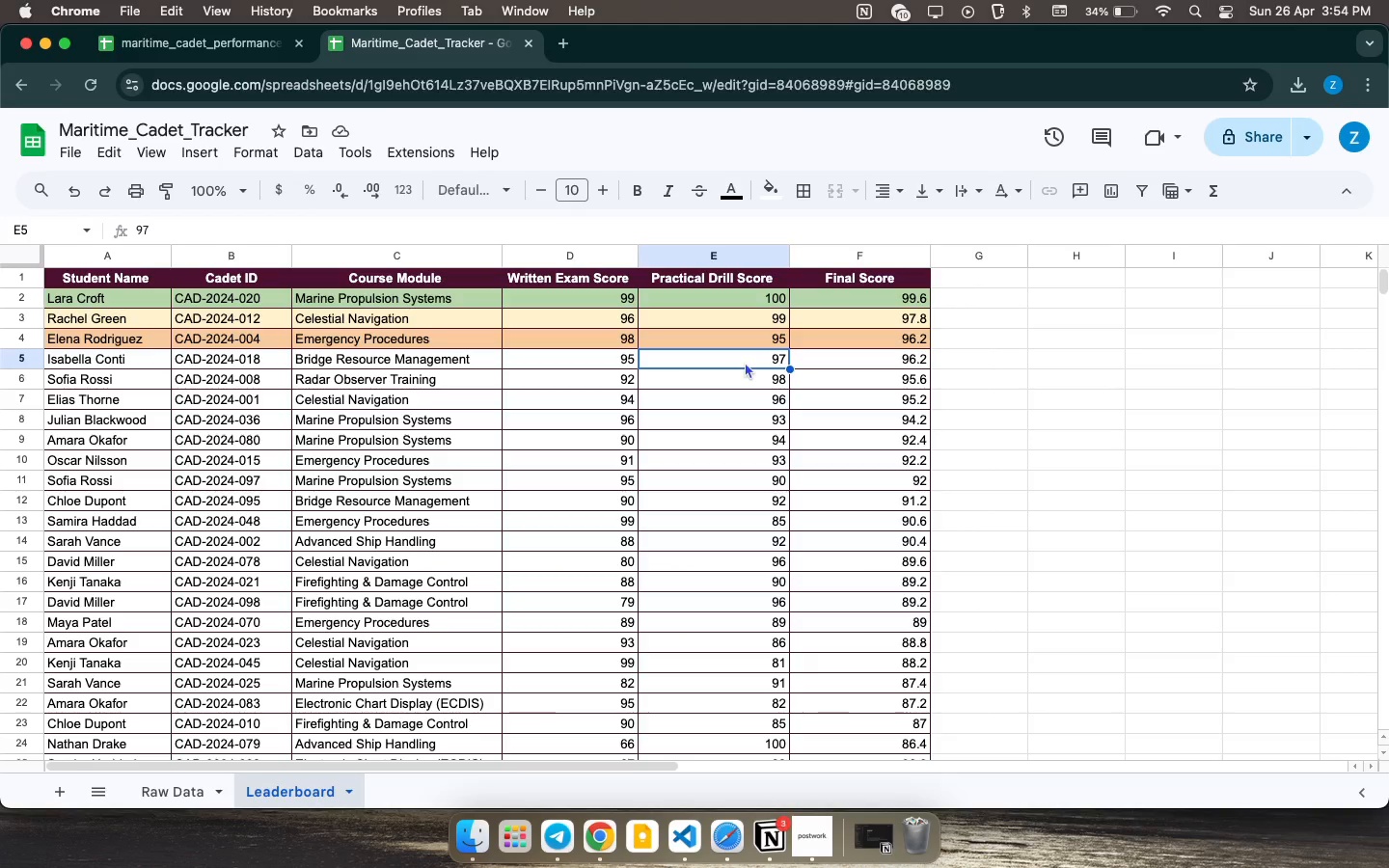 
left_click([720, 387])
 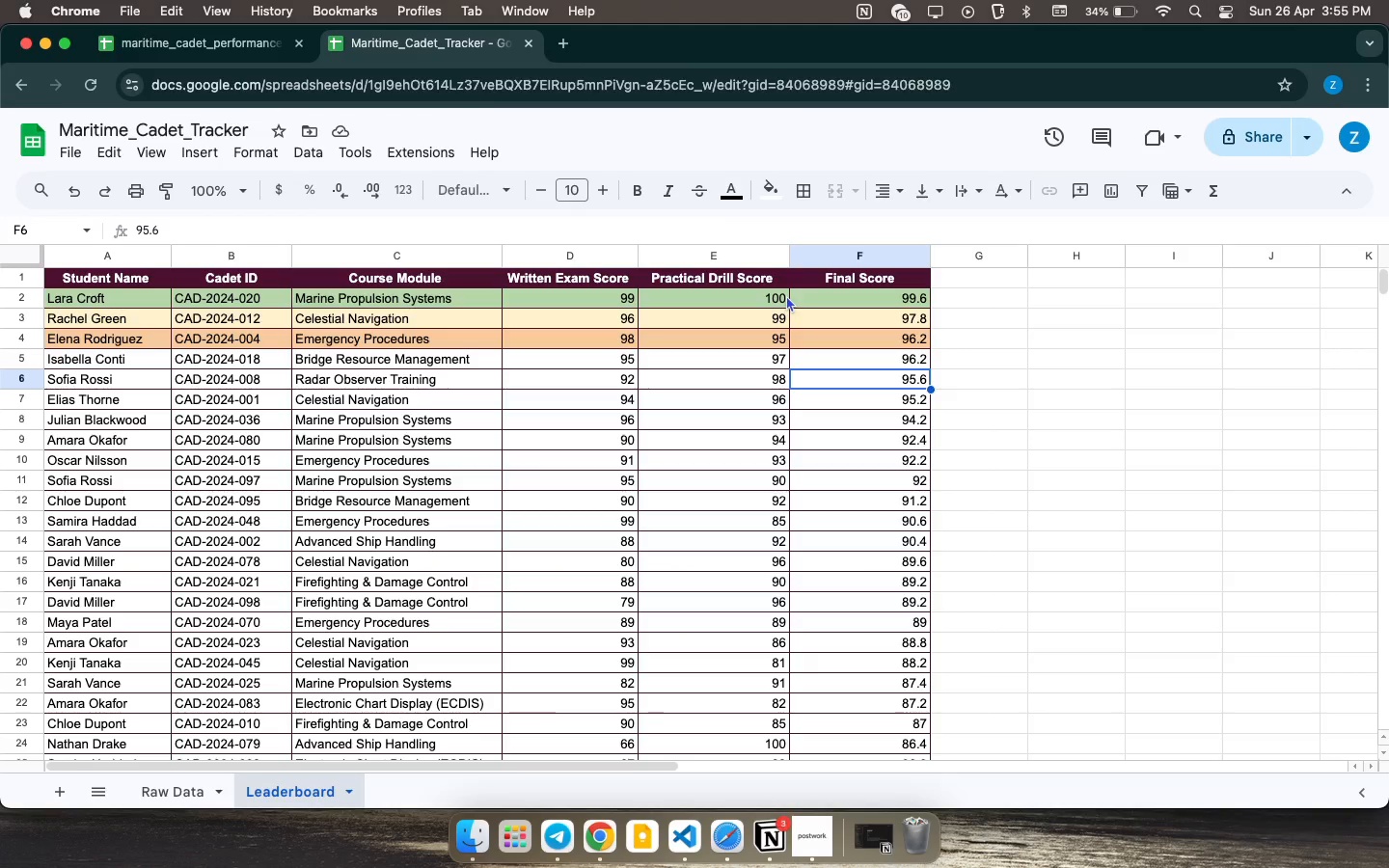 
wait(76.57)
 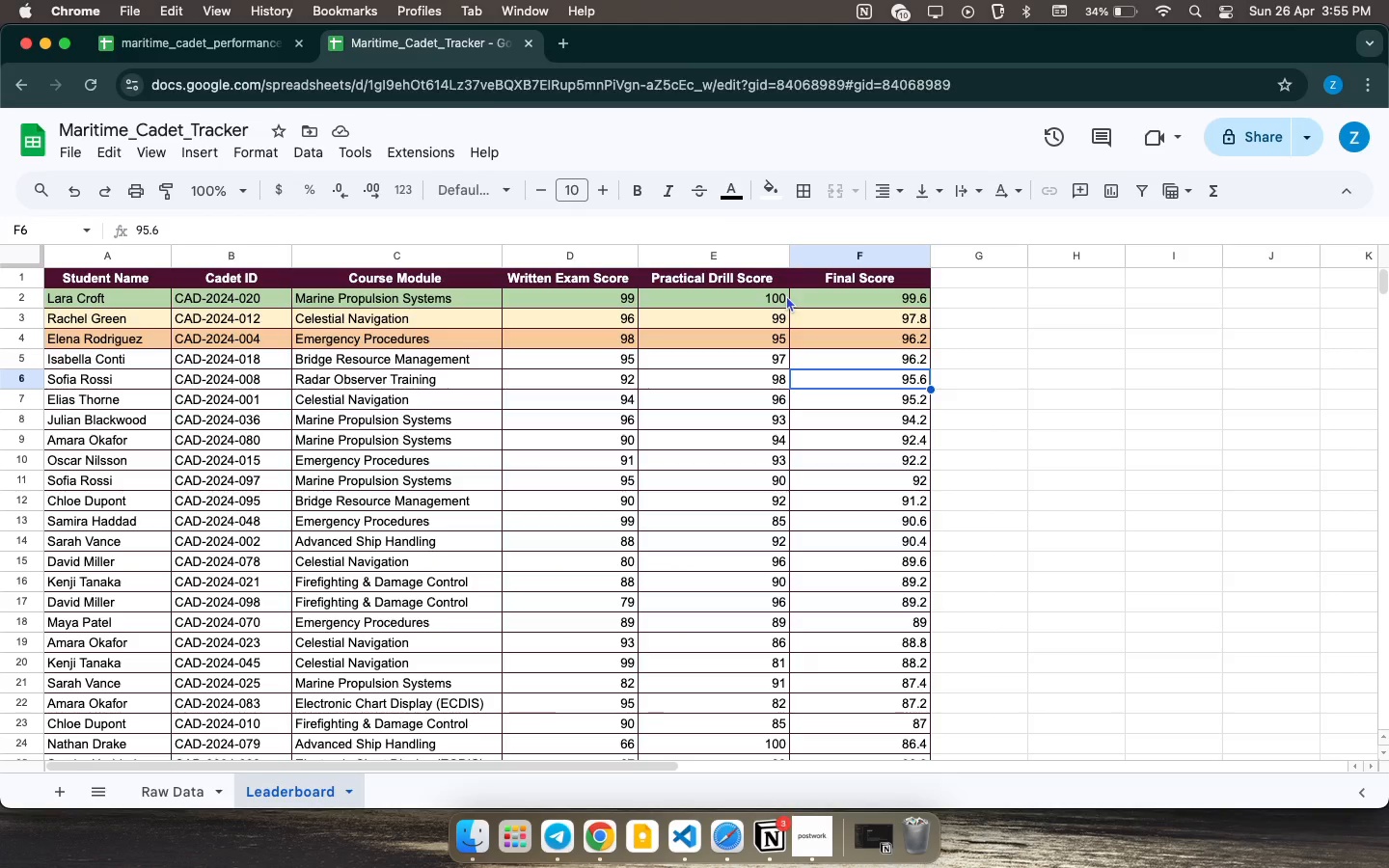 
left_click([680, 360])
 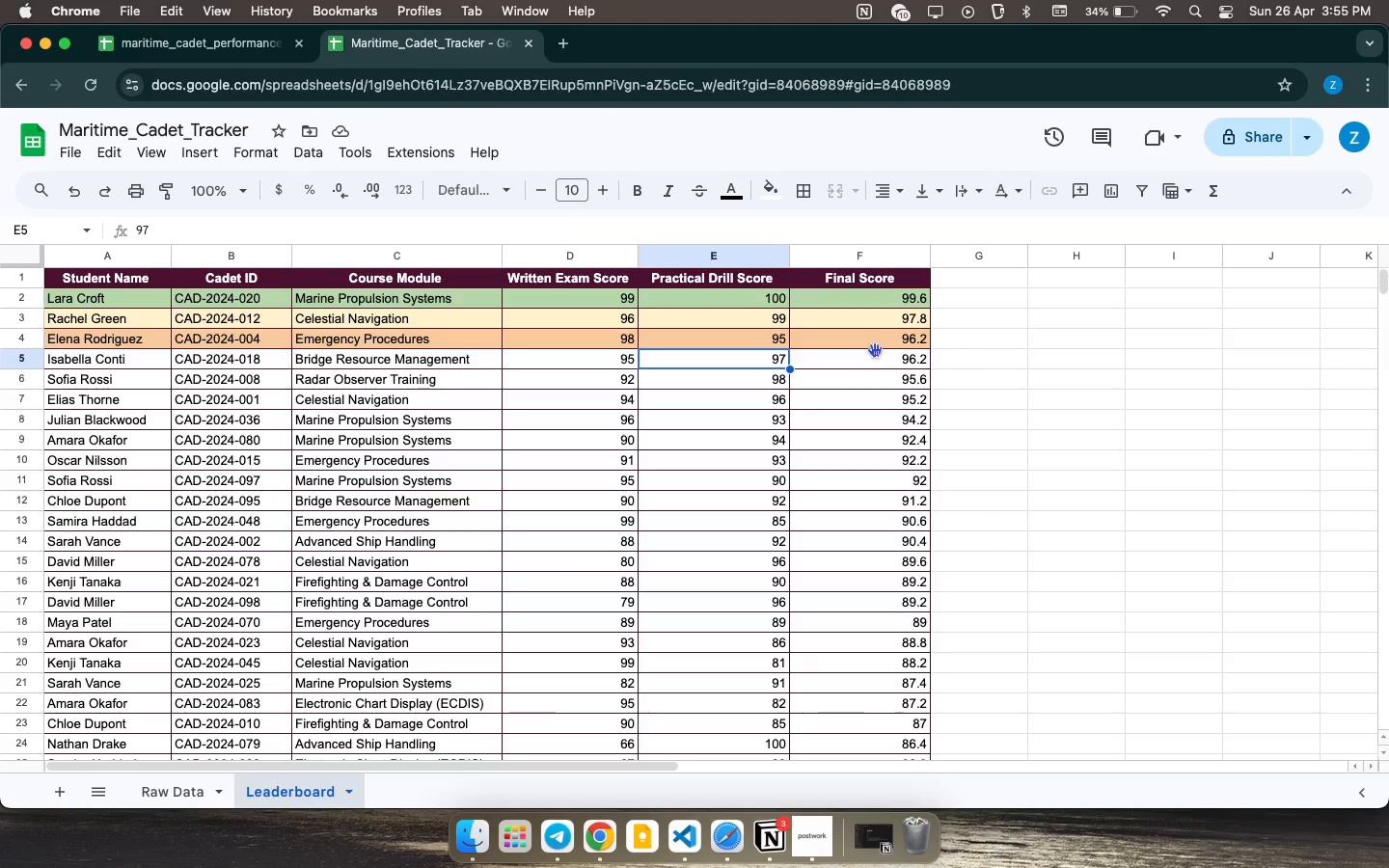 
left_click([875, 350])
 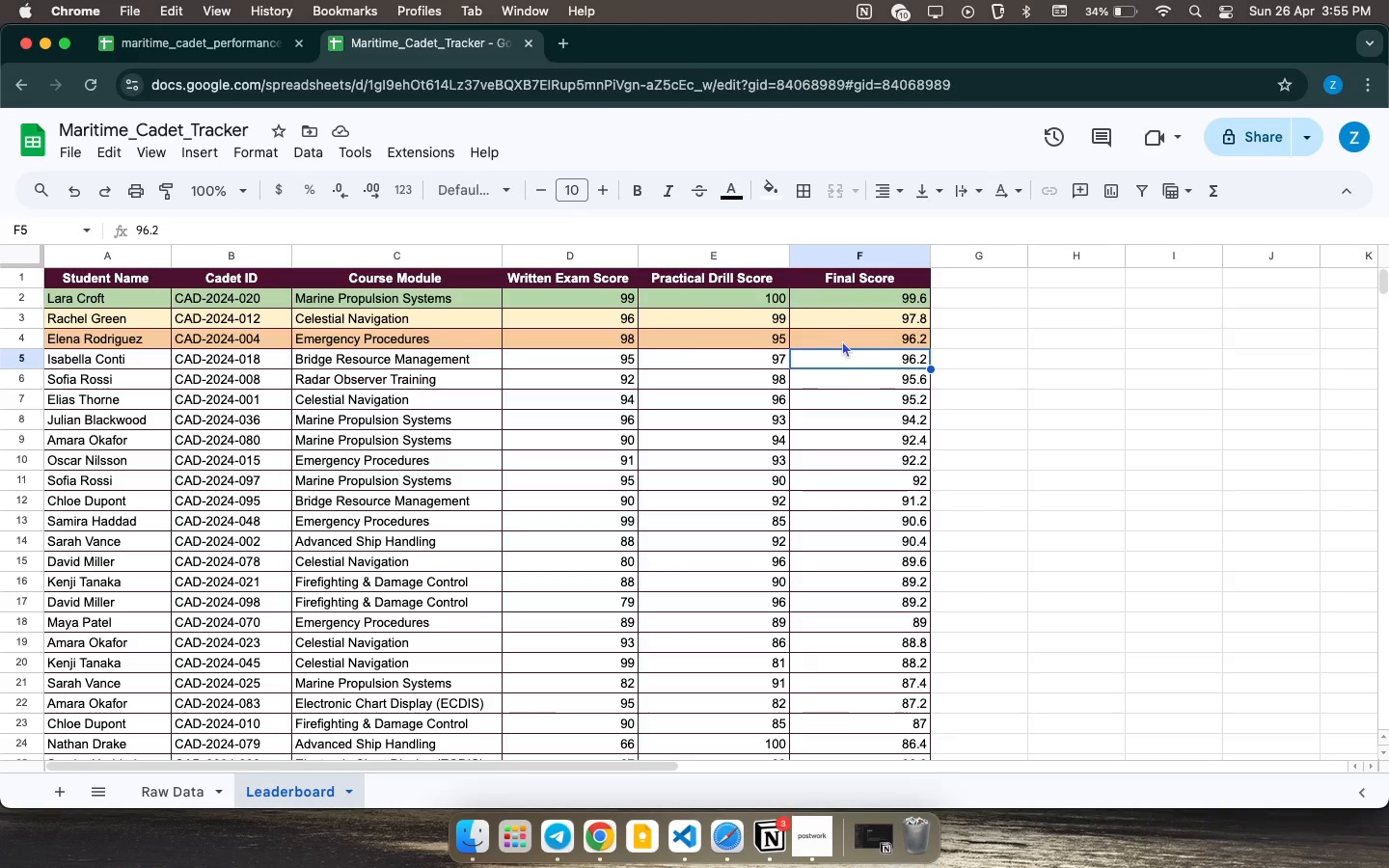 
double_click([843, 340])
 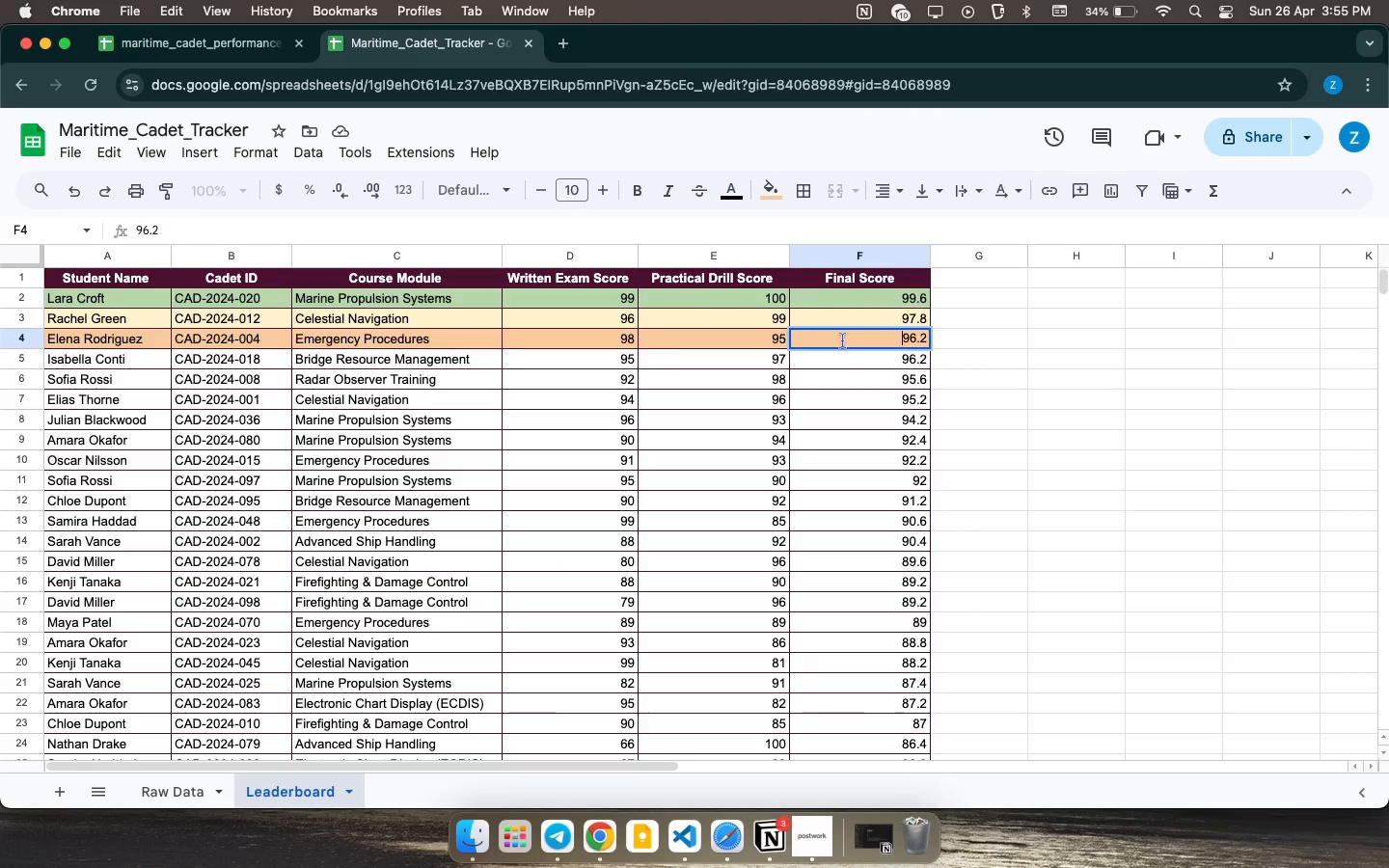 
left_click([843, 340])
 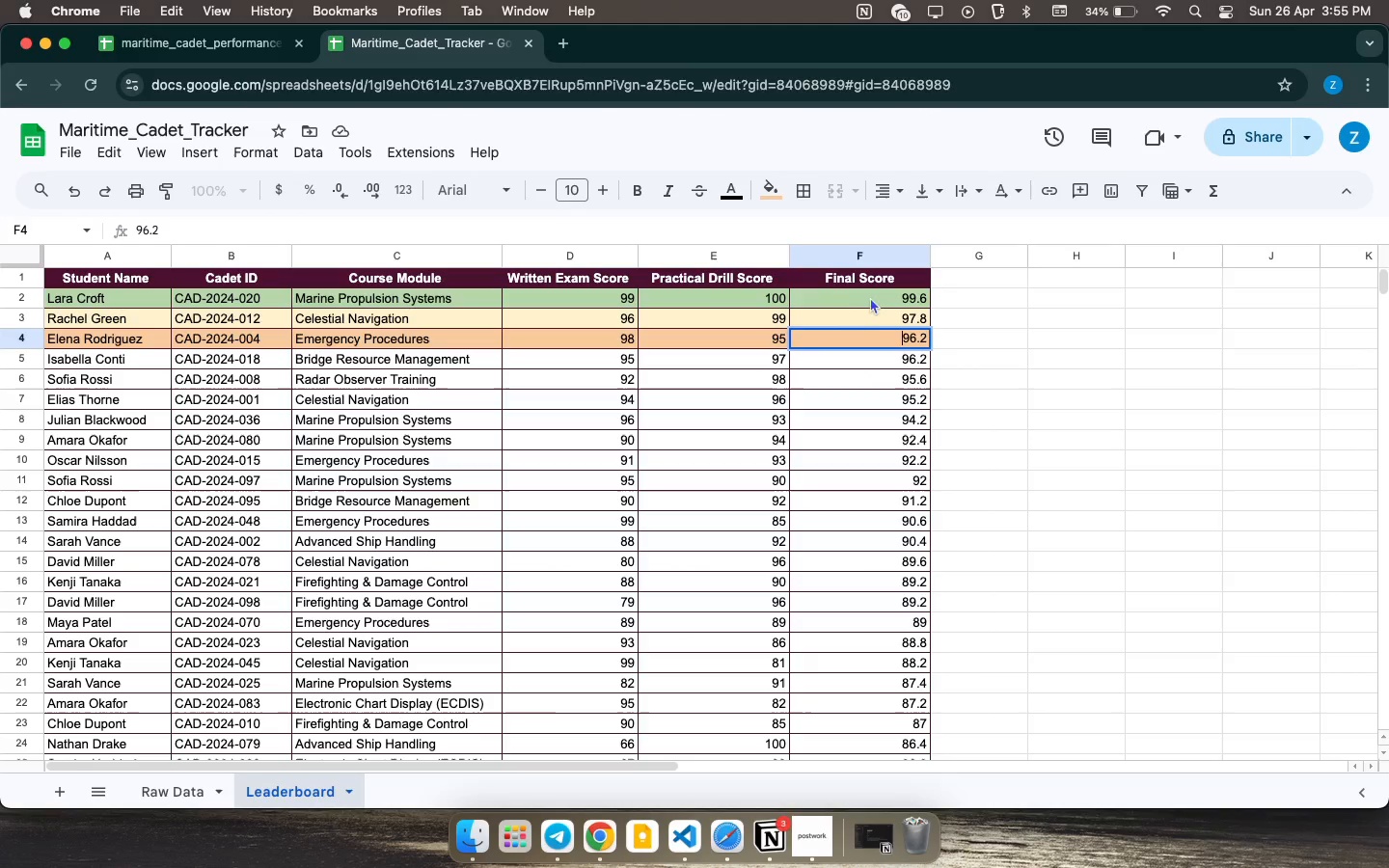 
left_click([872, 300])
 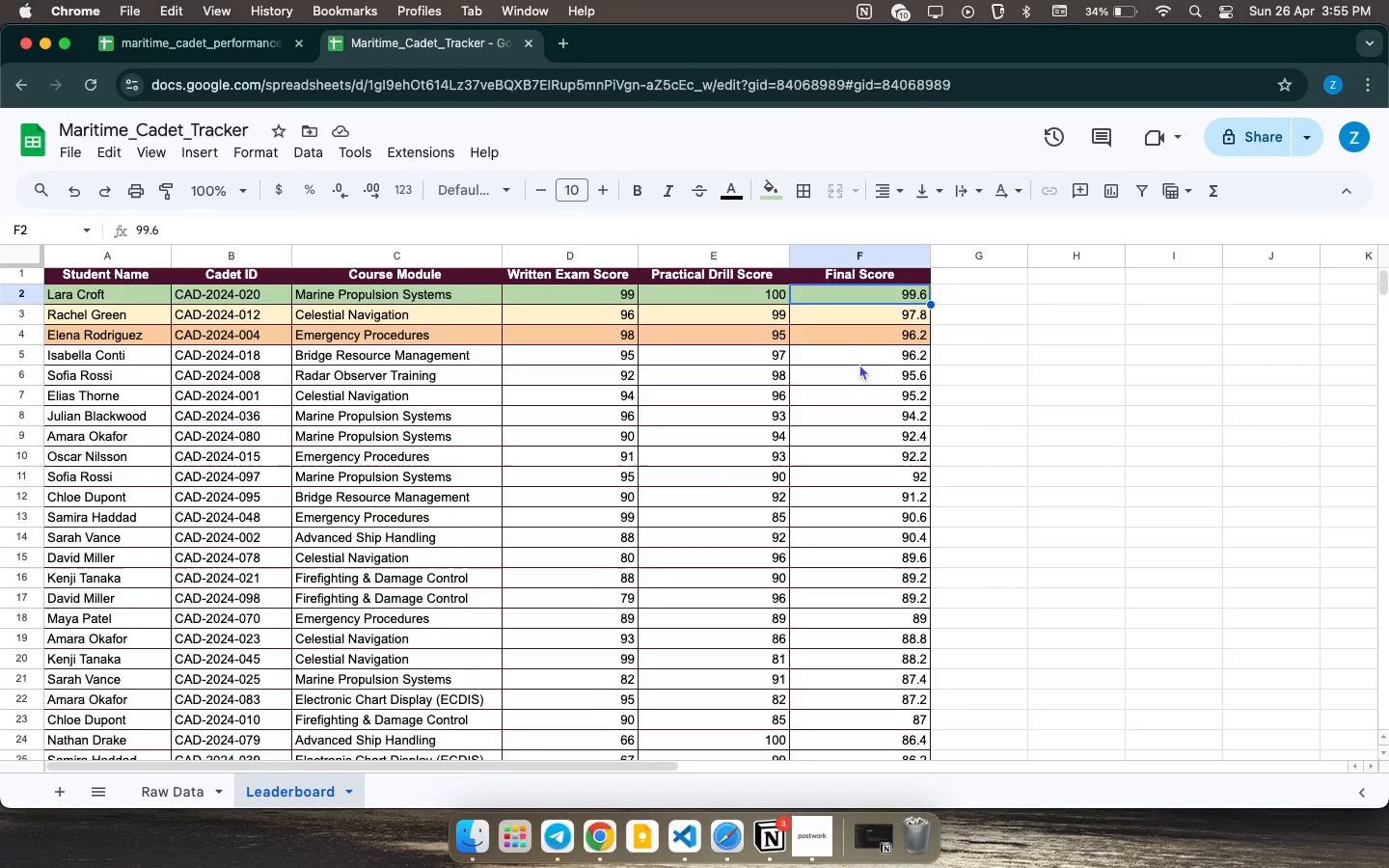 
scroll: coordinate [858, 365], scroll_direction: down, amount: 43.0
 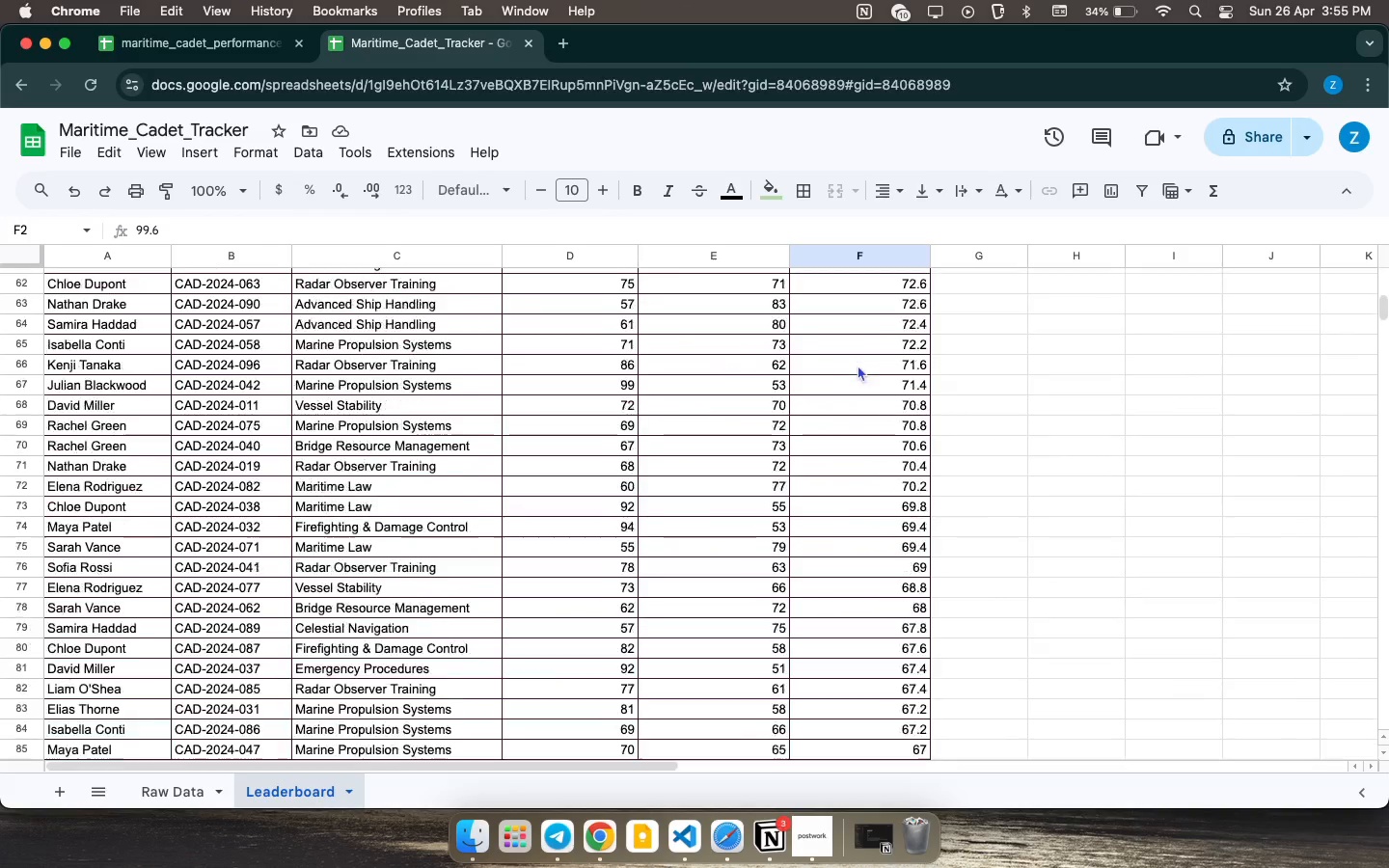 
scroll: coordinate [857, 362], scroll_direction: up, amount: 96.0
 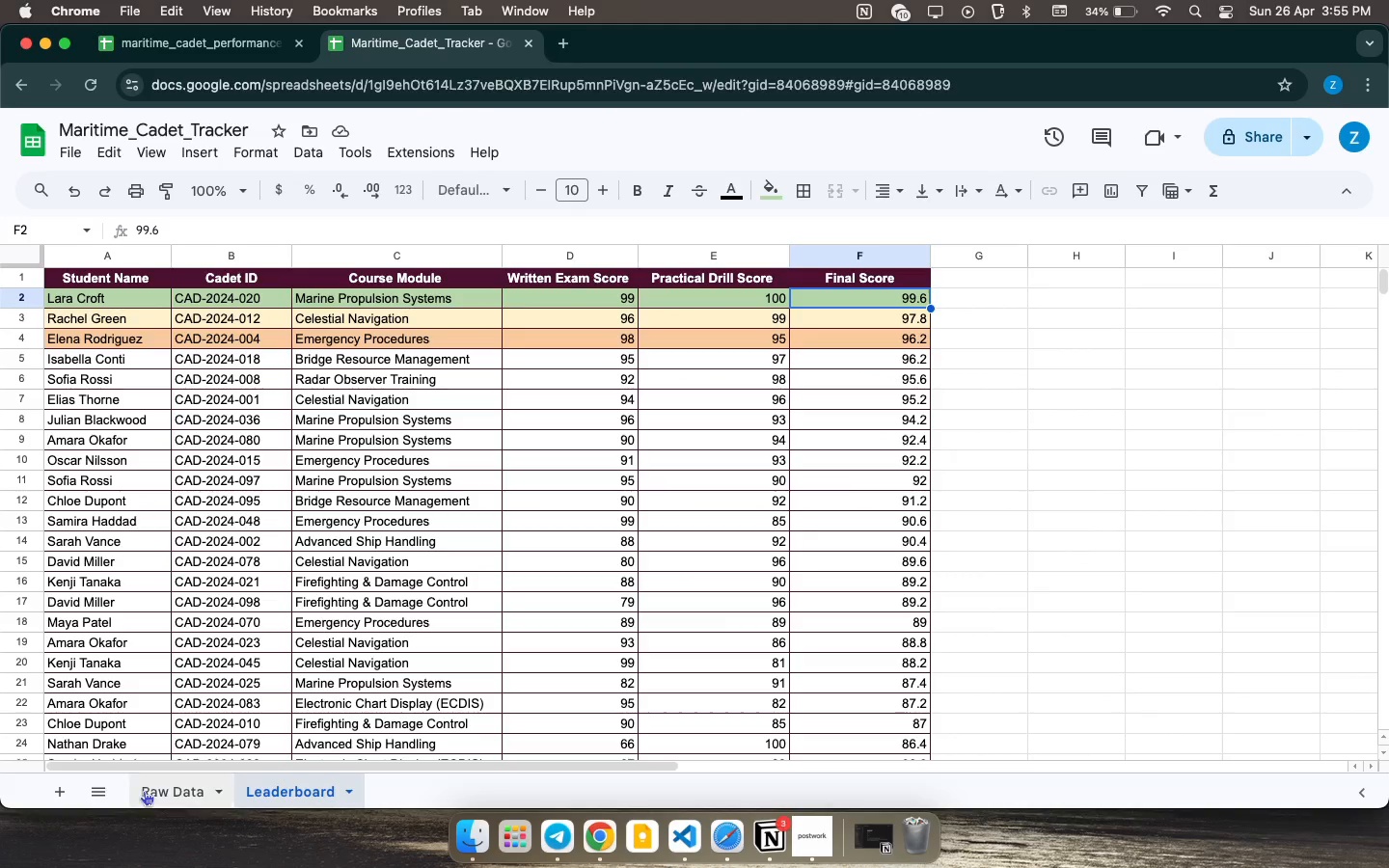 
left_click([170, 793])
 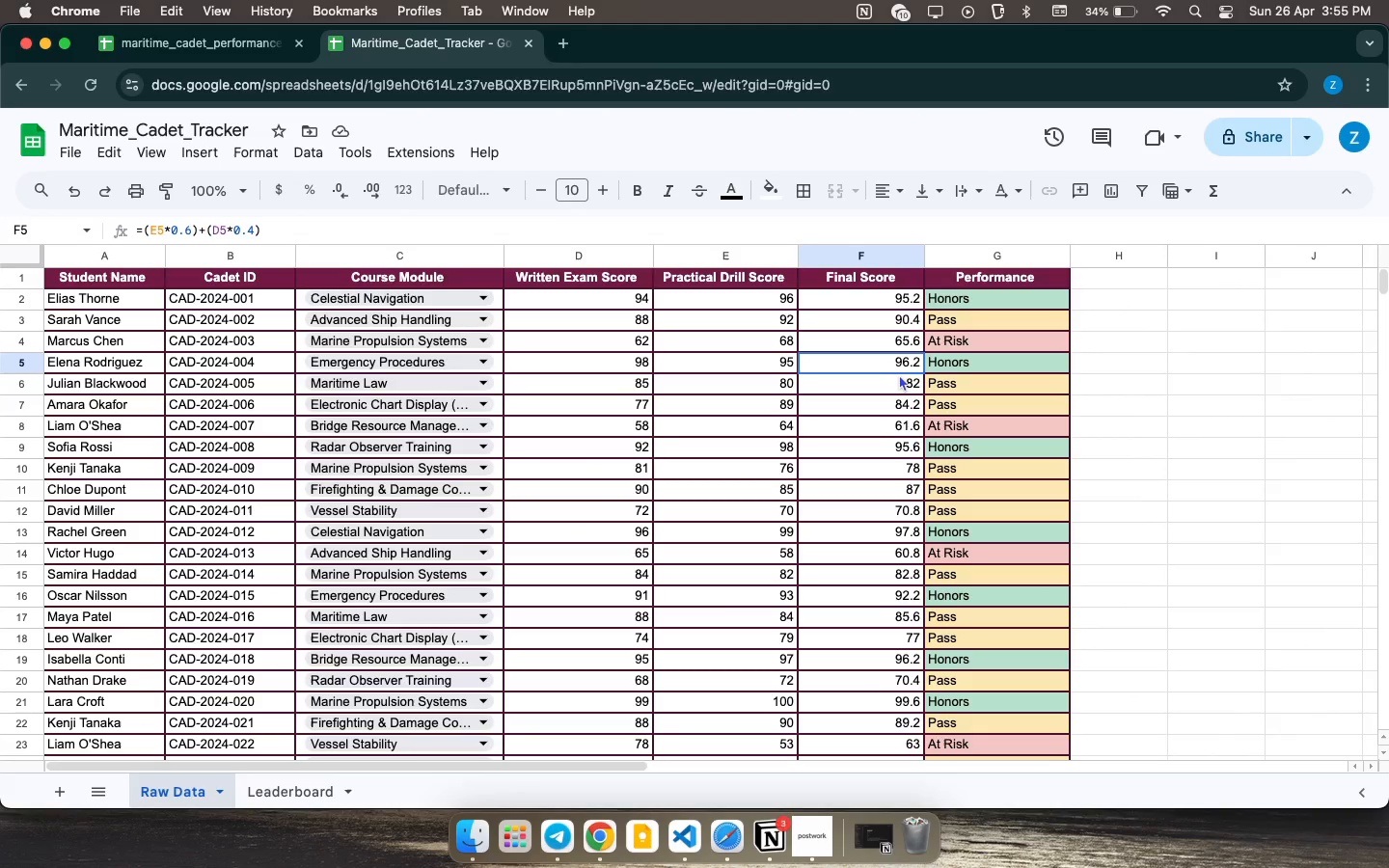 
double_click([904, 380])
 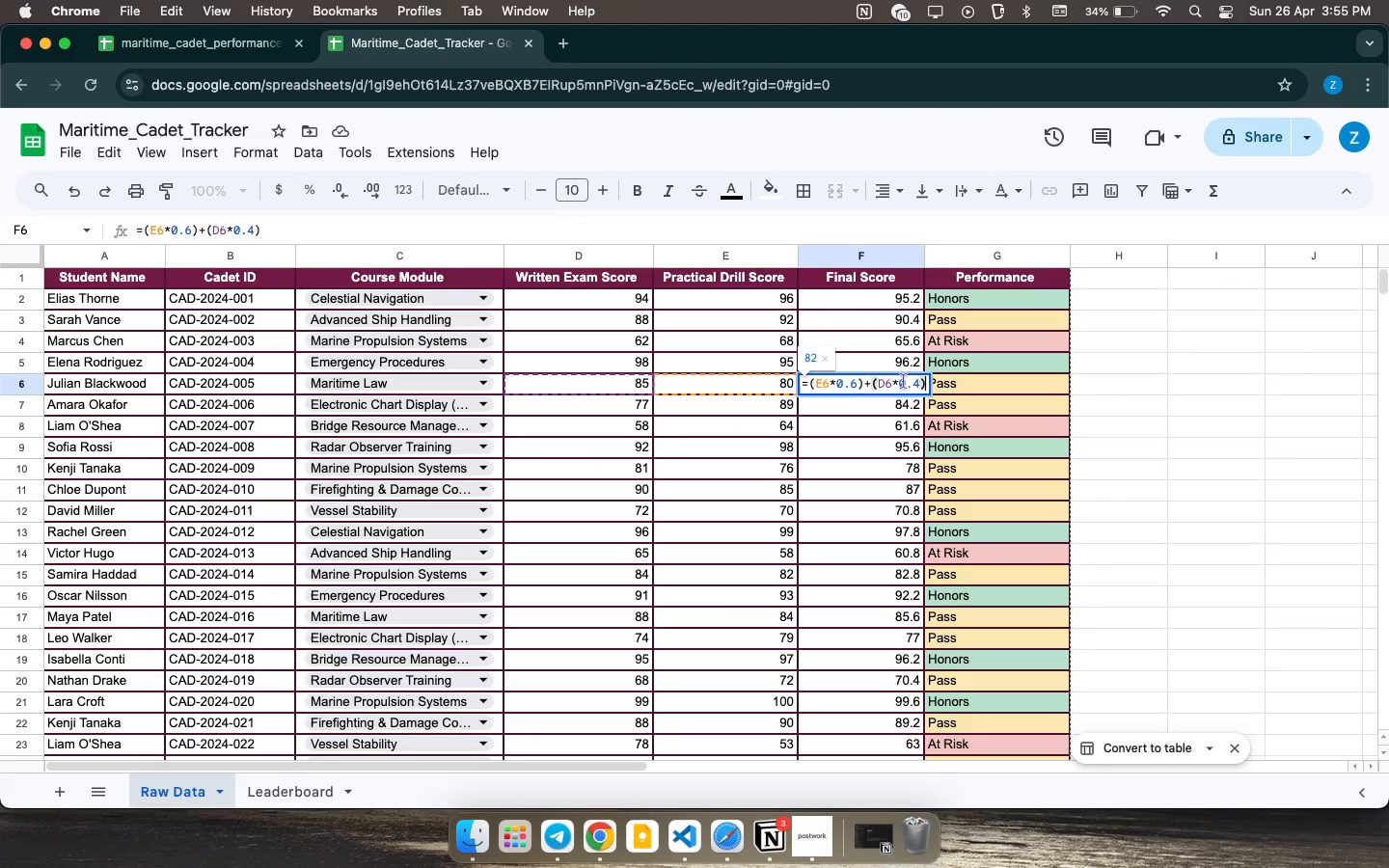 
triple_click([904, 380])
 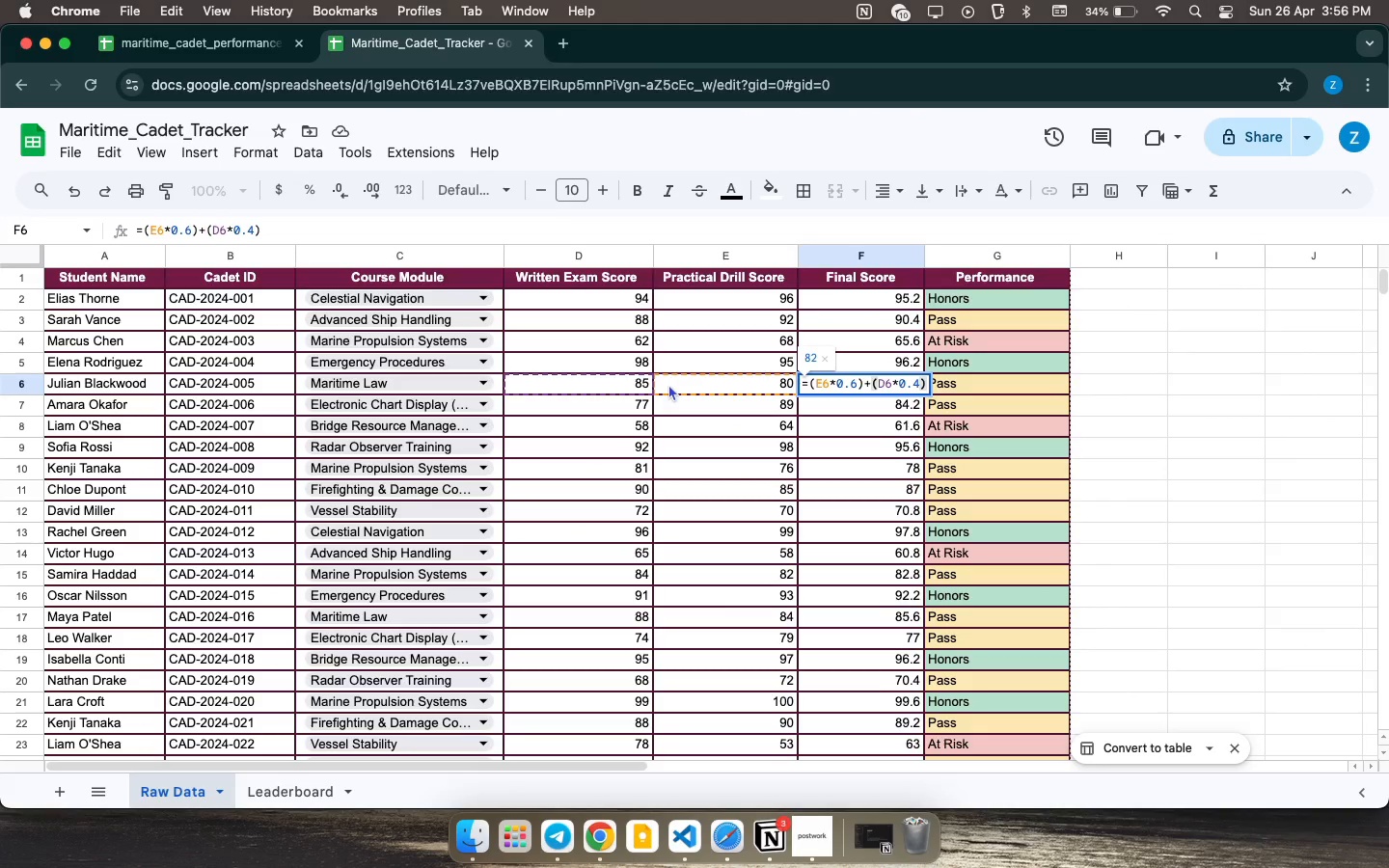 
double_click([675, 384])
 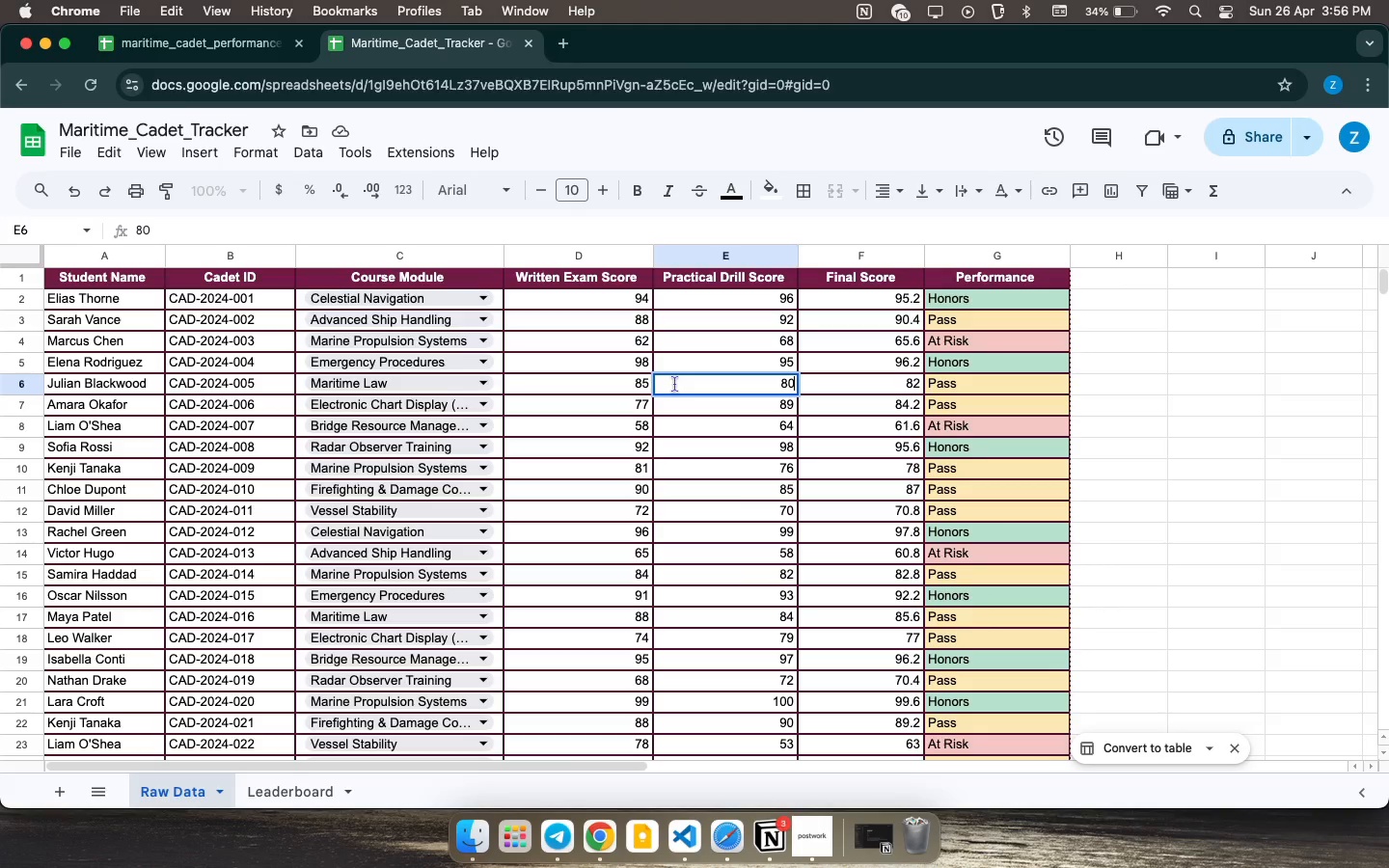 
key(Backspace)
key(Backspace)
type(99)
 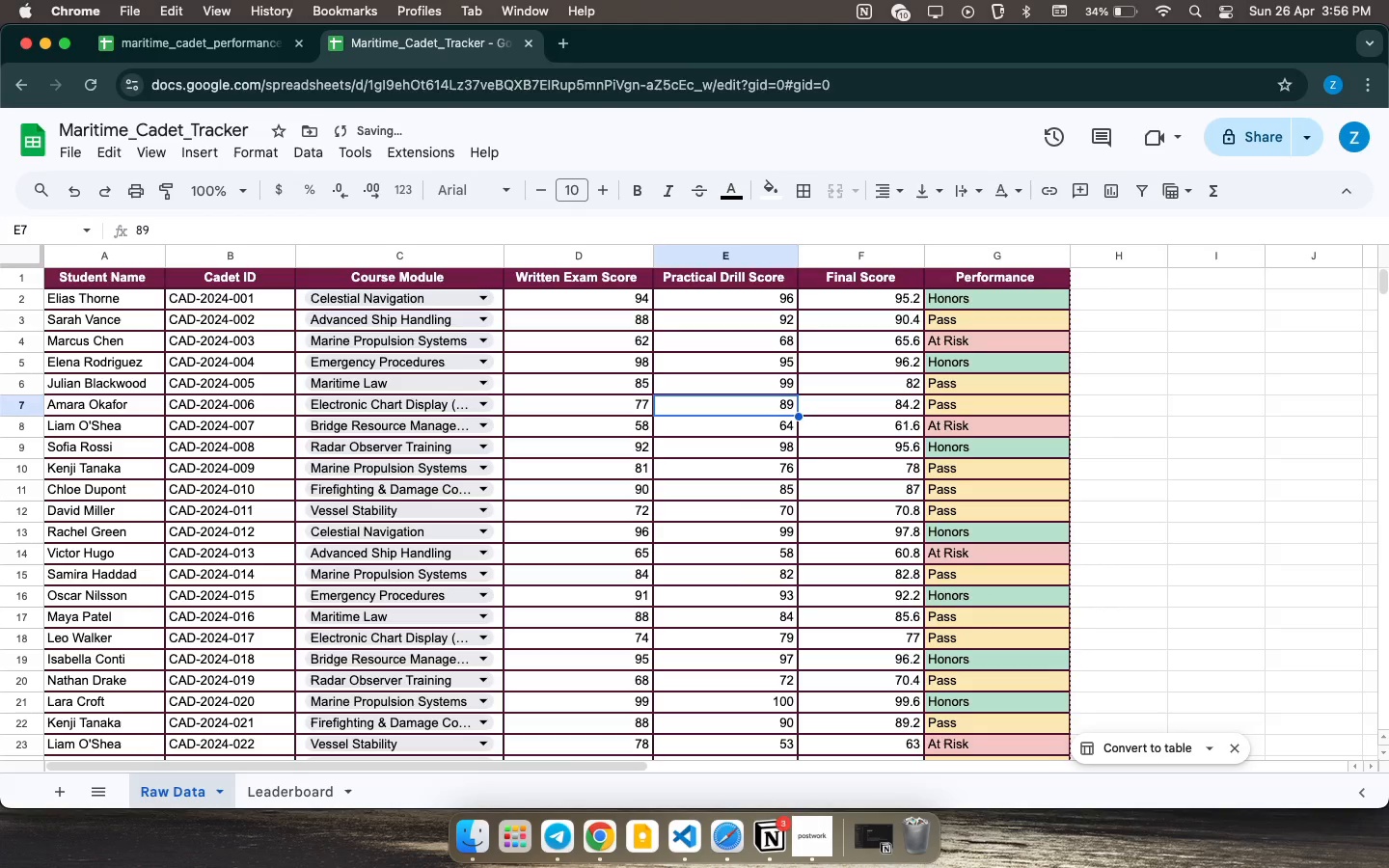 
key(Enter)
 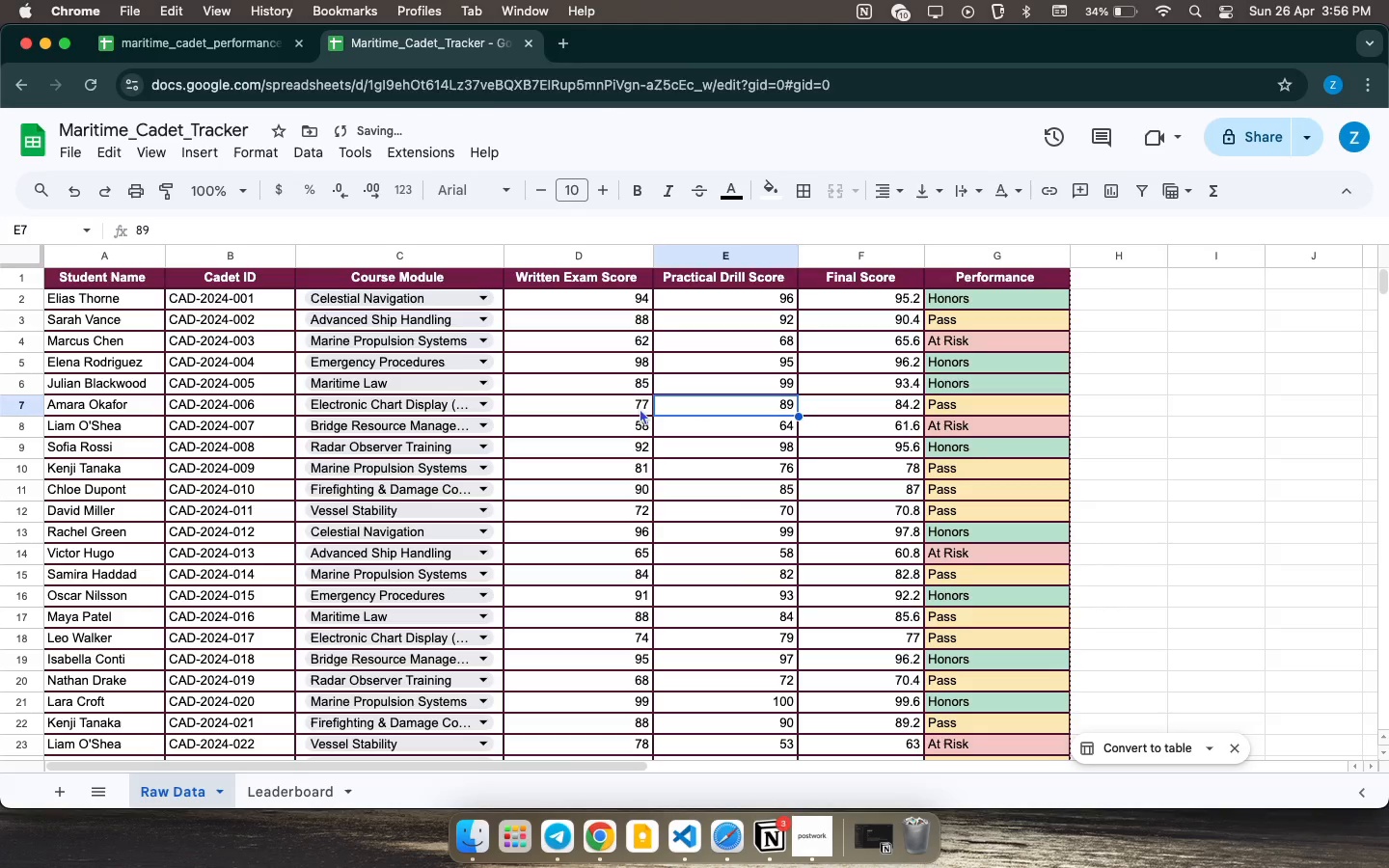 
double_click([639, 403])
 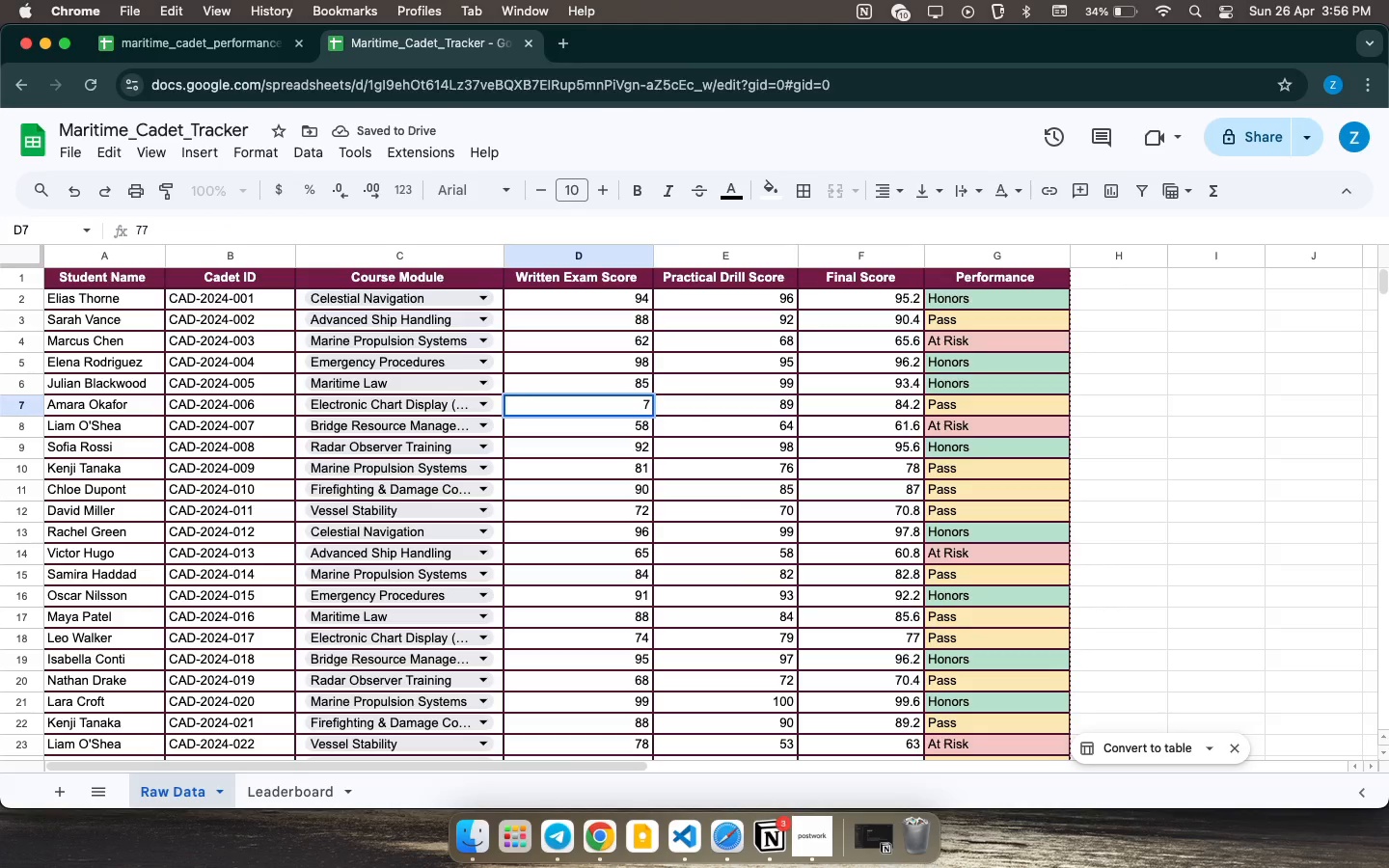 
key(Backspace)
key(Backspace)
type(99)
 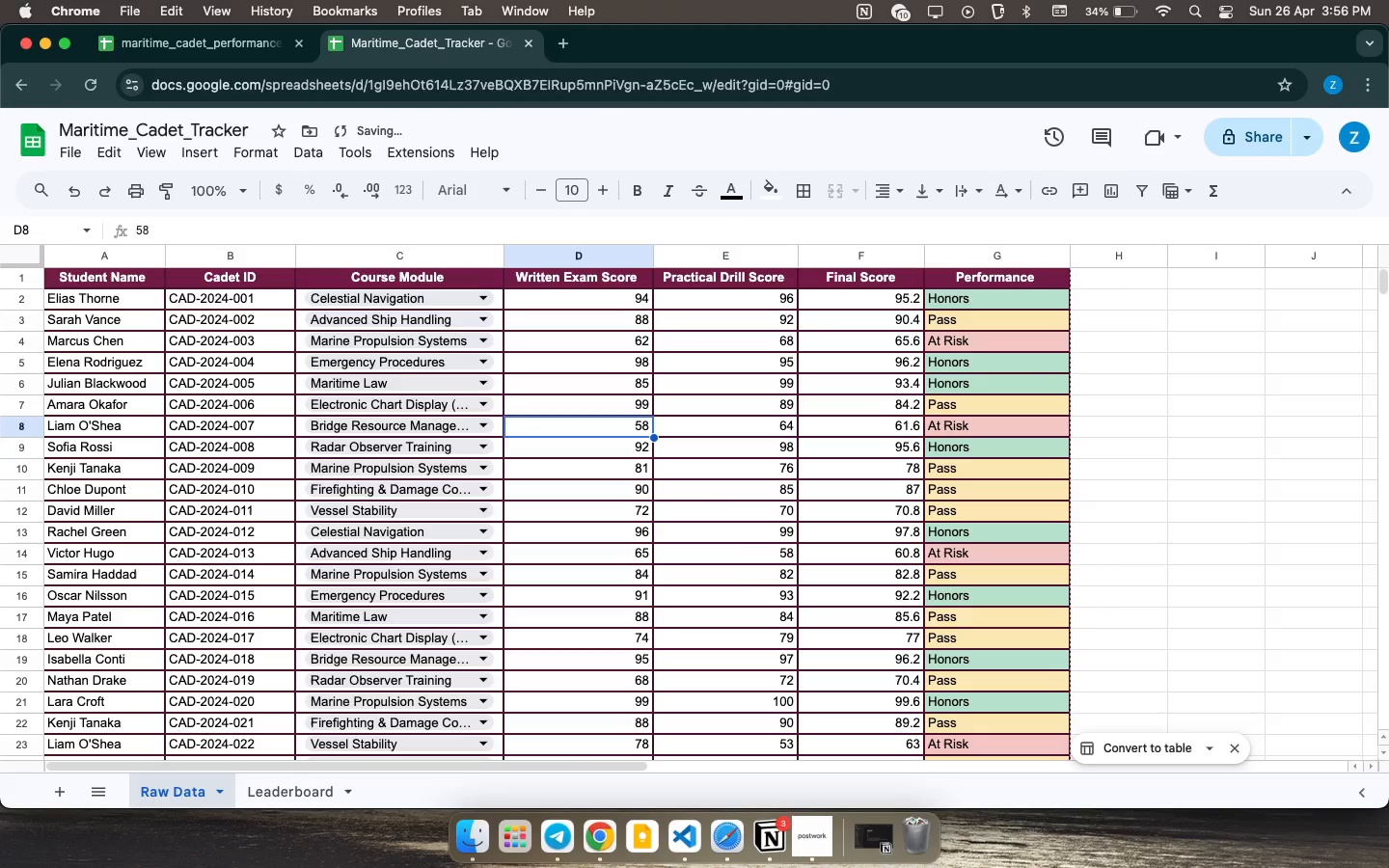 
key(Enter)
 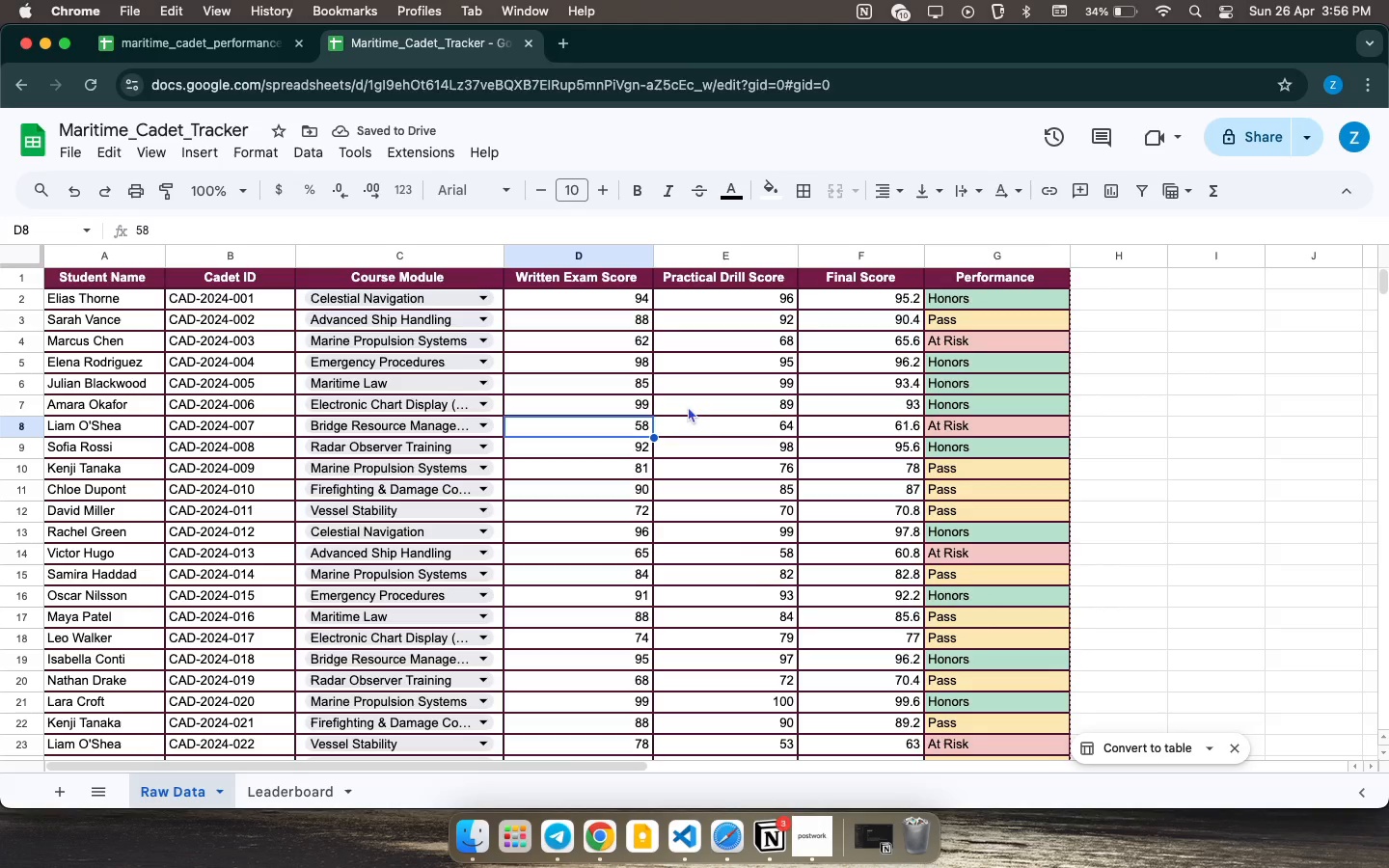 
wait(6.54)
 